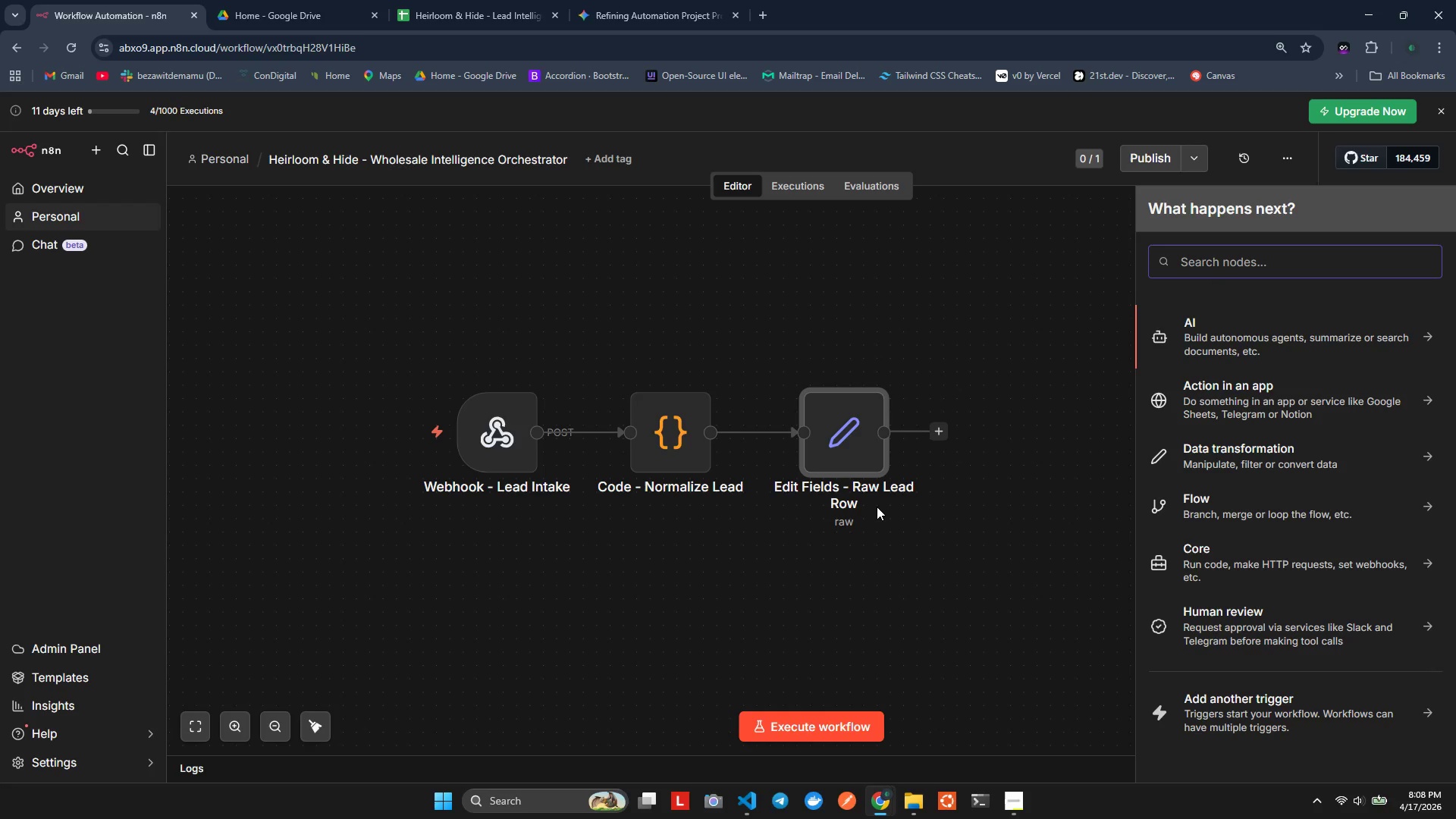 
left_click([1011, 409])
 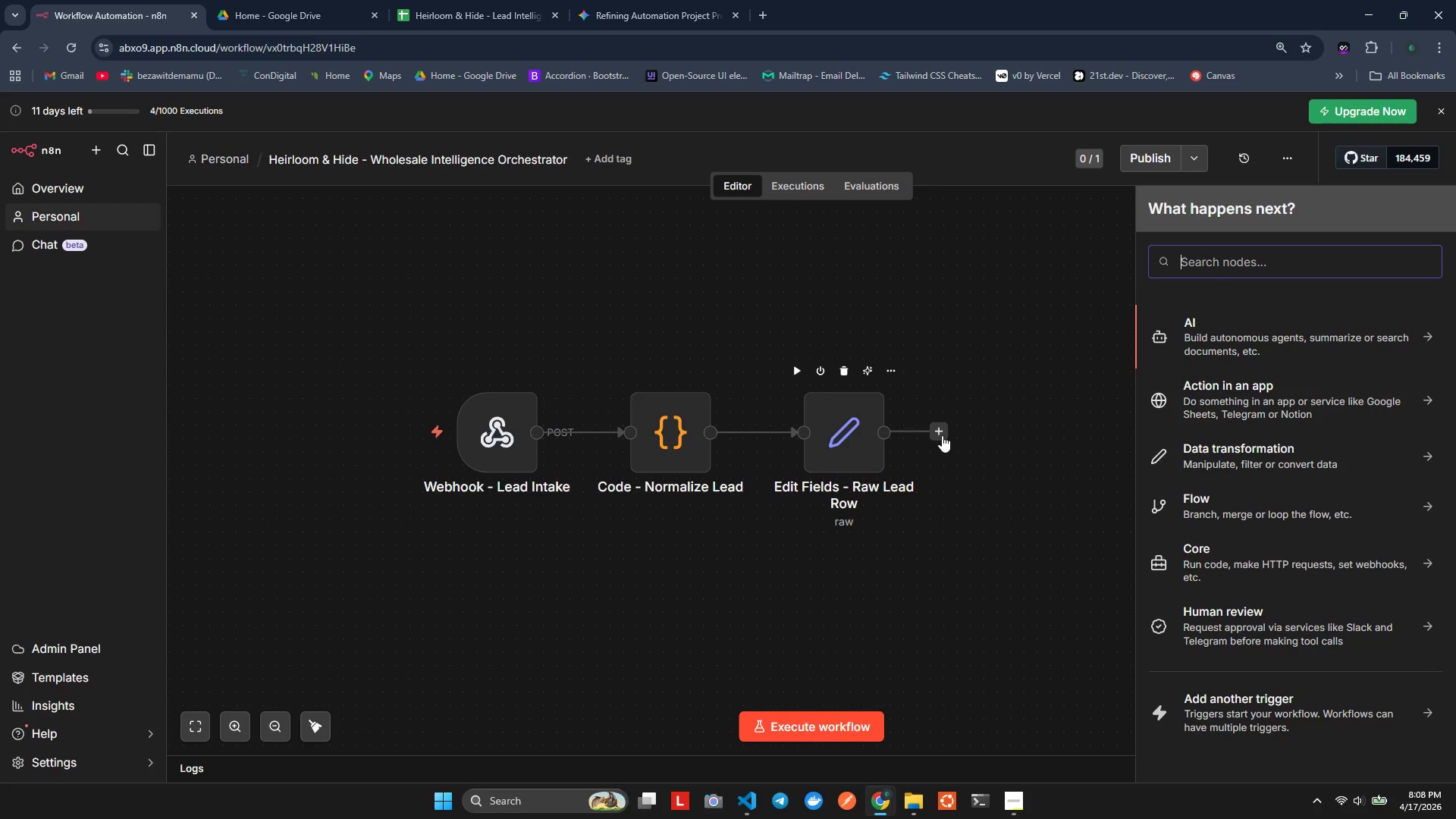 
wait(9.41)
 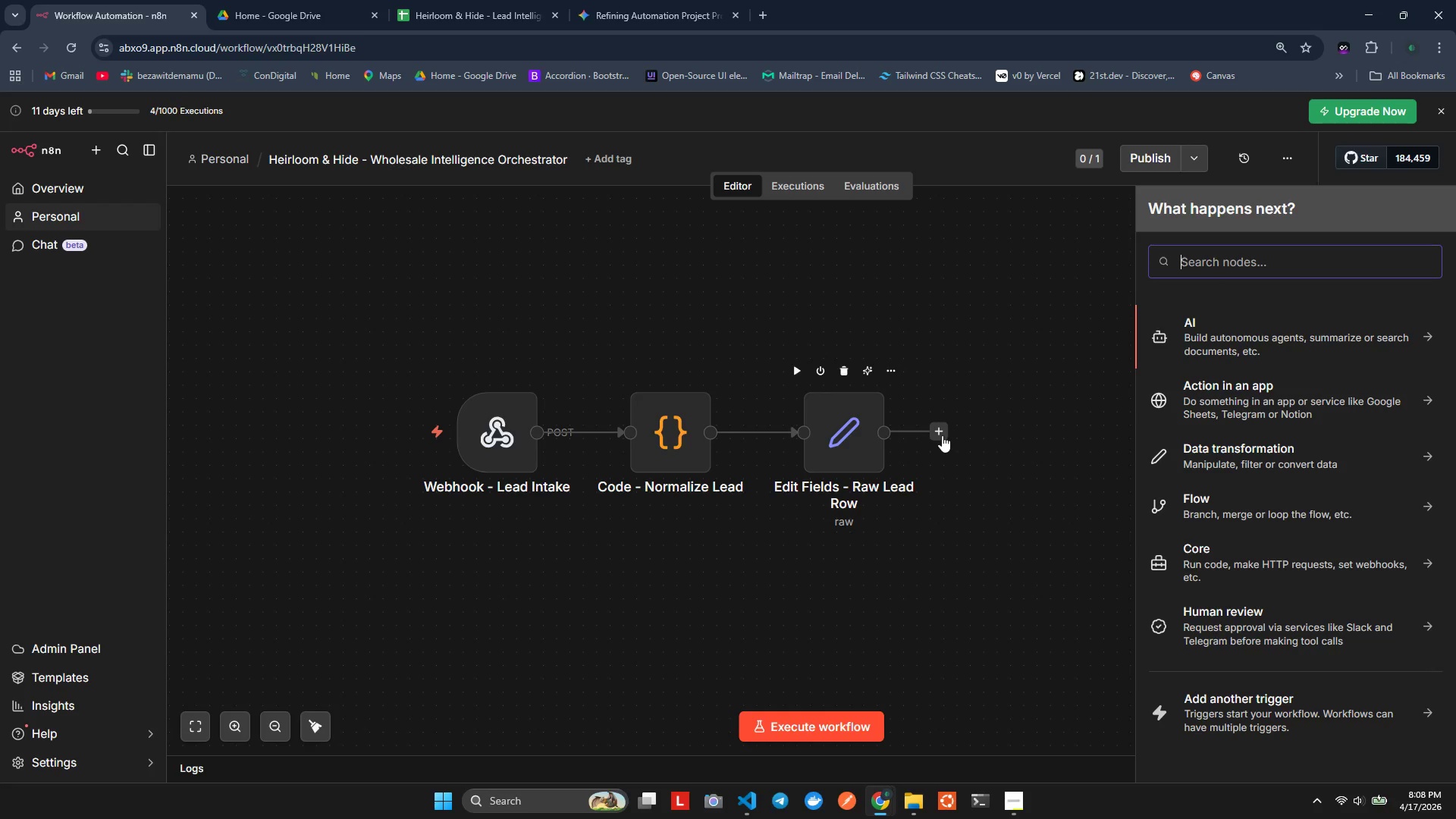 
type(goog)
 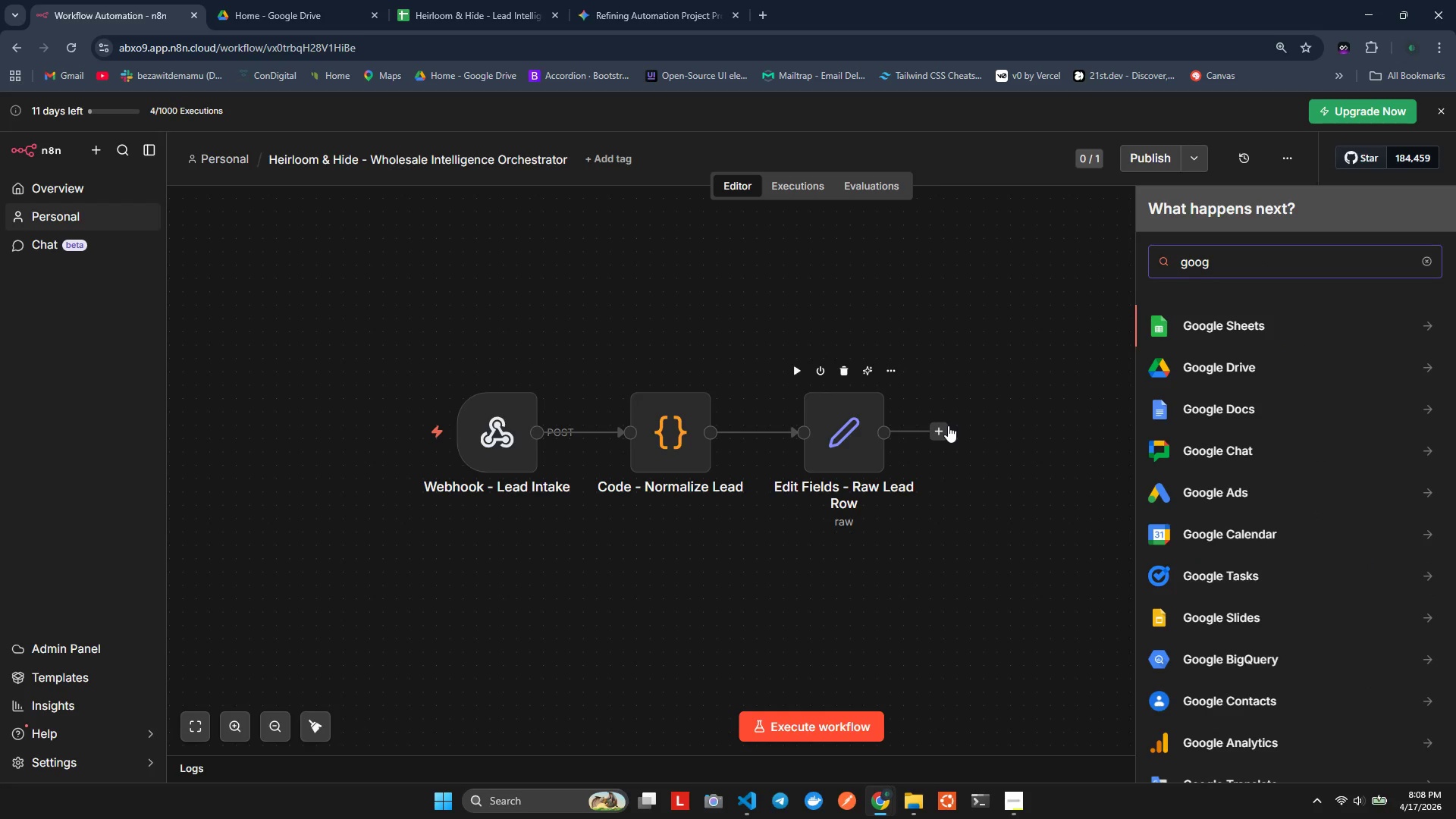 
key(ArrowDown)
 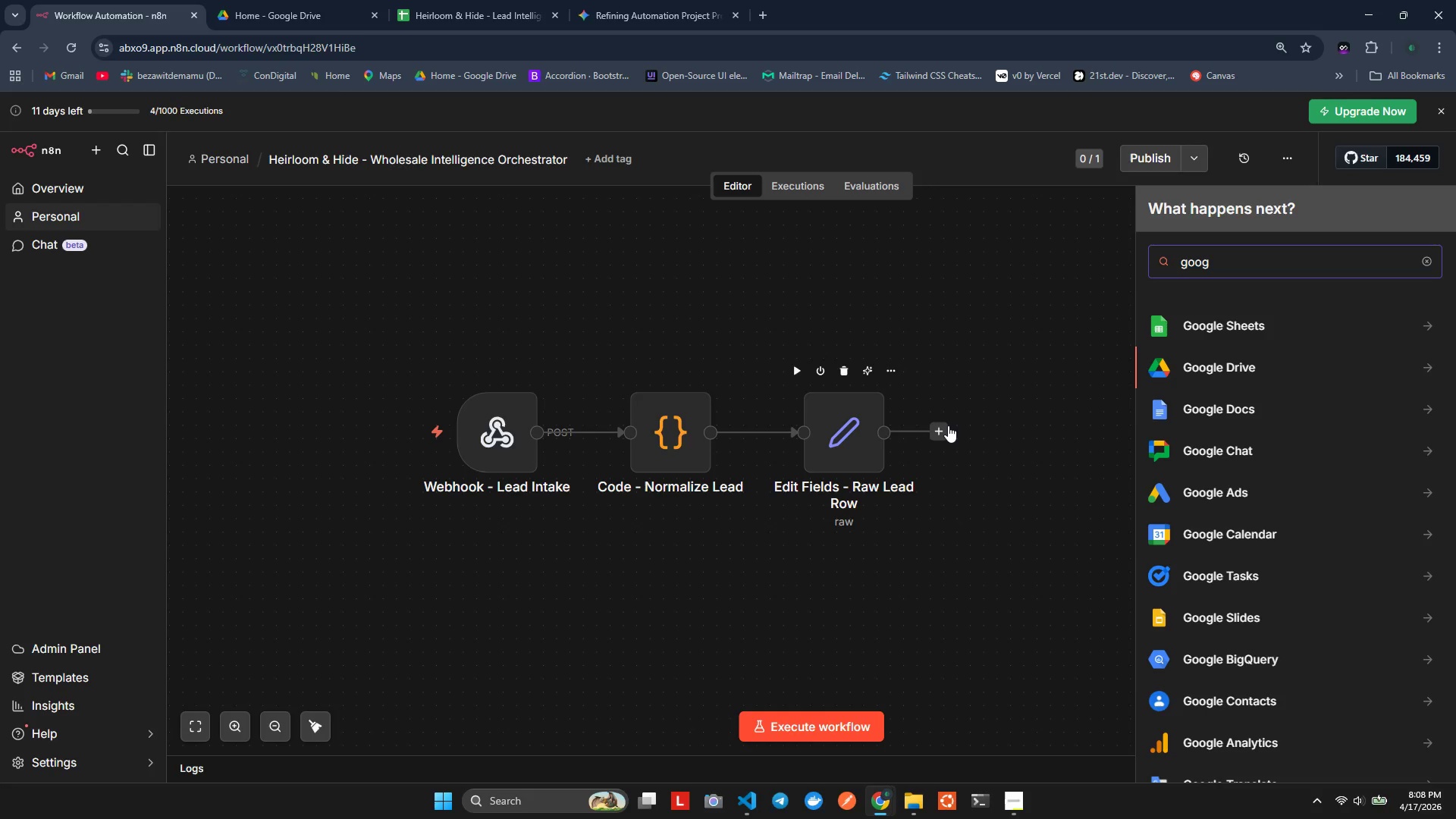 
key(ArrowUp)
 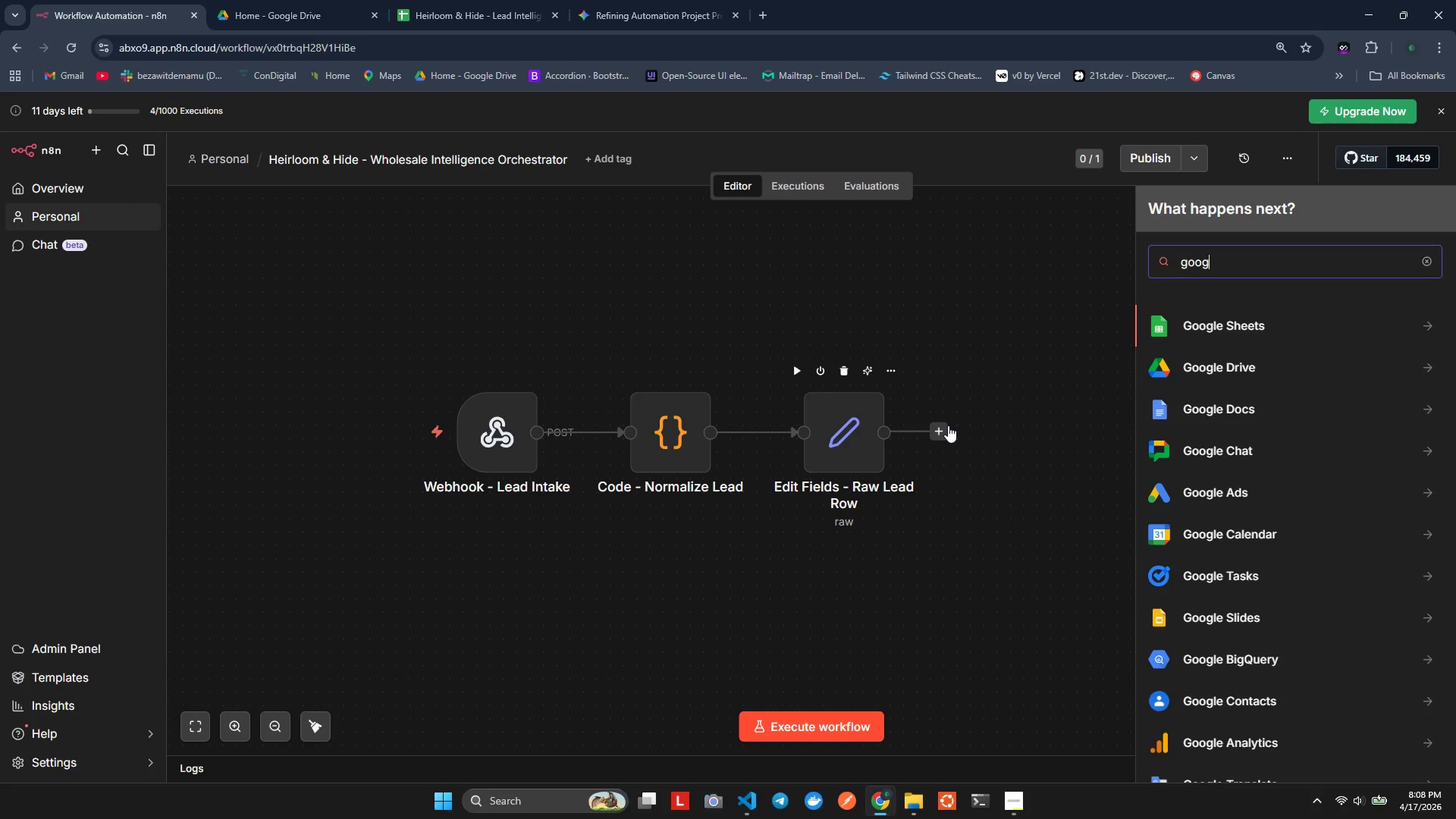 
key(Enter)
 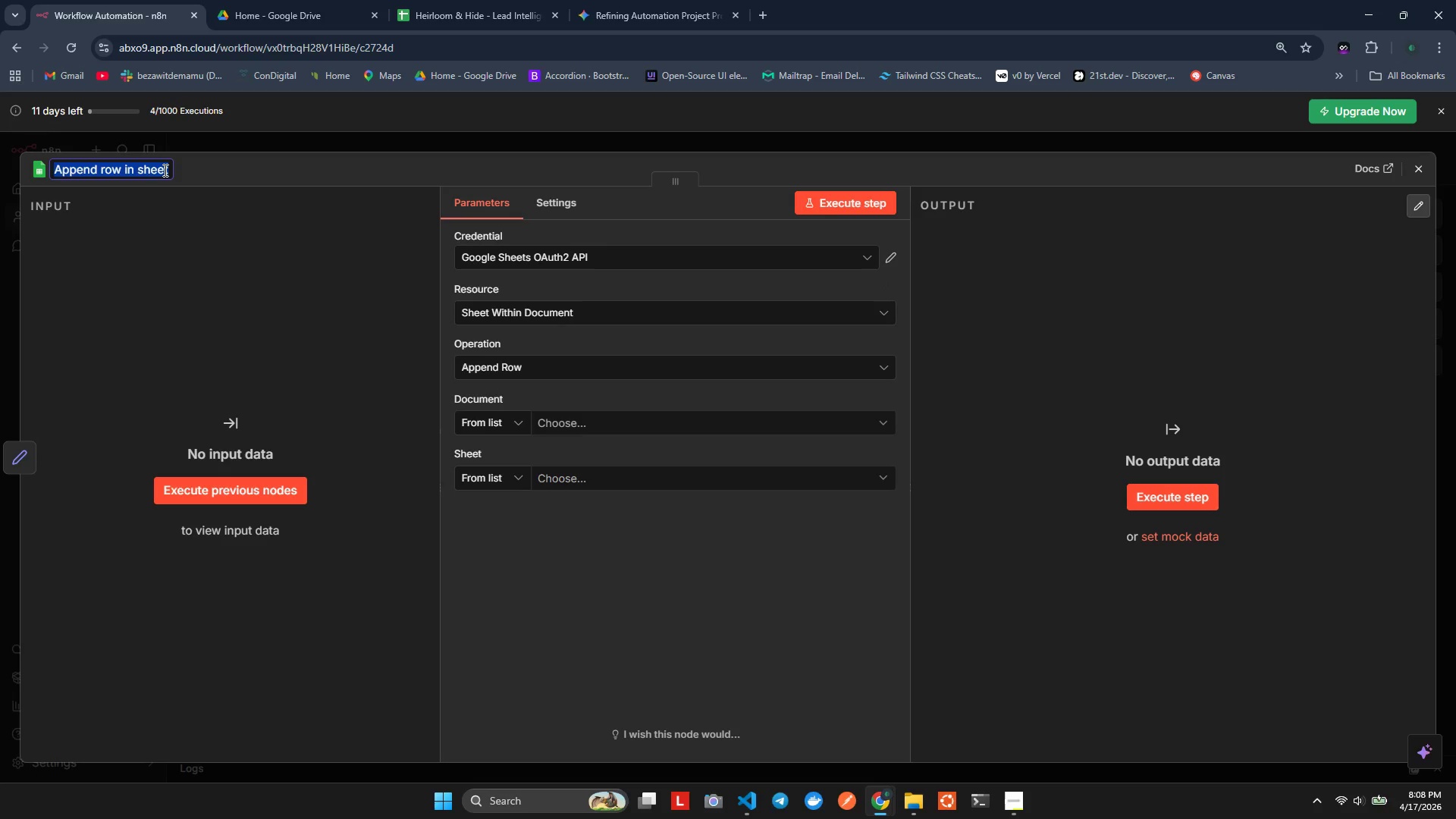 
wait(18.27)
 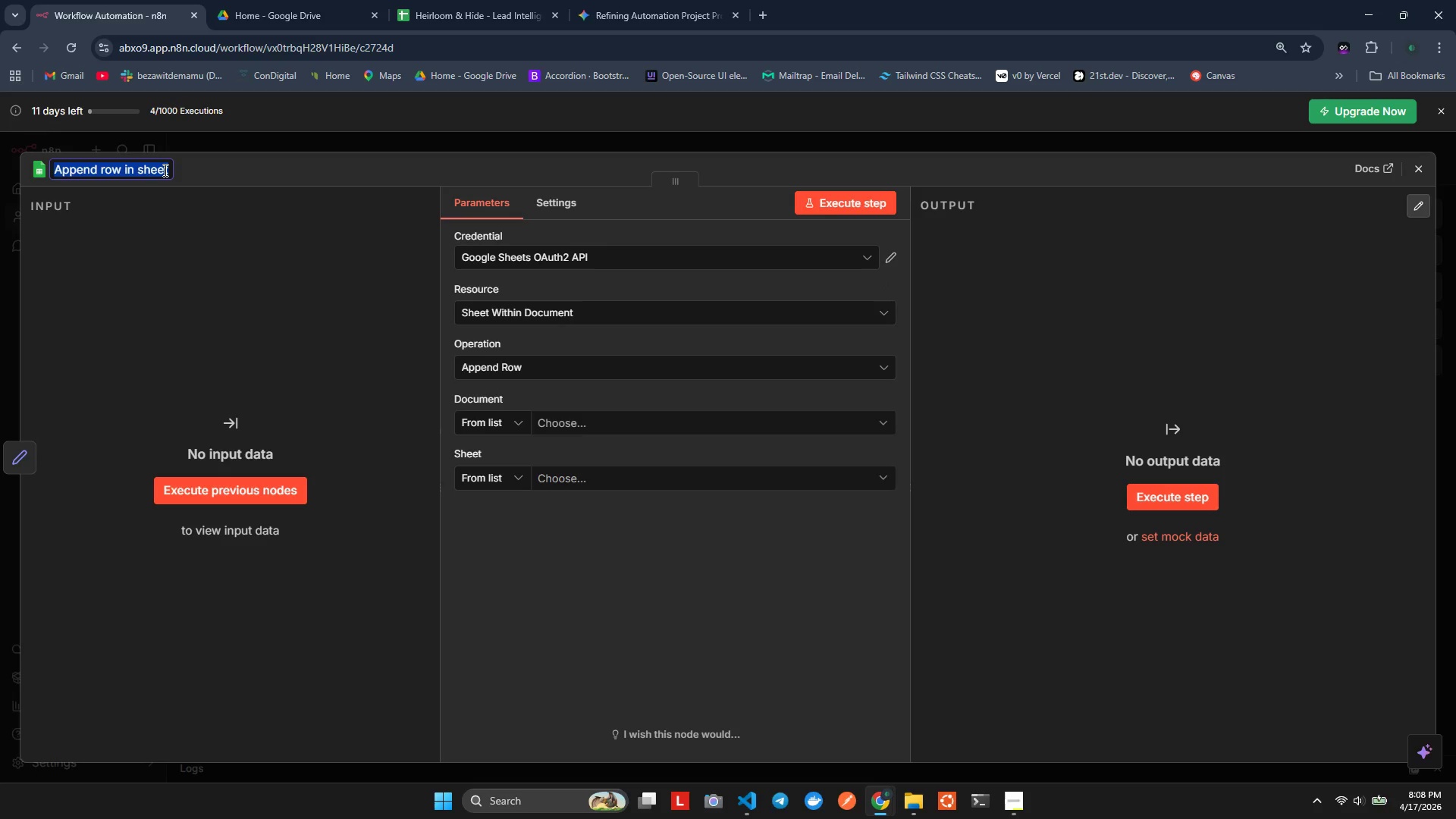 
type(Google Sht)
key(Backspace)
type(ets - Apped Raw Lead)
 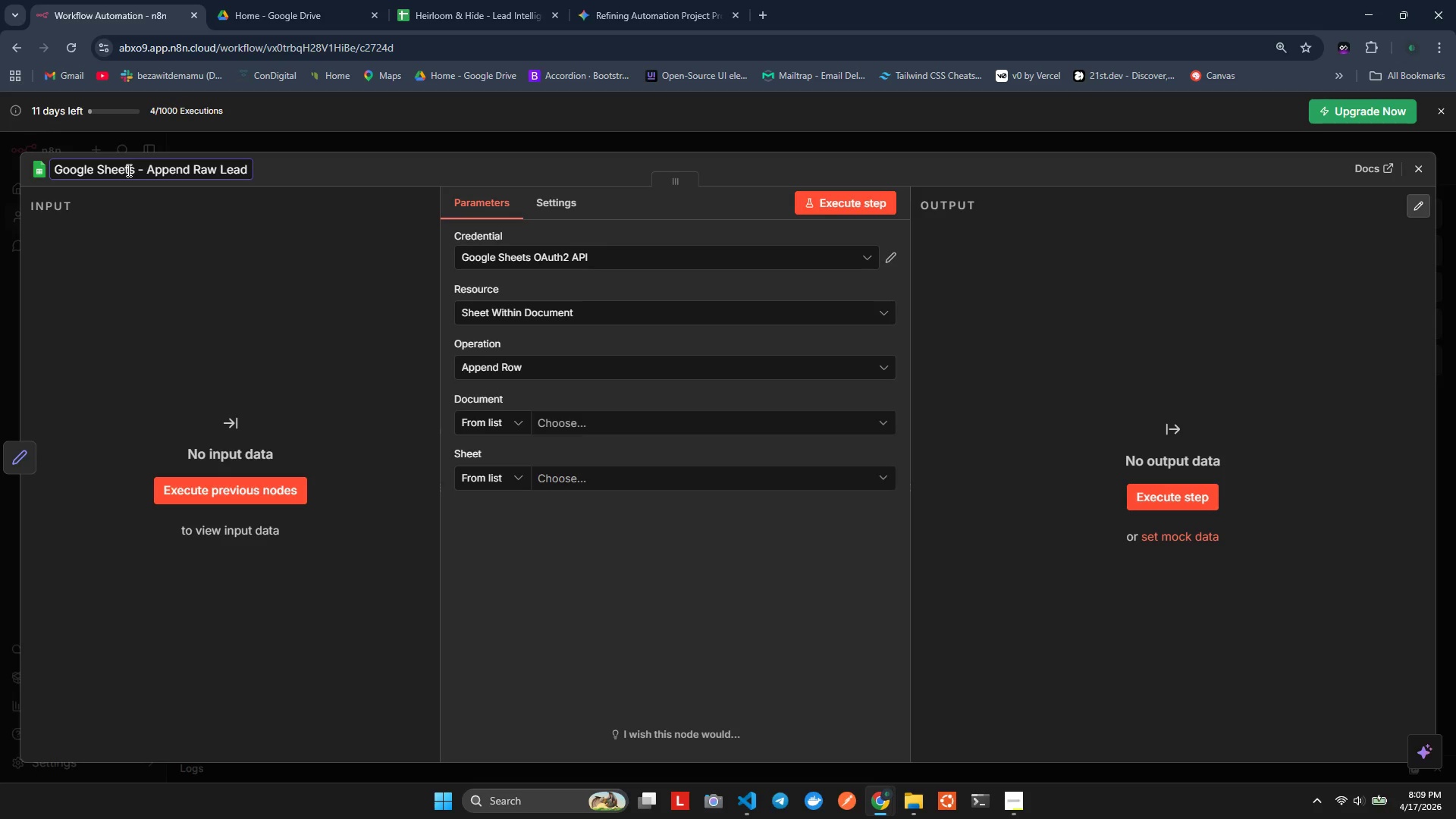 
 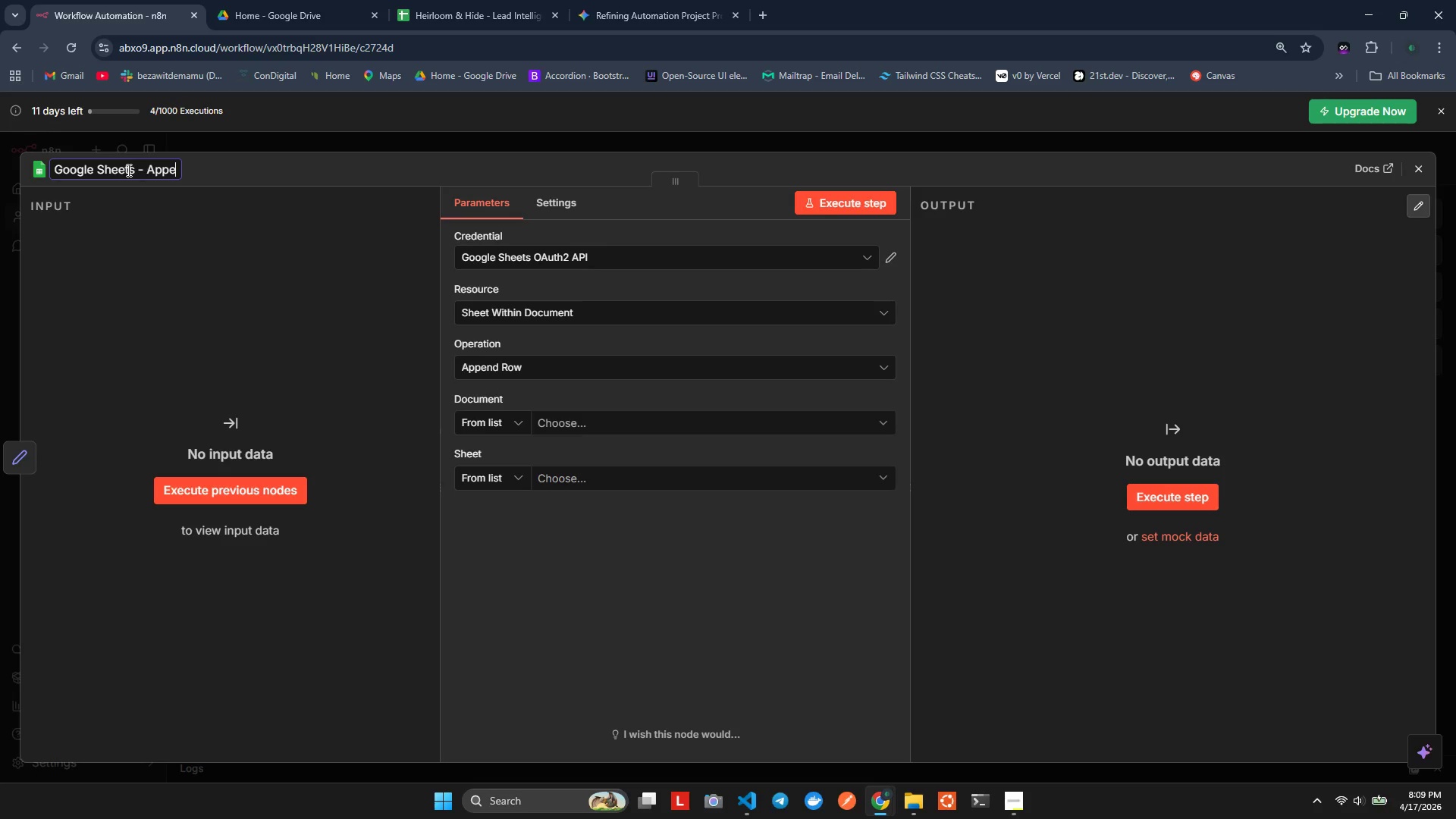 
hold_key(key=N, duration=0.33)
 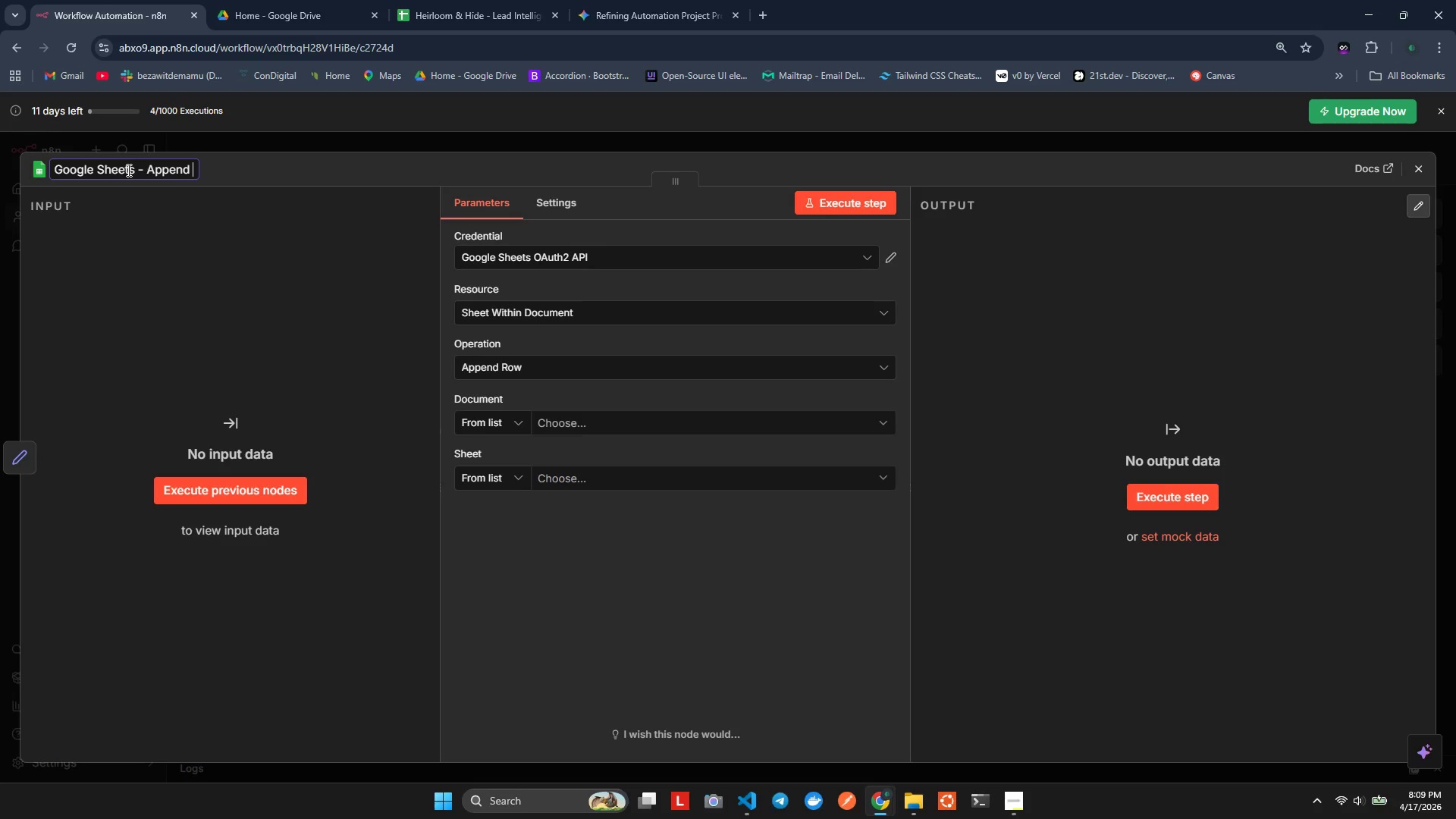 
left_click([359, 297])
 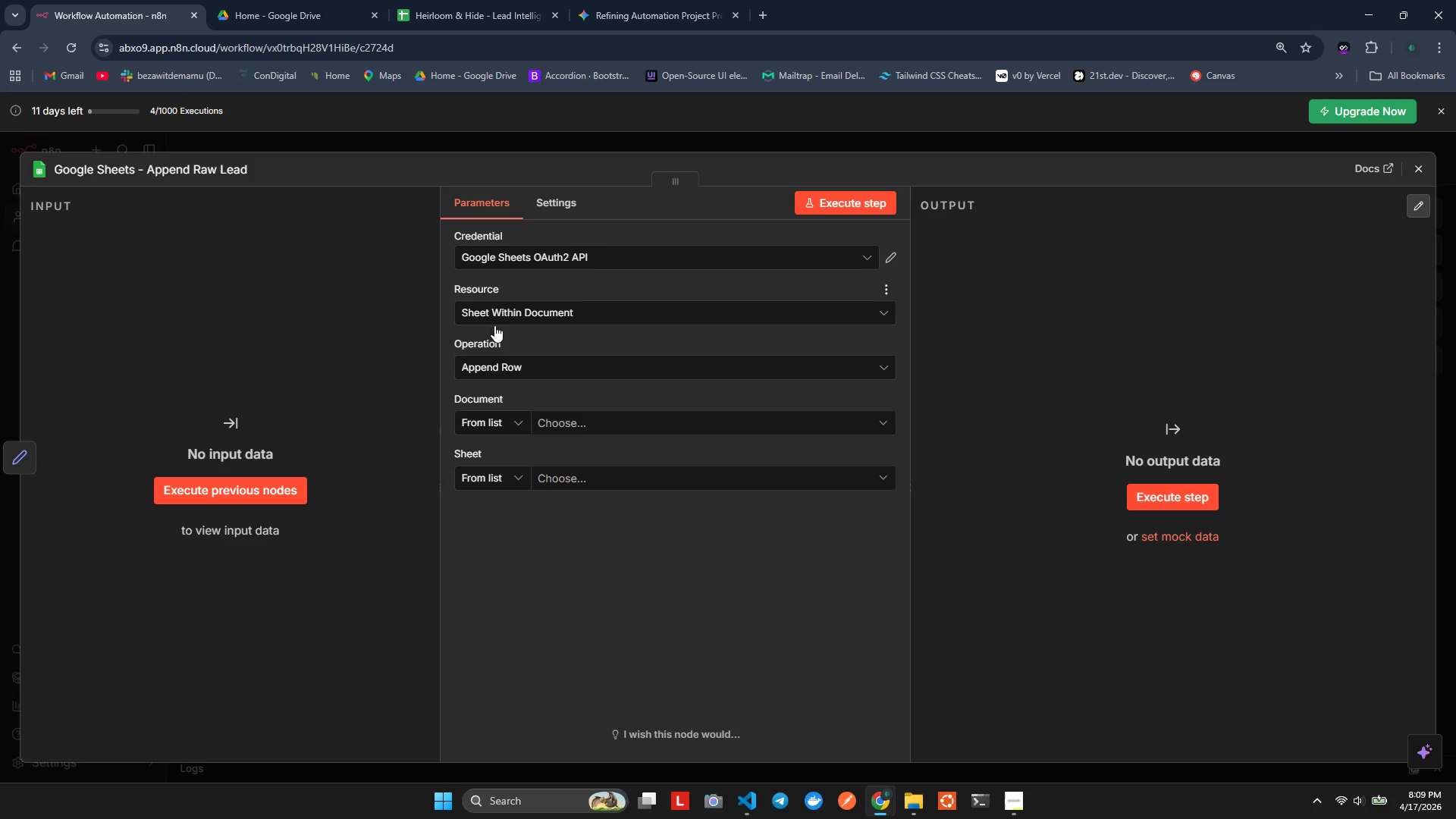 
mouse_move([508, 363])
 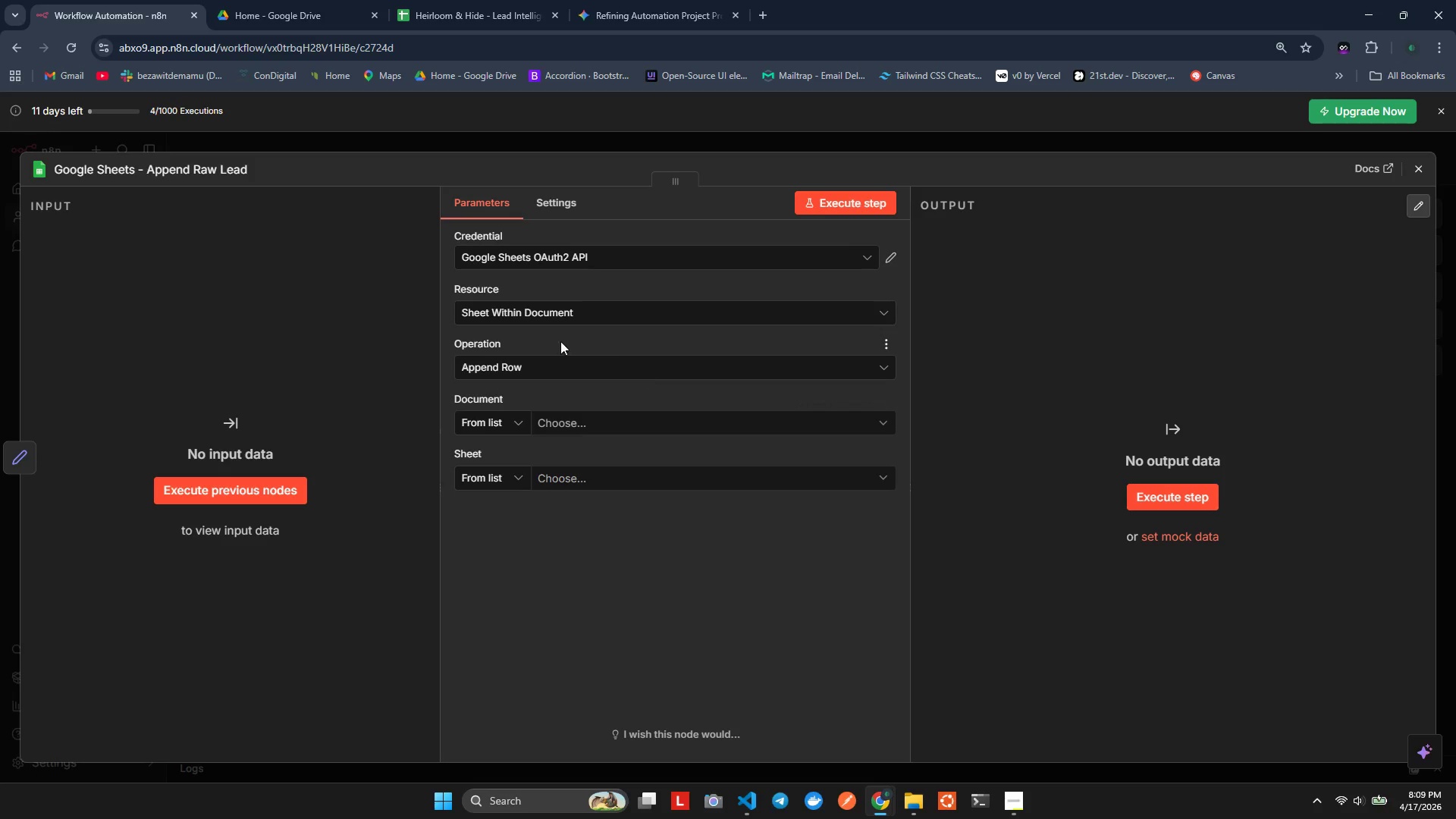 
mouse_move([496, 366])
 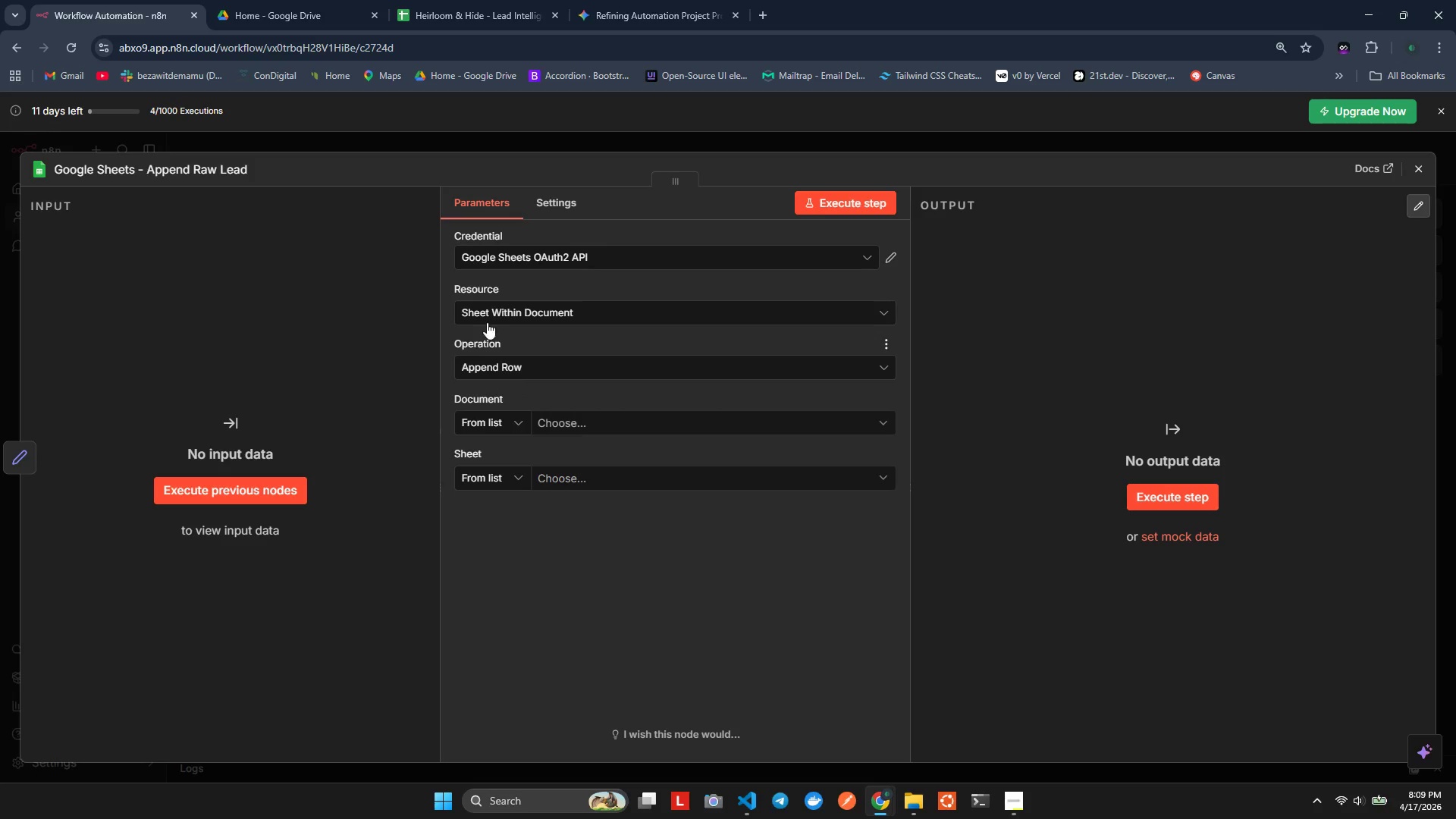 
left_click([488, 315])
 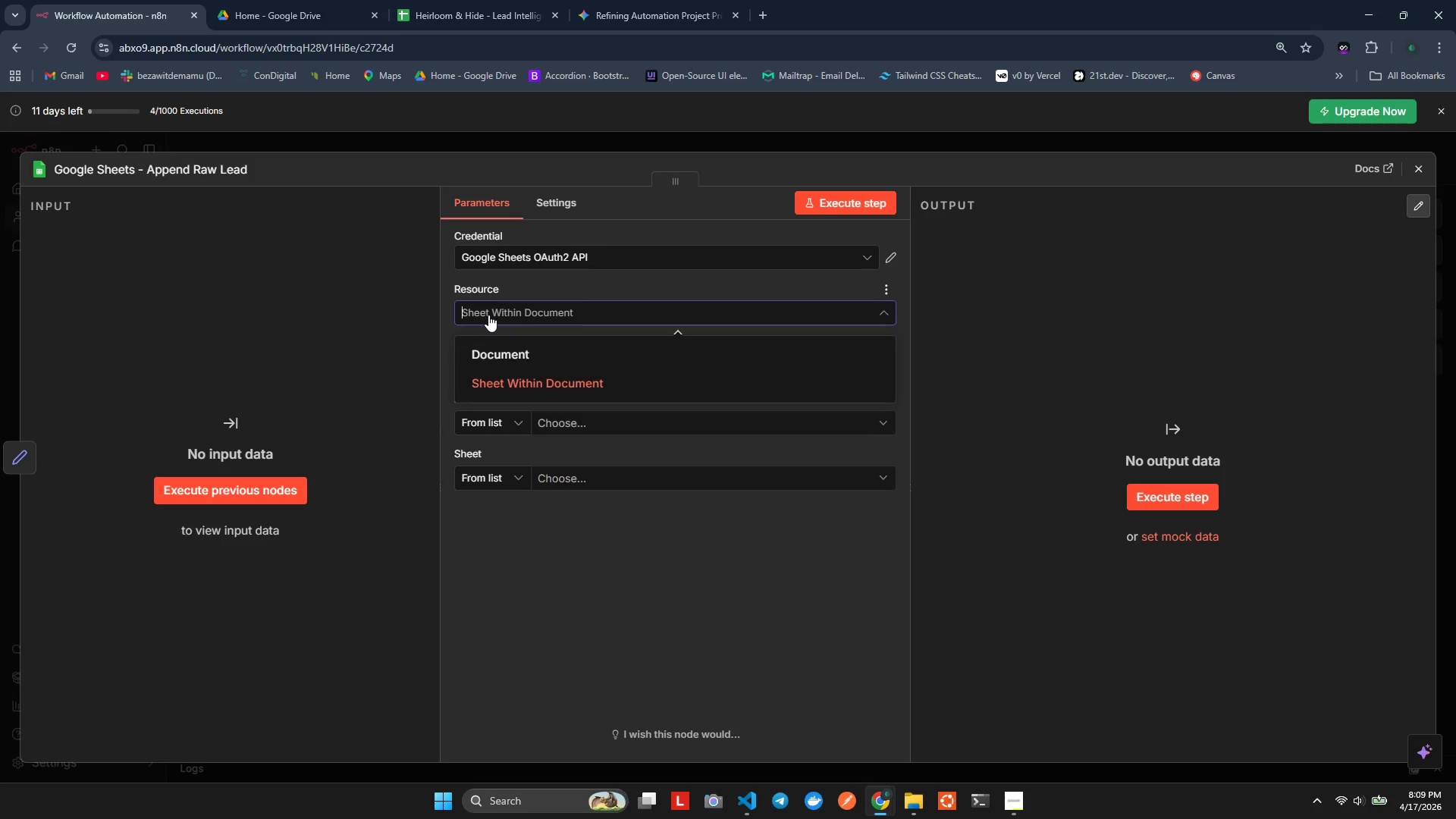 
left_click([488, 315])
 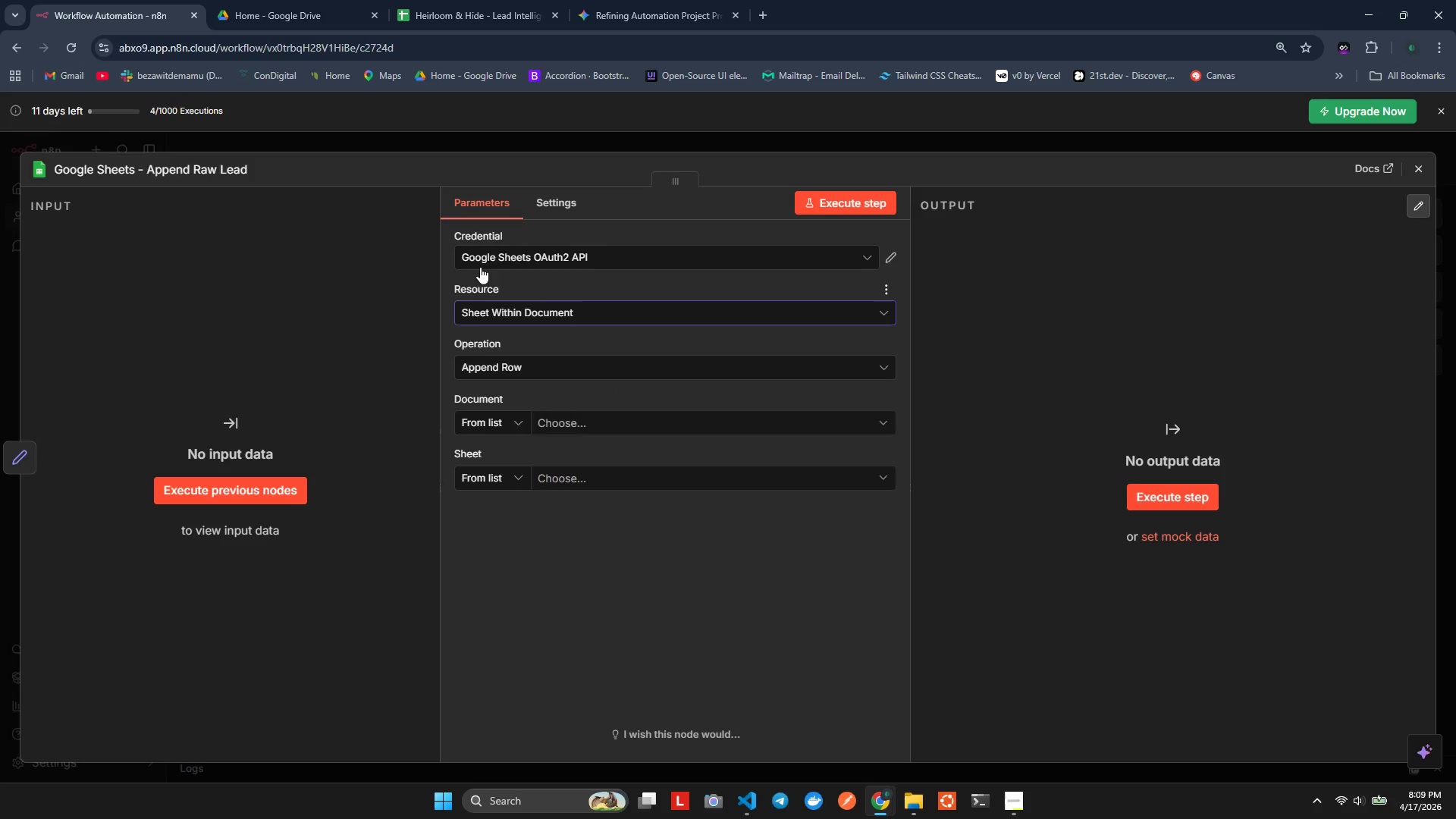 
wait(10.53)
 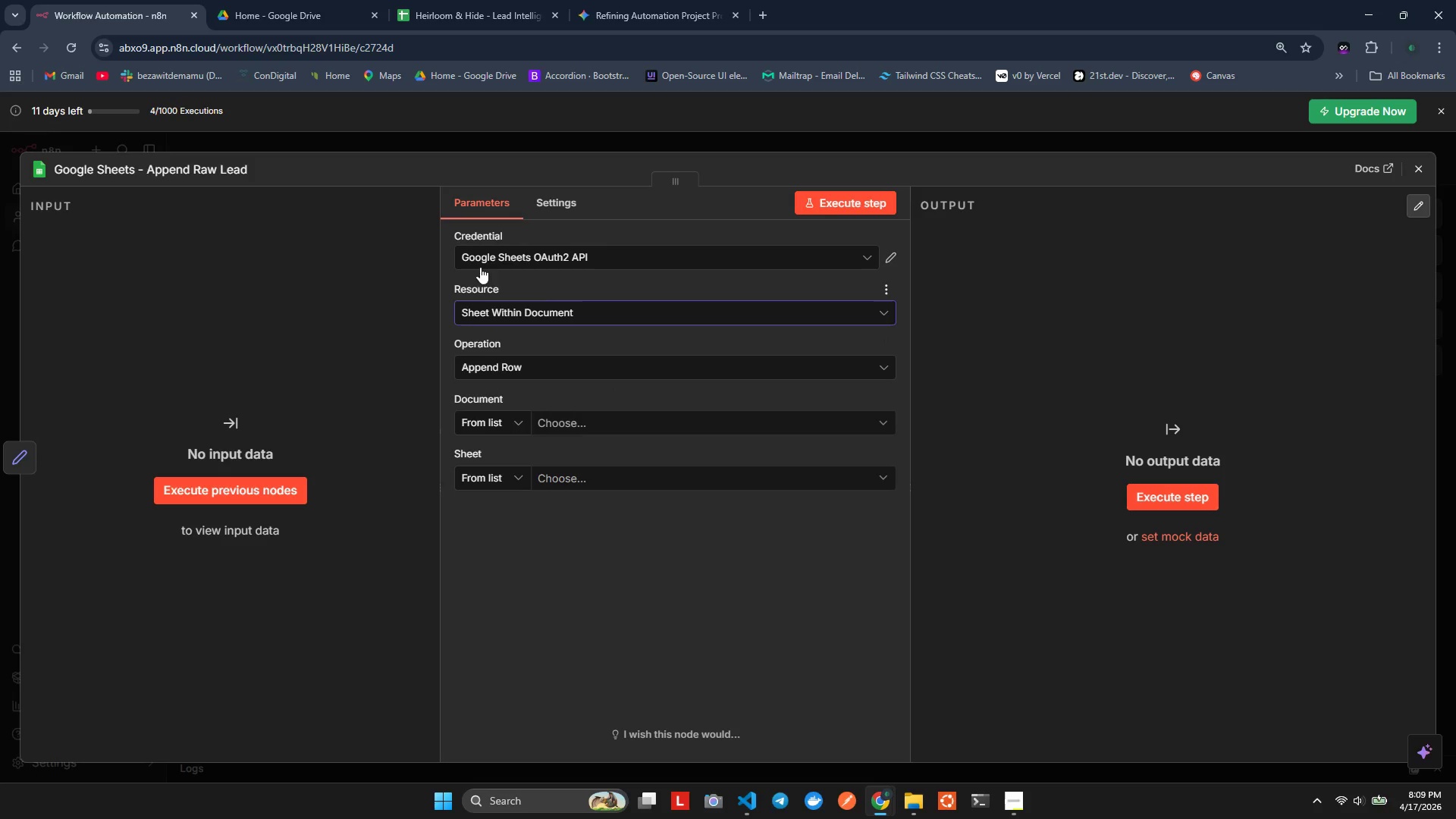 
left_click([497, 310])
 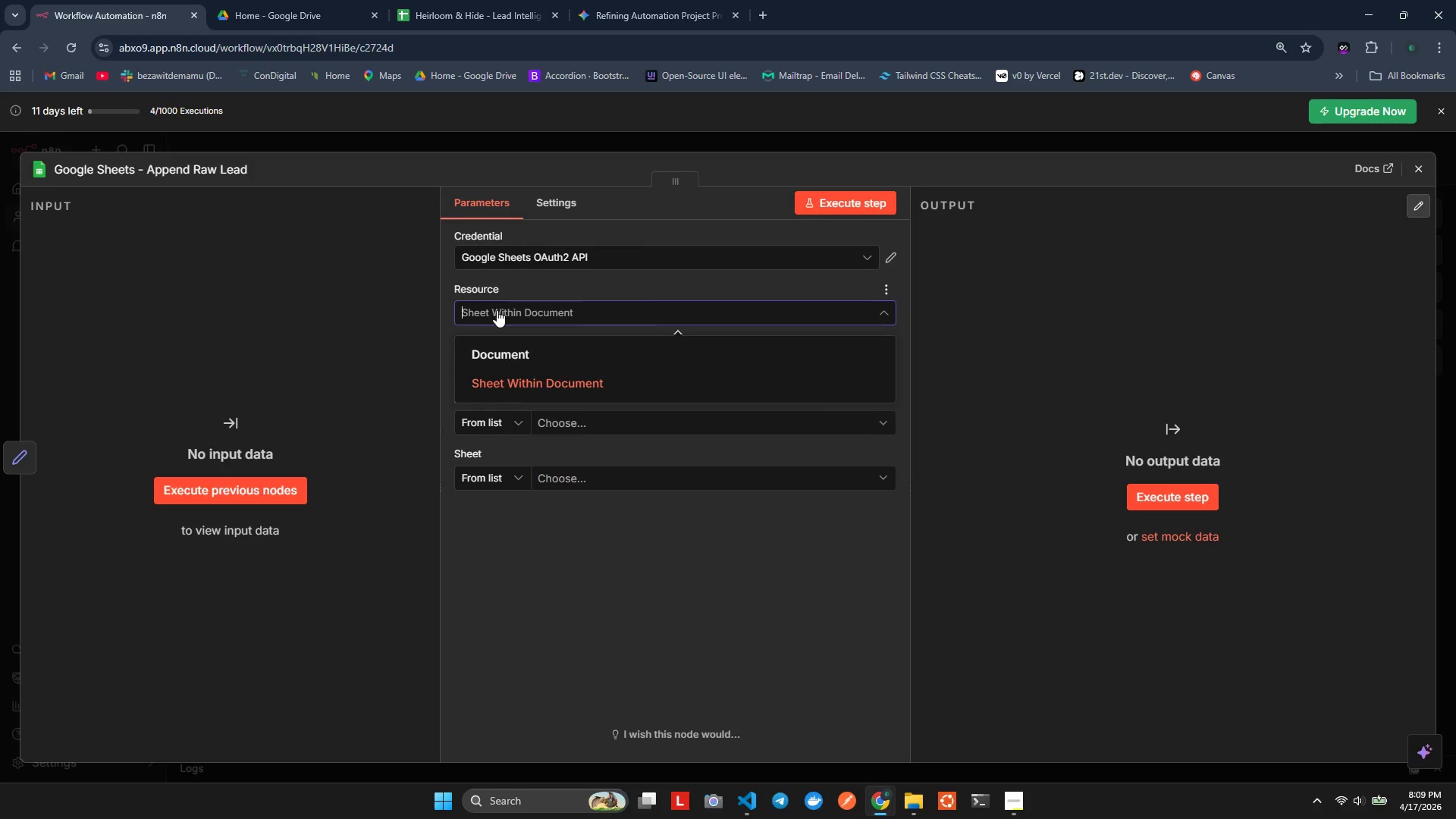 
left_click([497, 310])
 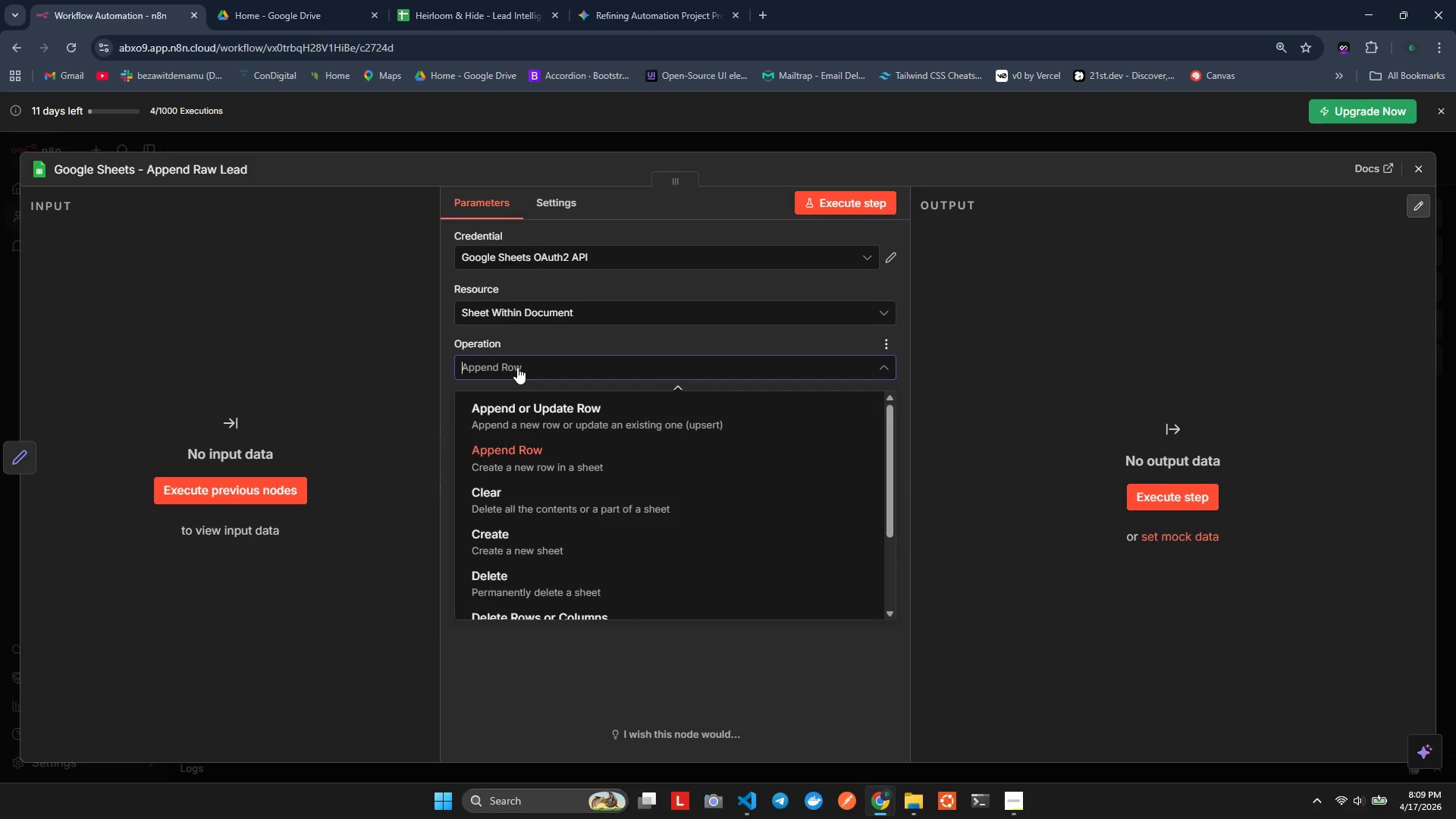 
left_click([517, 367])
 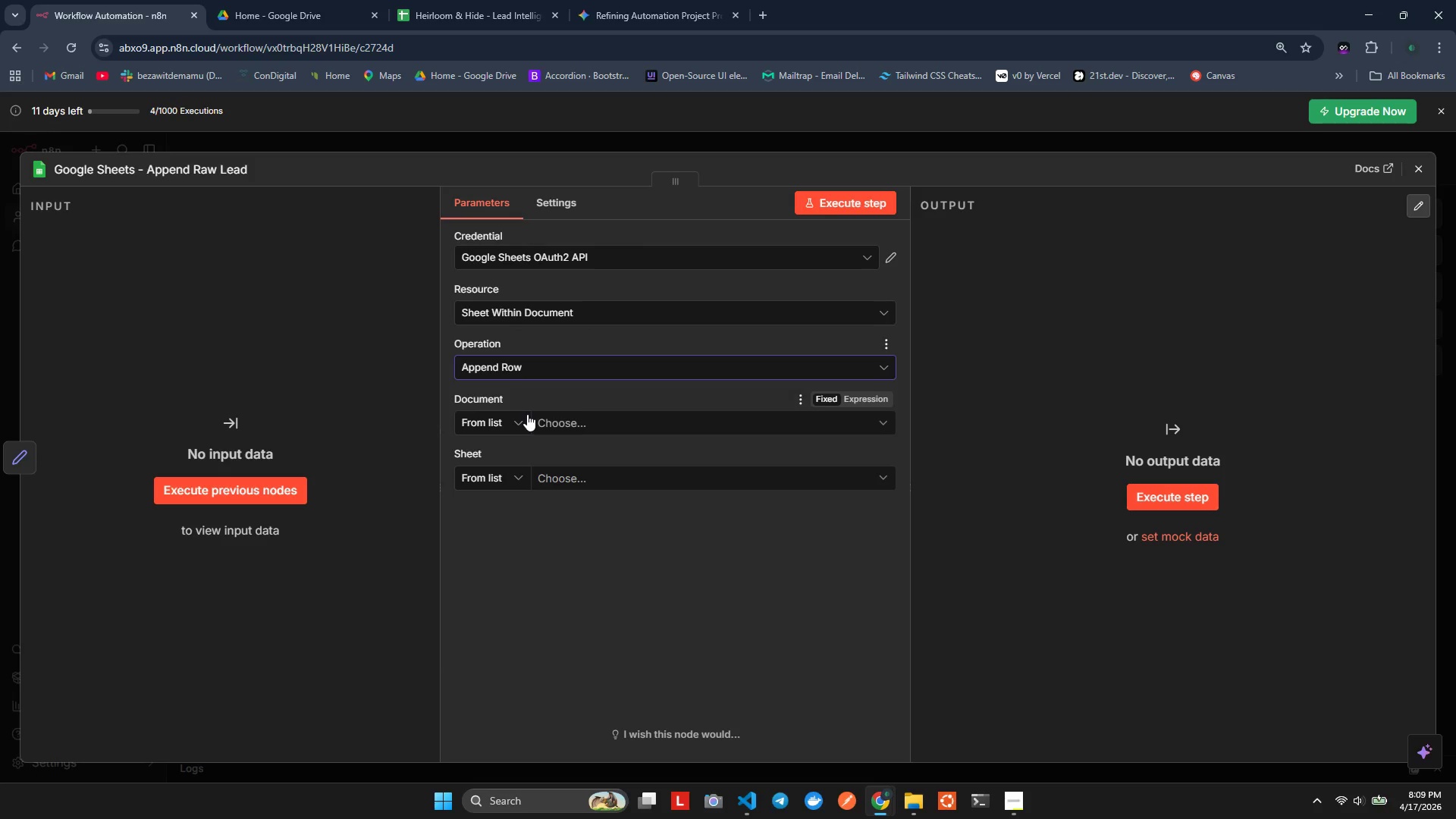 
left_click([527, 414])
 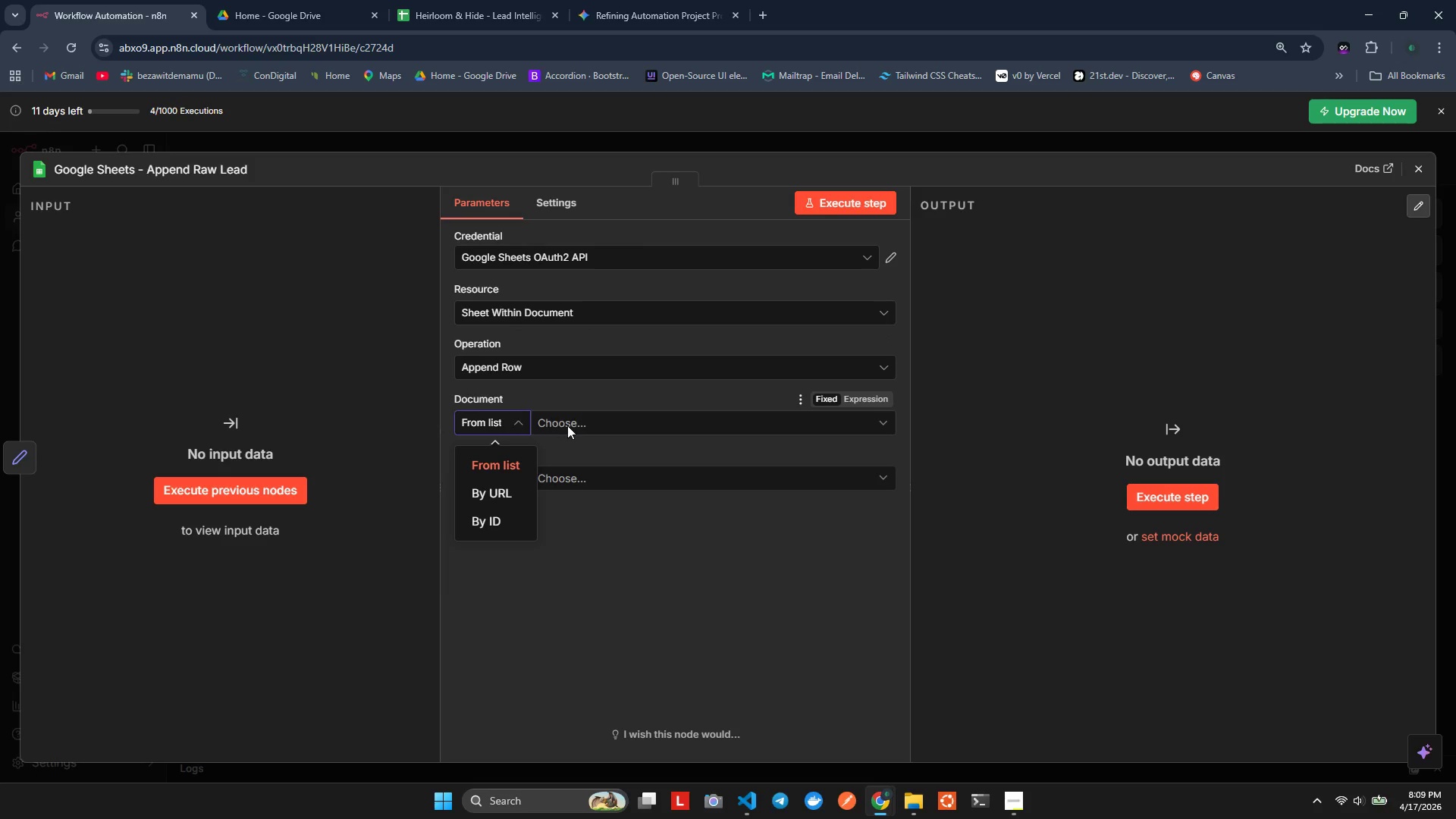 
left_click([567, 425])
 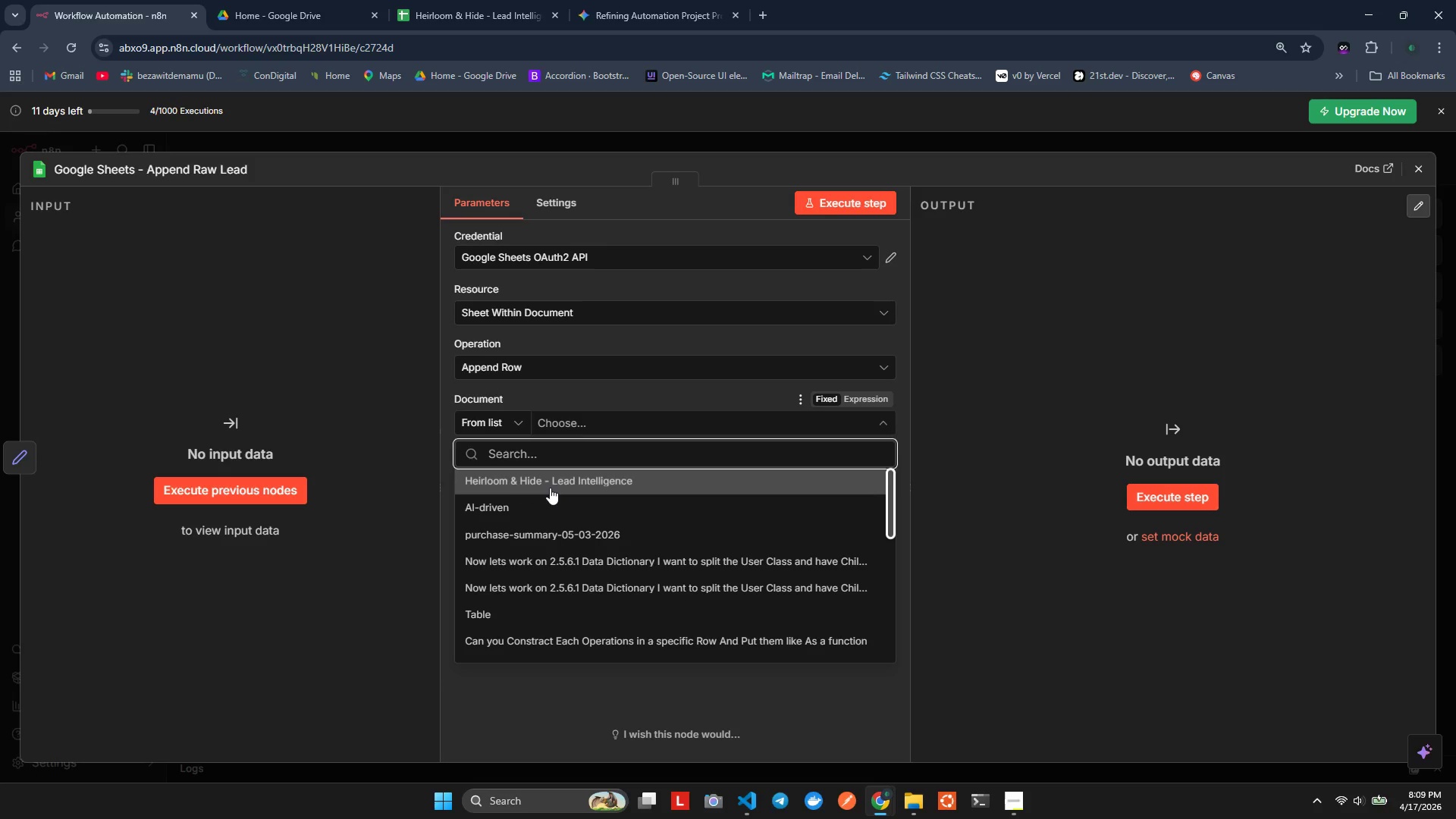 
left_click([549, 487])
 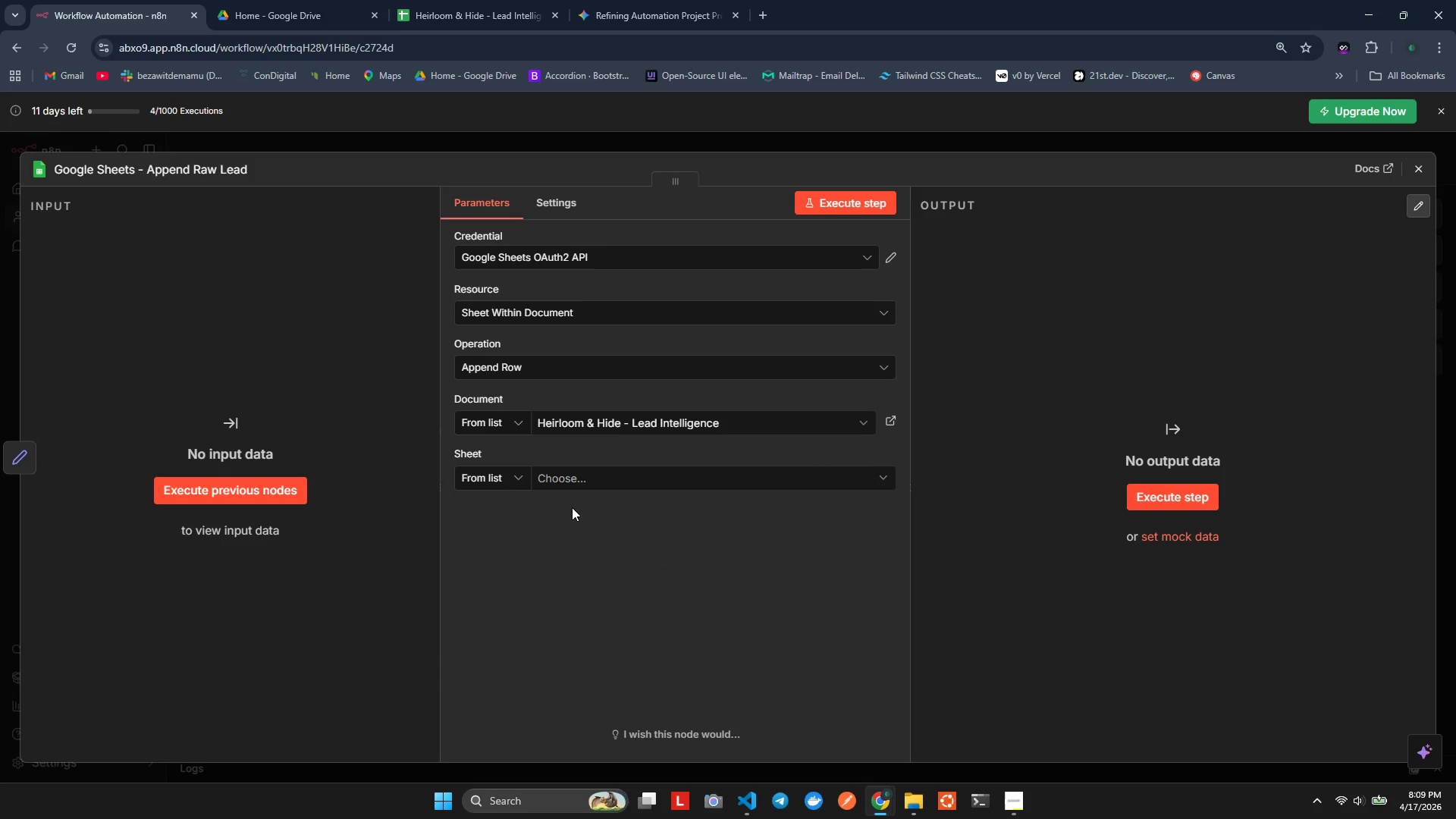 
wait(7.14)
 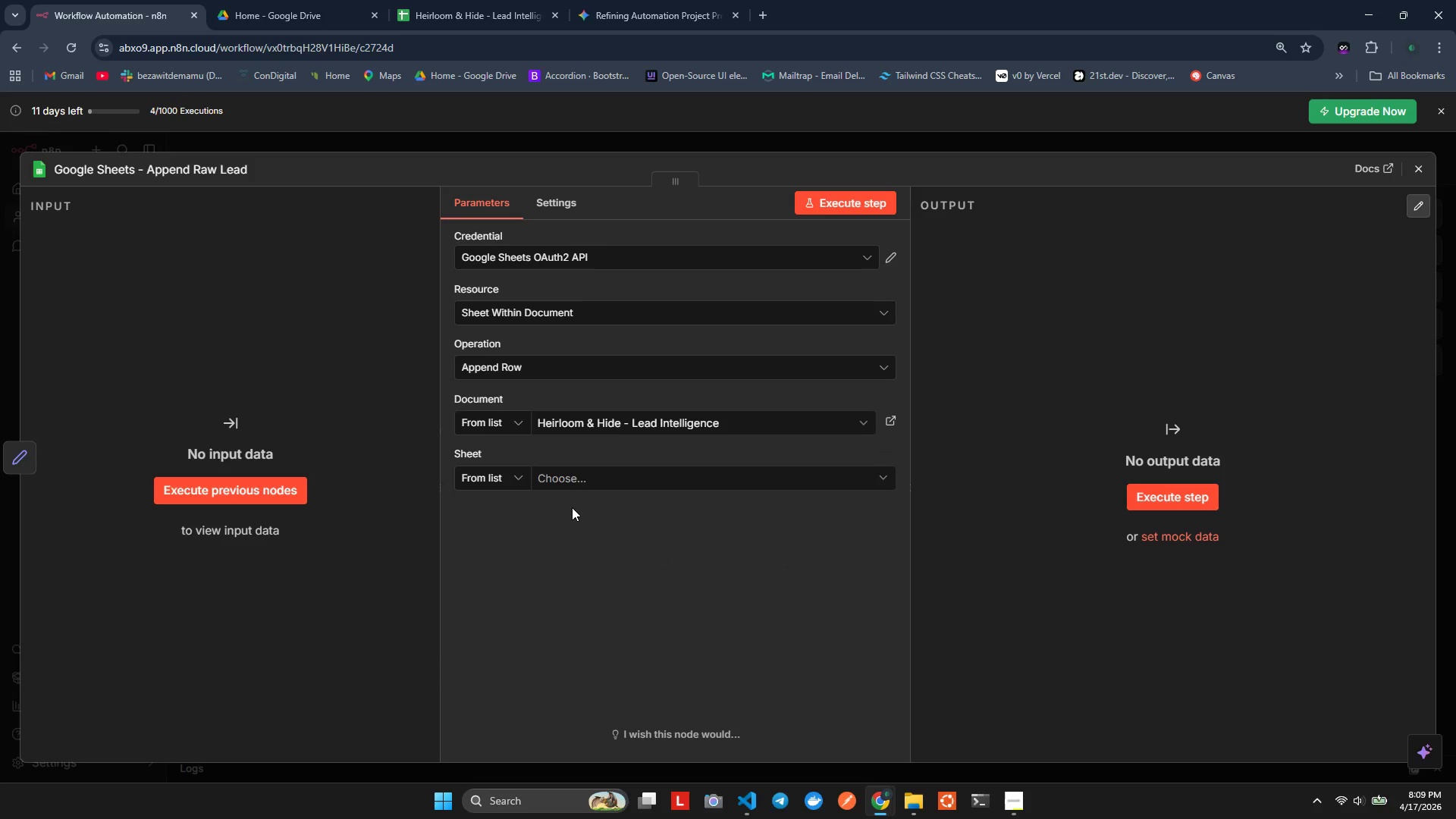 
left_click([572, 478])
 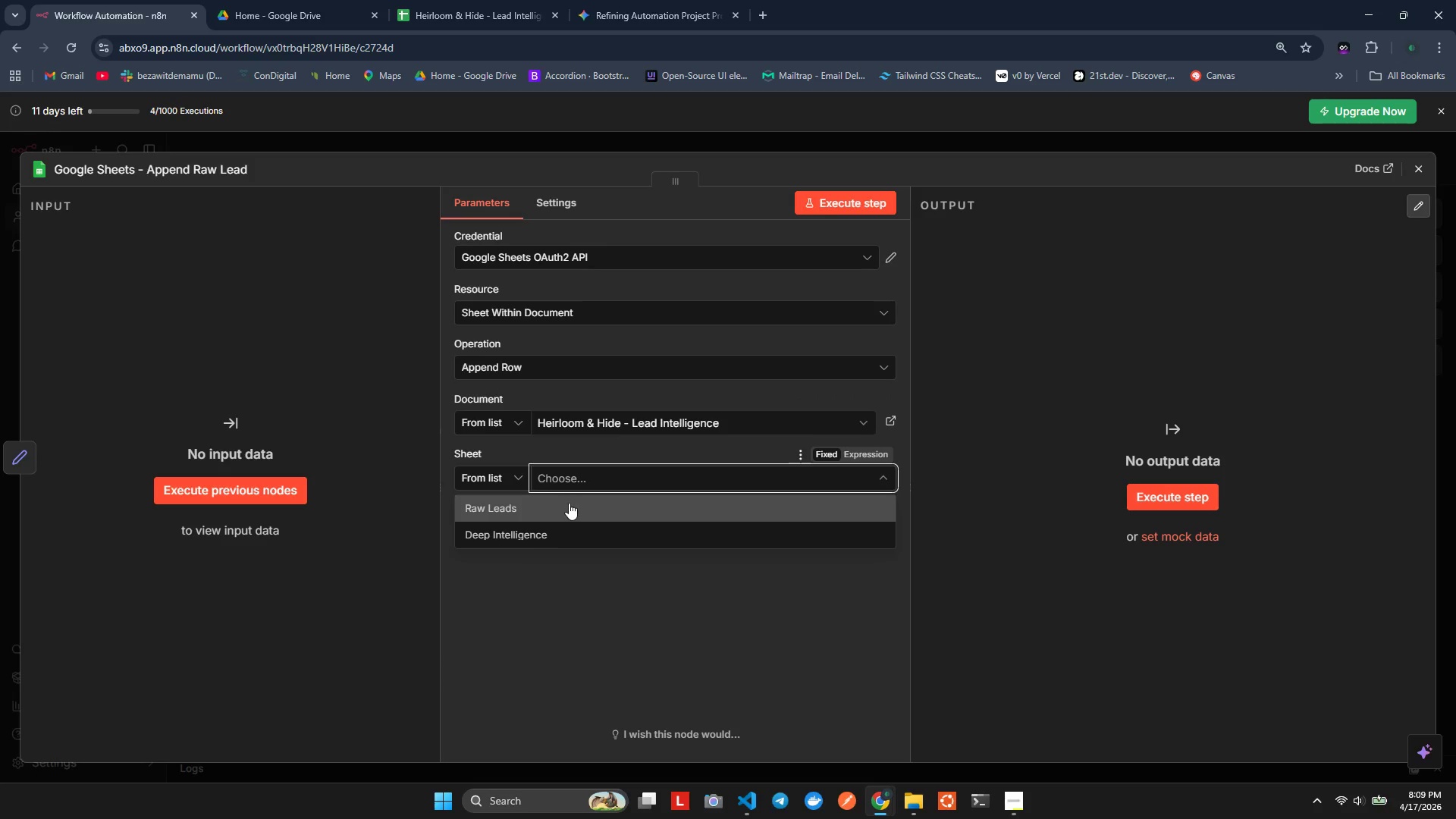 
left_click([559, 513])
 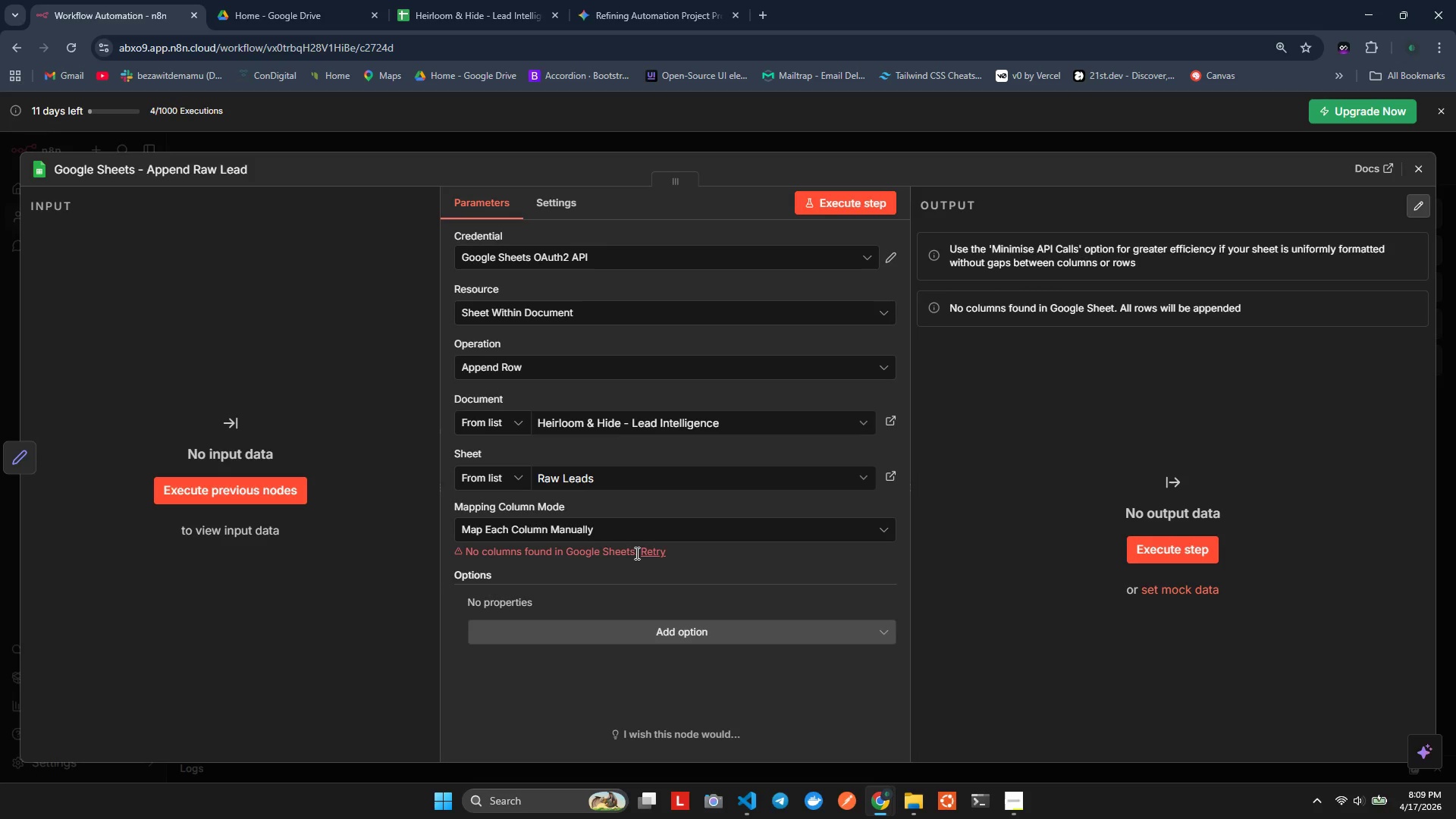 
wait(15.86)
 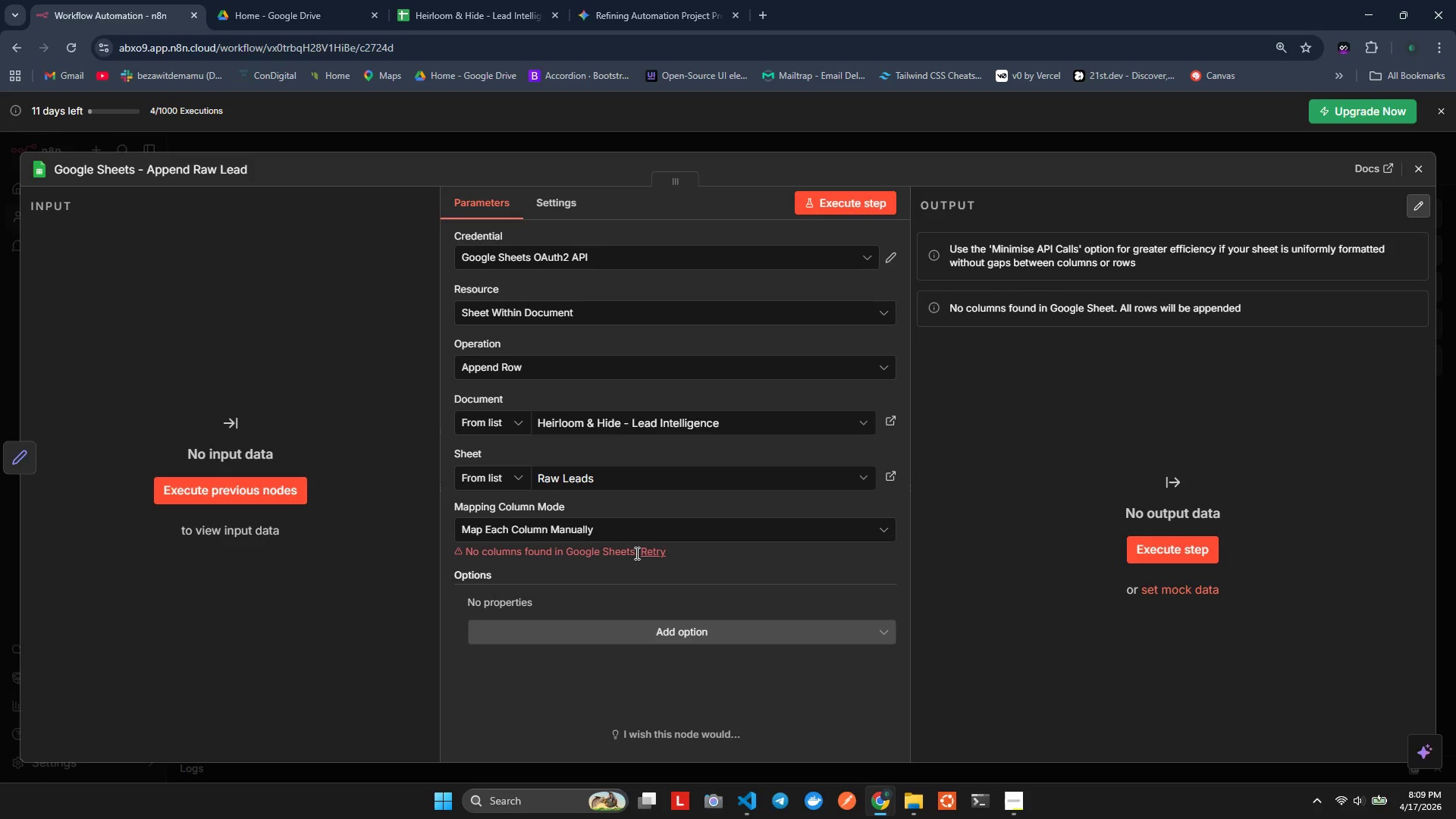 
double_click([534, 617])
 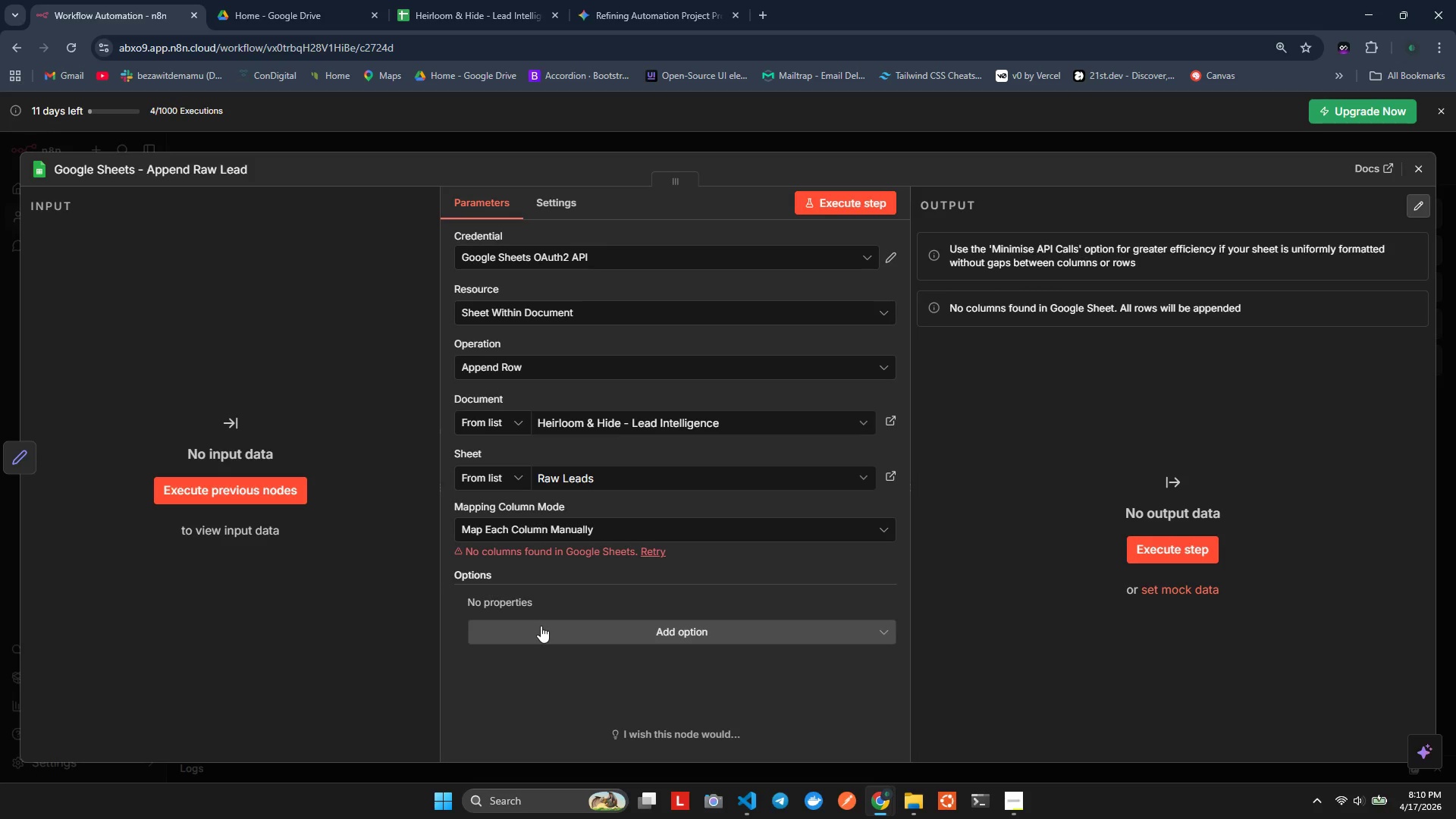 
triple_click([544, 631])
 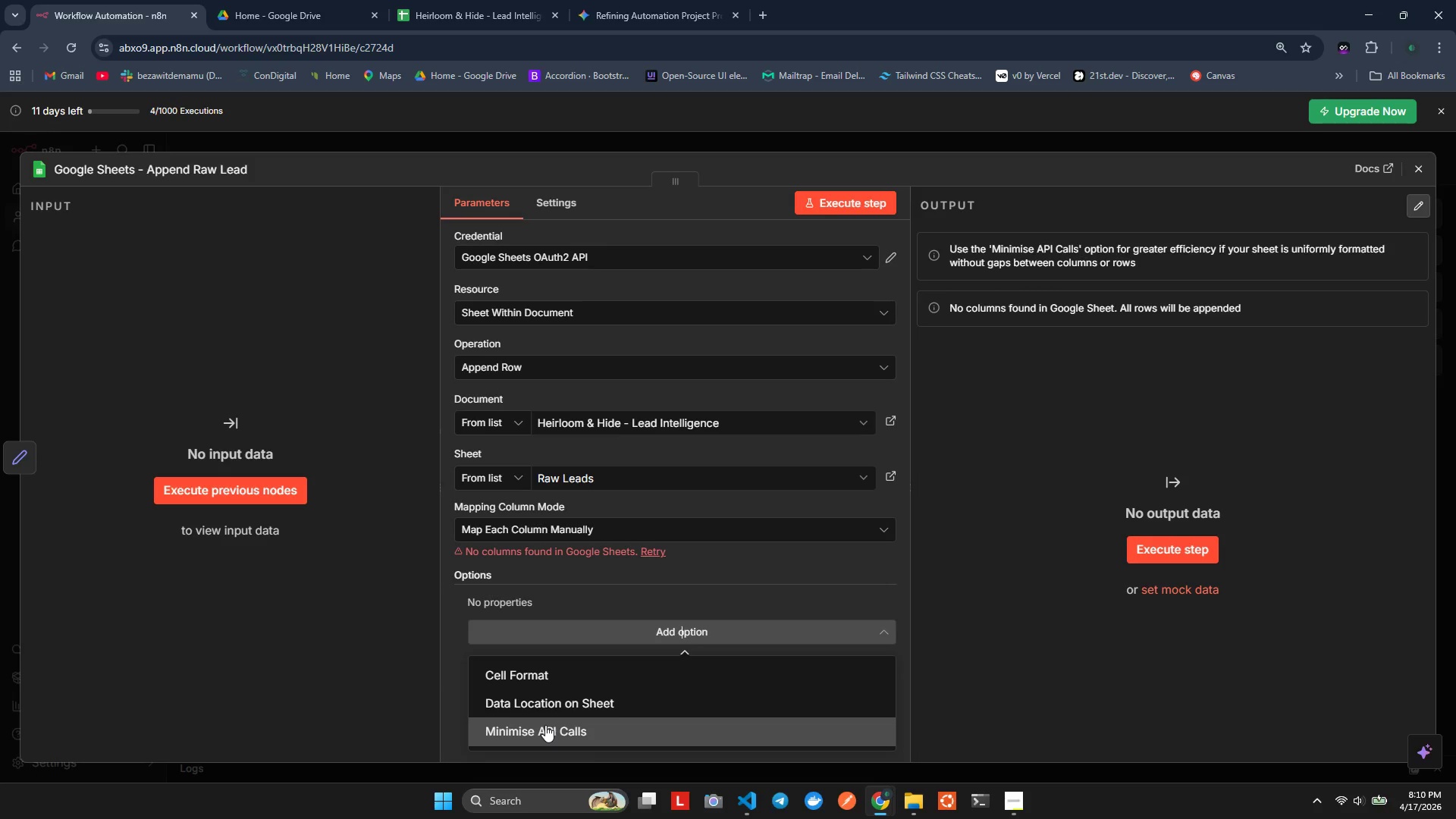 
wait(8.25)
 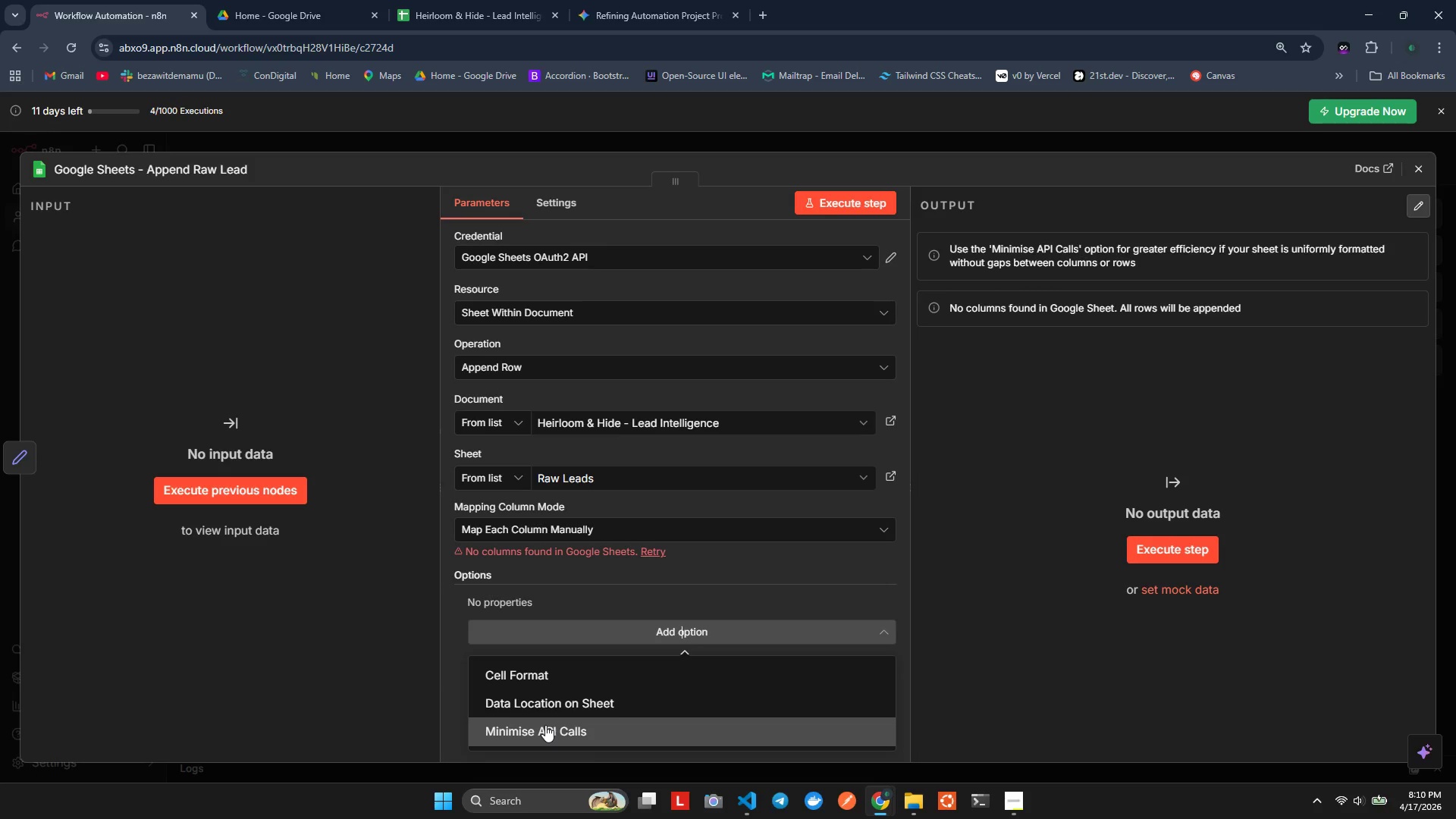 
left_click([483, 526])
 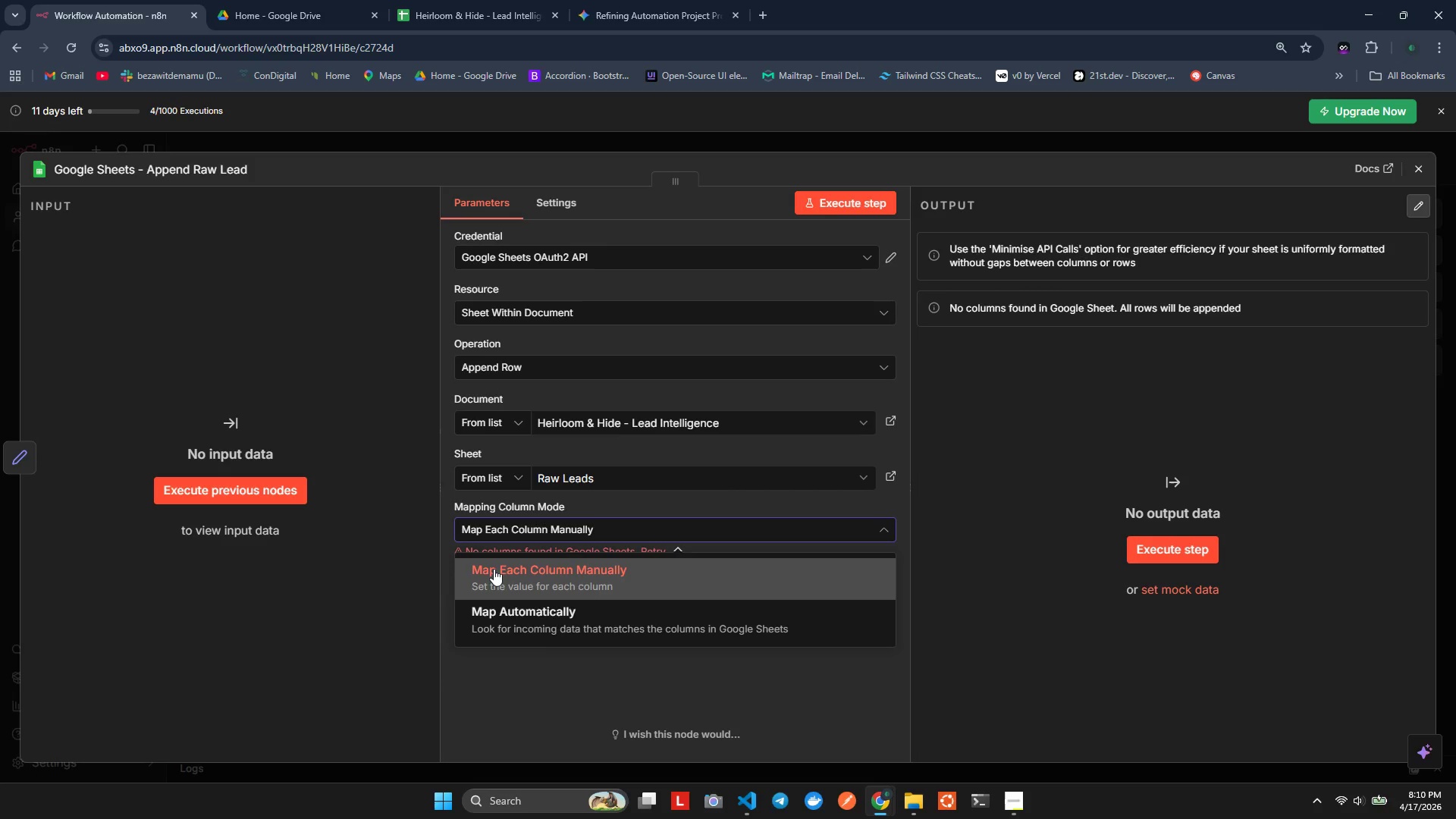 
left_click([509, 613])
 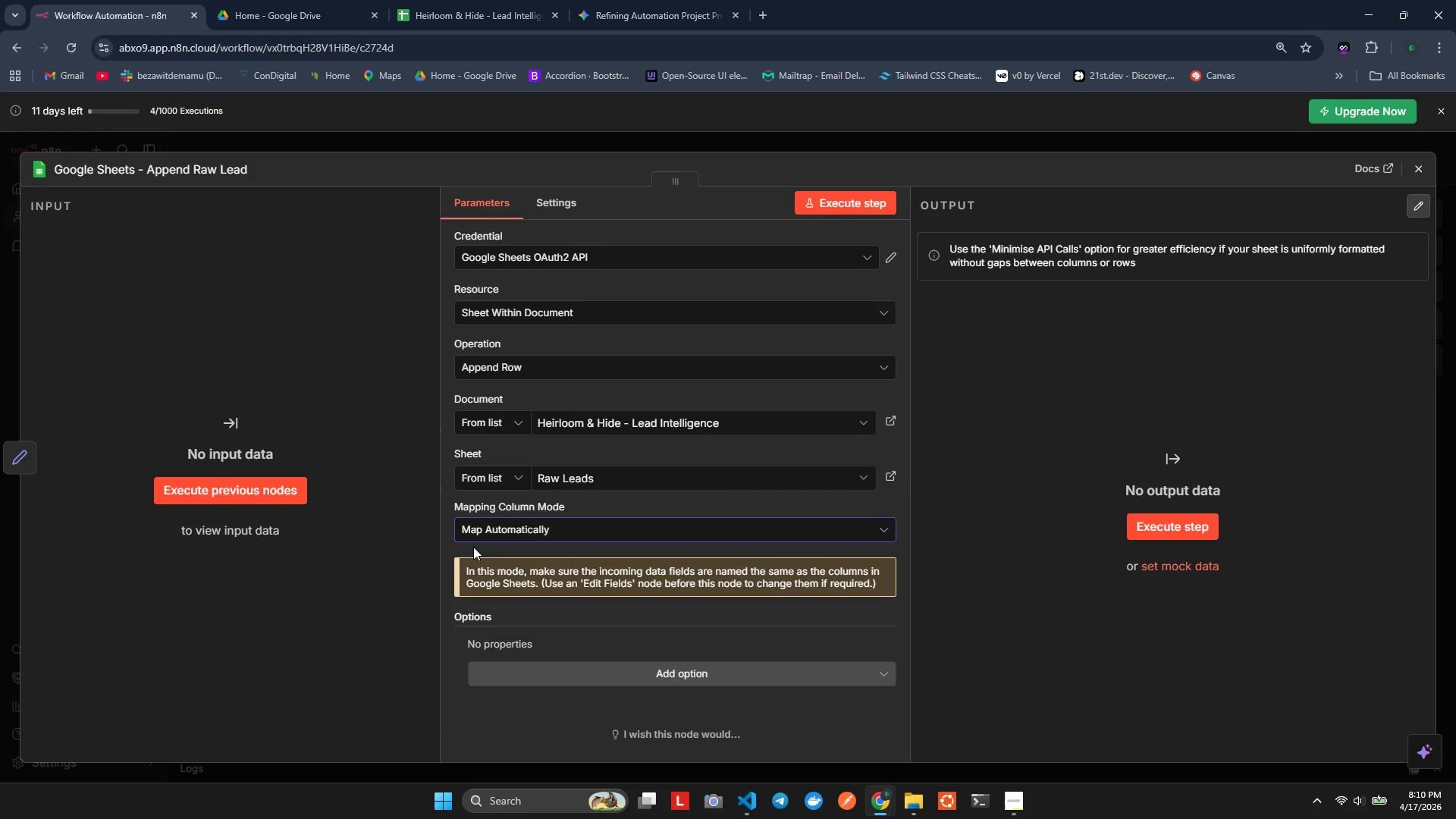 
wait(6.89)
 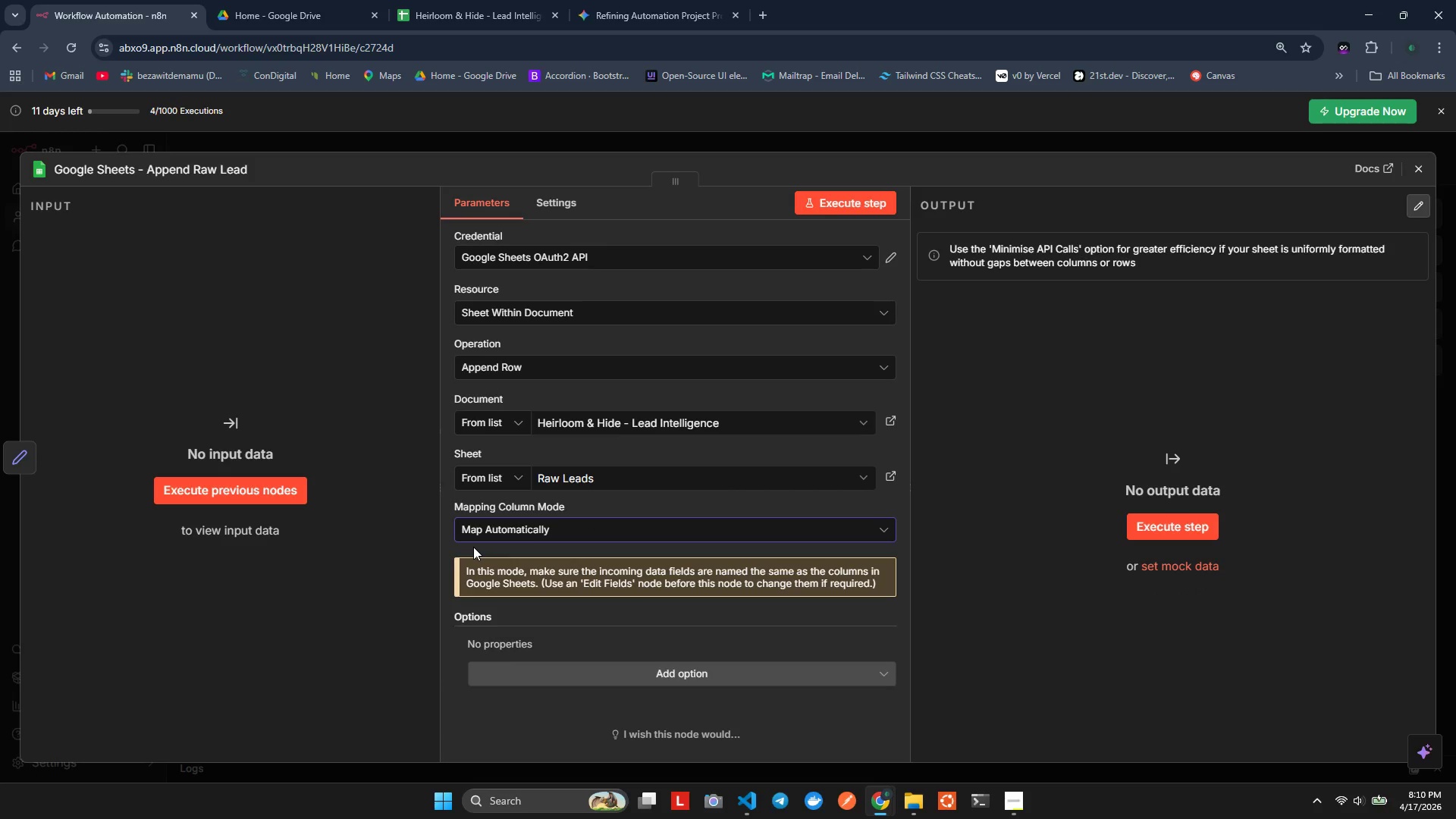 
double_click([522, 676])
 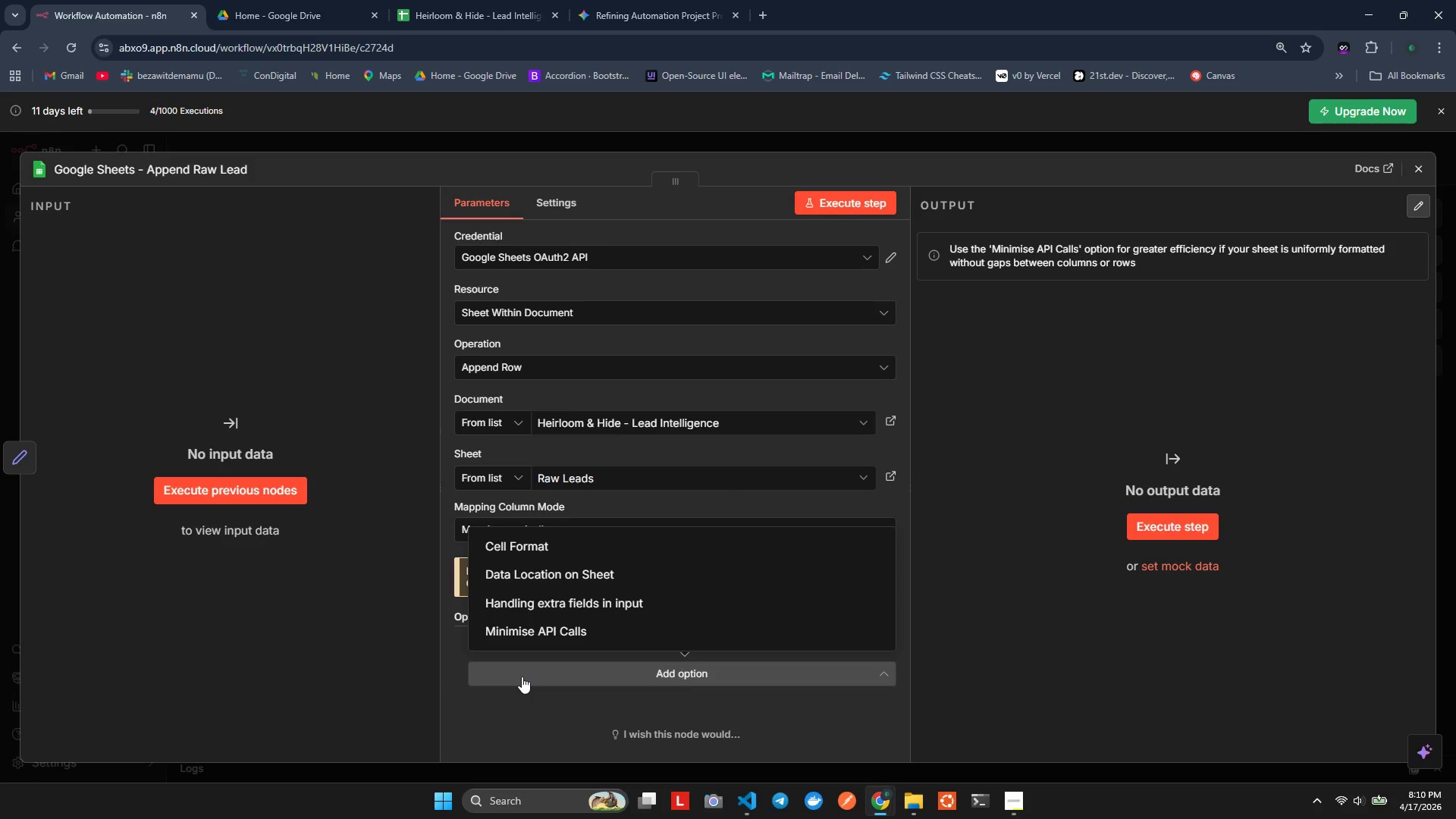 
left_click([538, 604])
 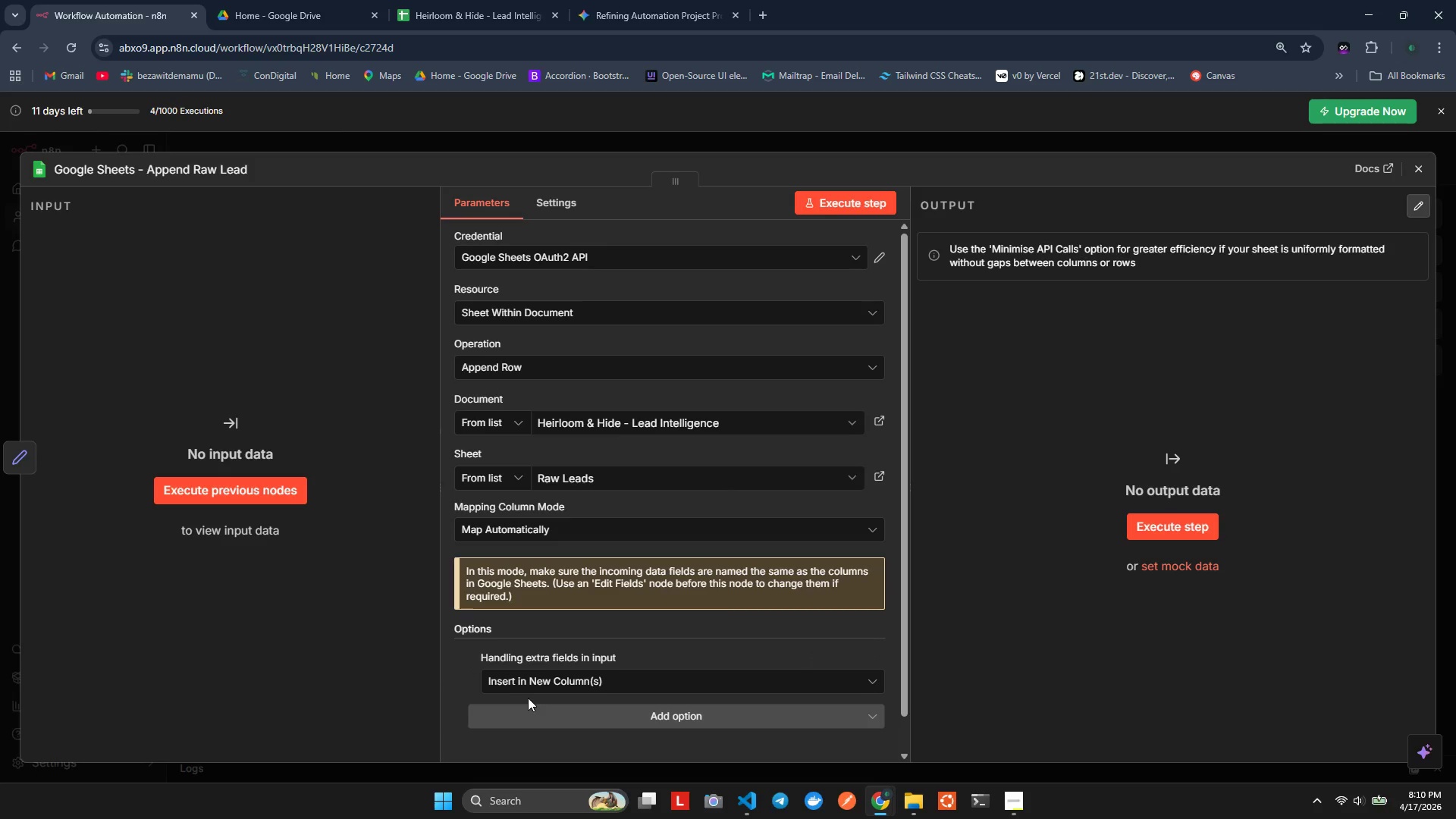 
scroll: coordinate [535, 691], scroll_direction: down, amount: 1.0
 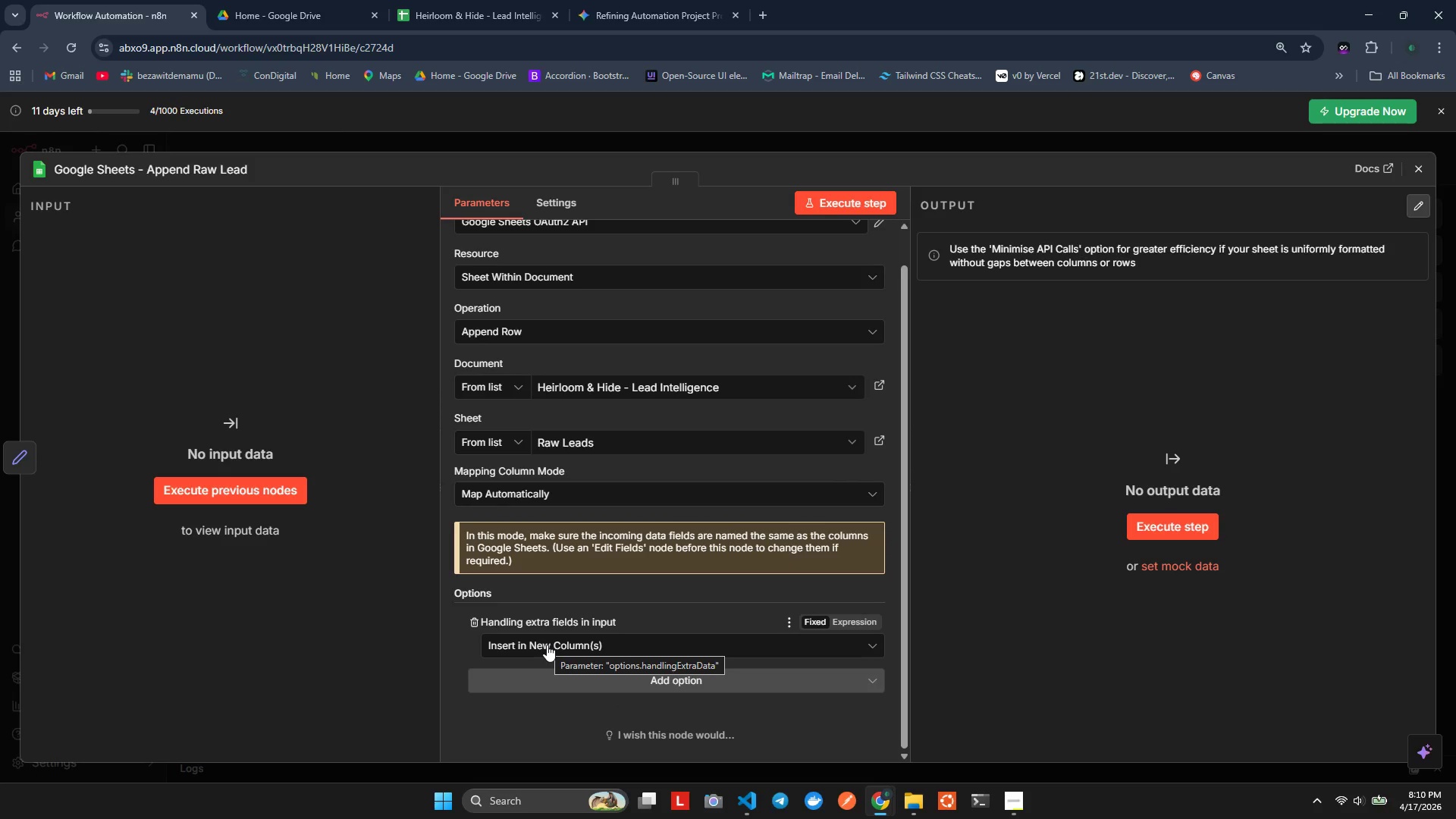 
left_click([547, 645])
 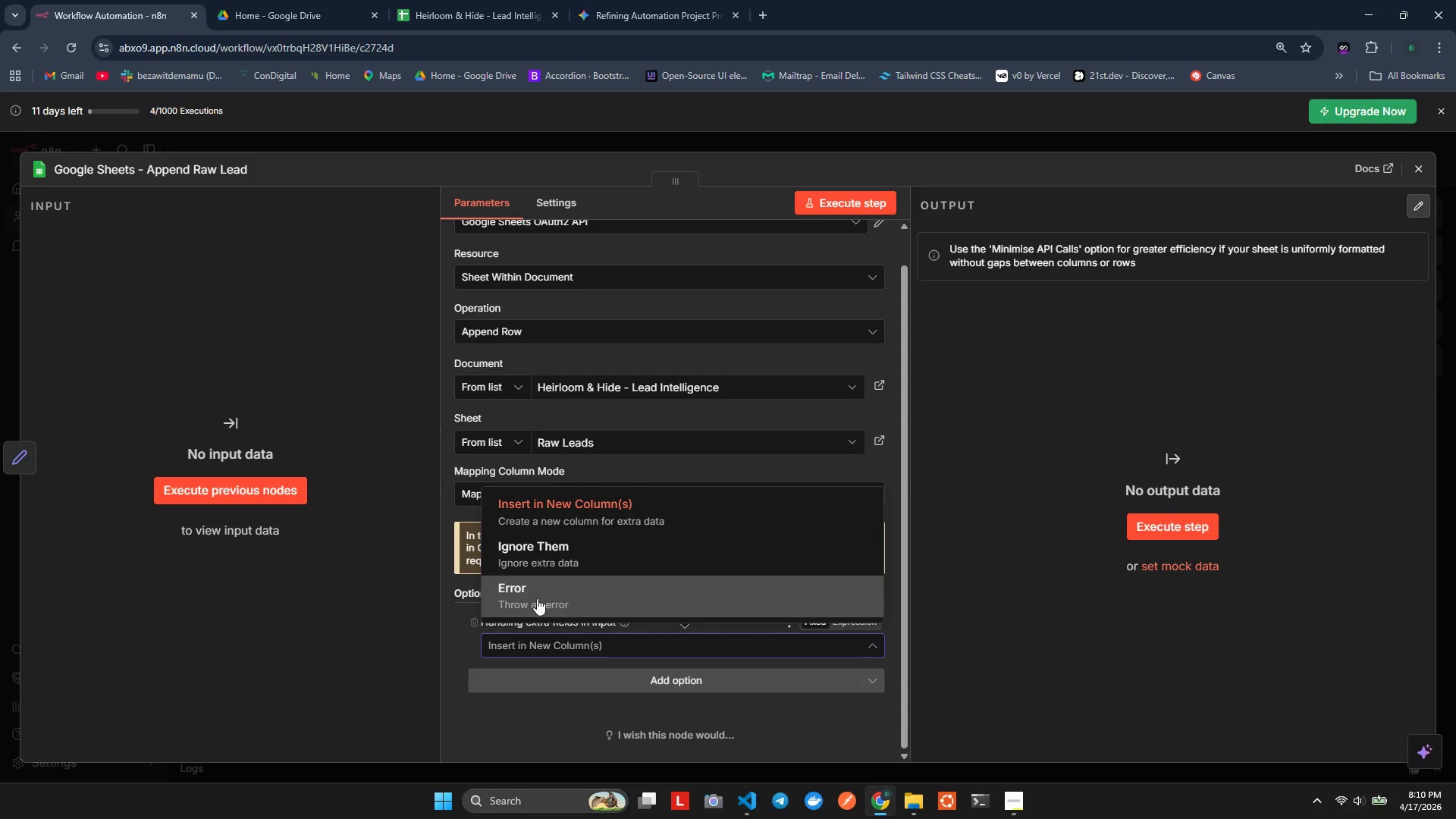 
left_click([537, 561])
 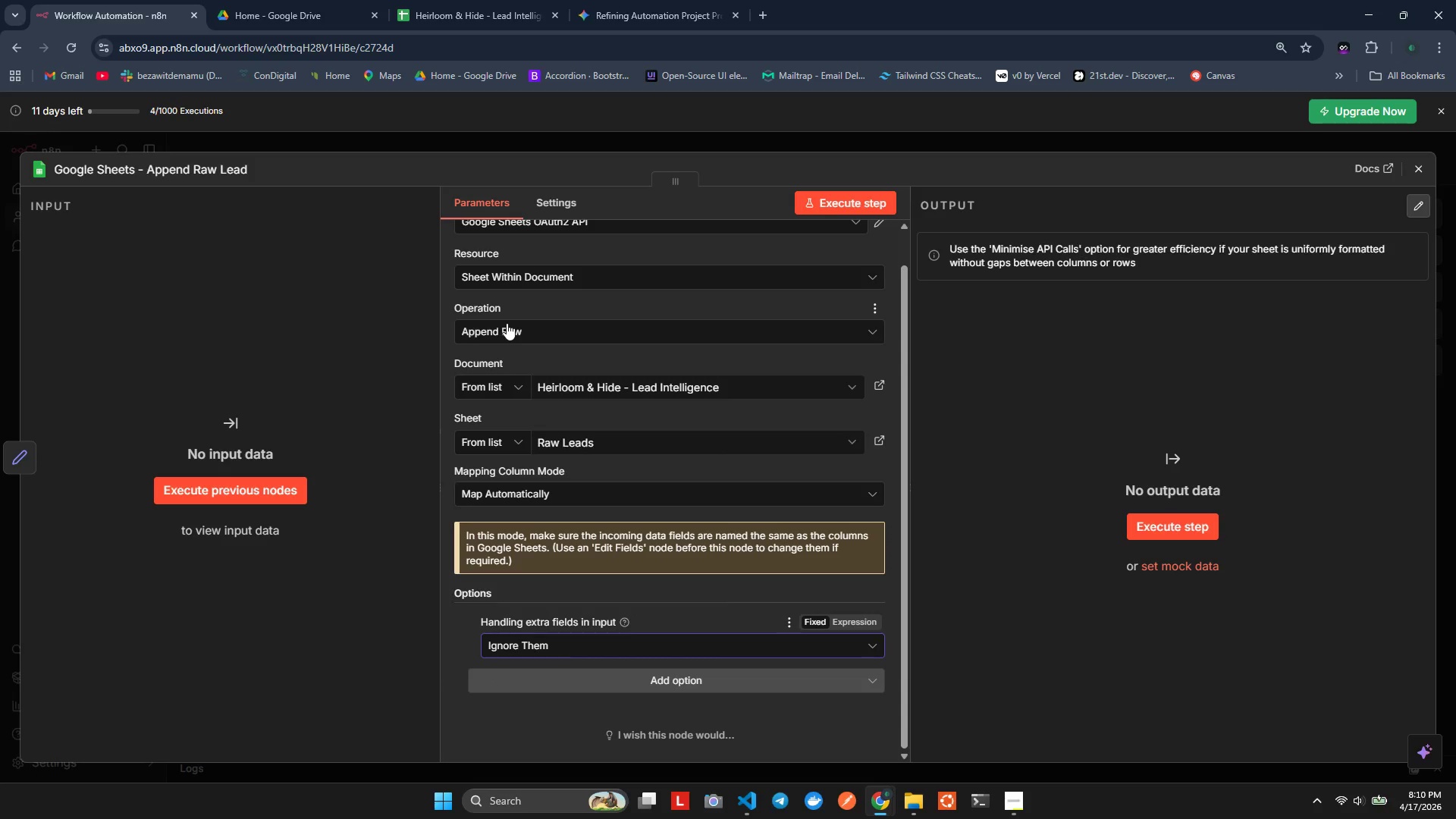 
wait(6.25)
 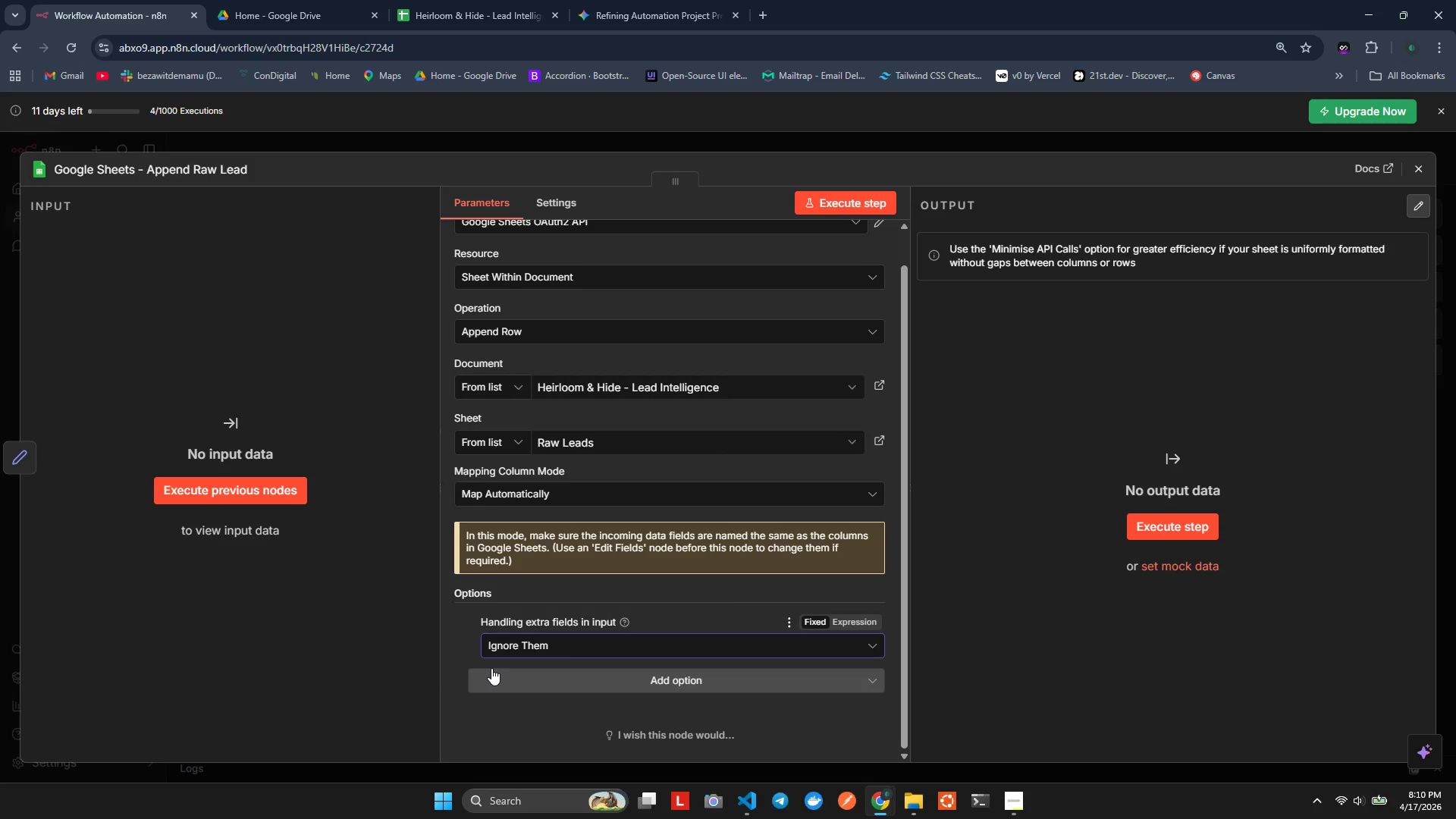 
double_click([534, 330])
 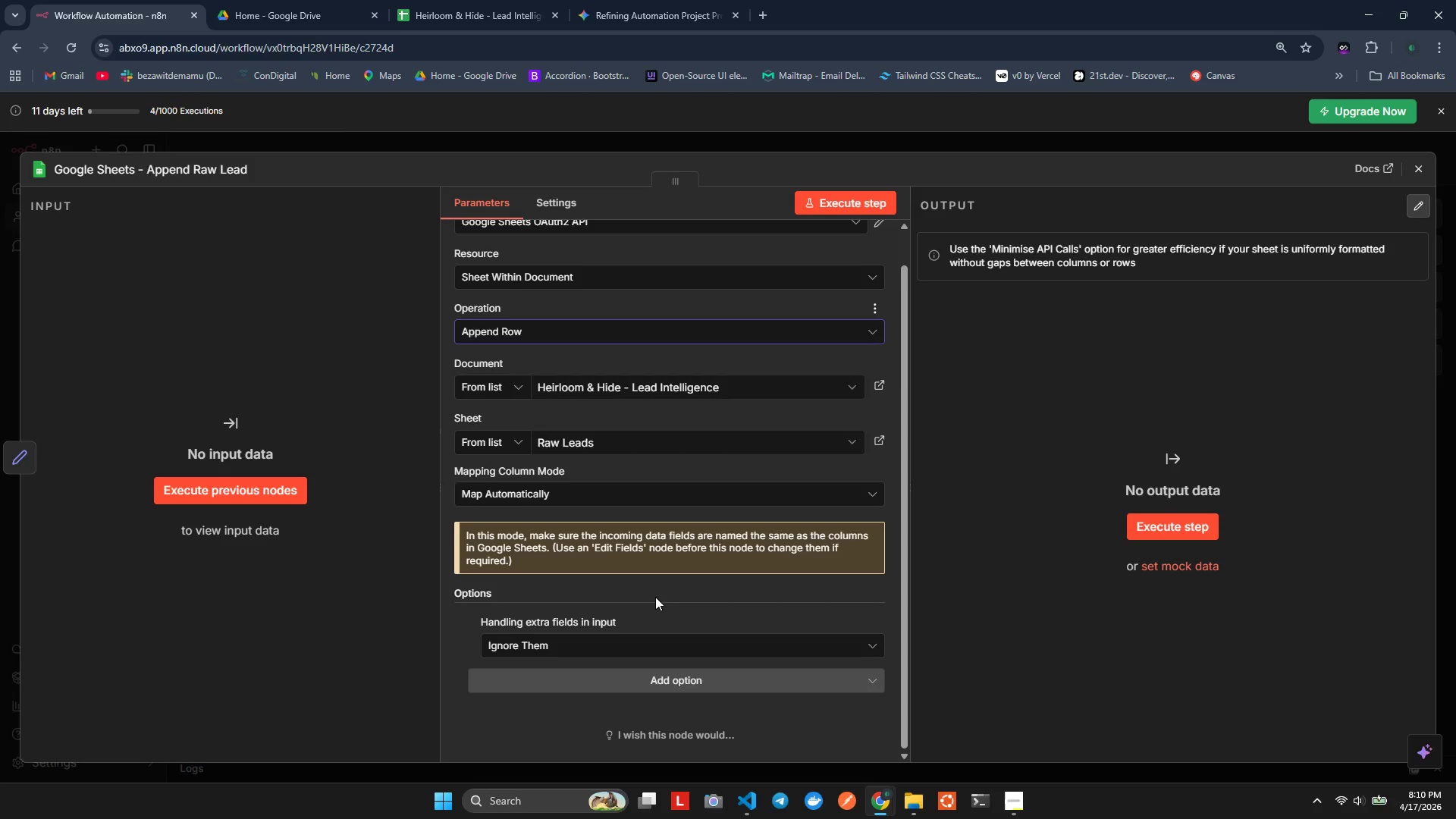 
wait(8.77)
 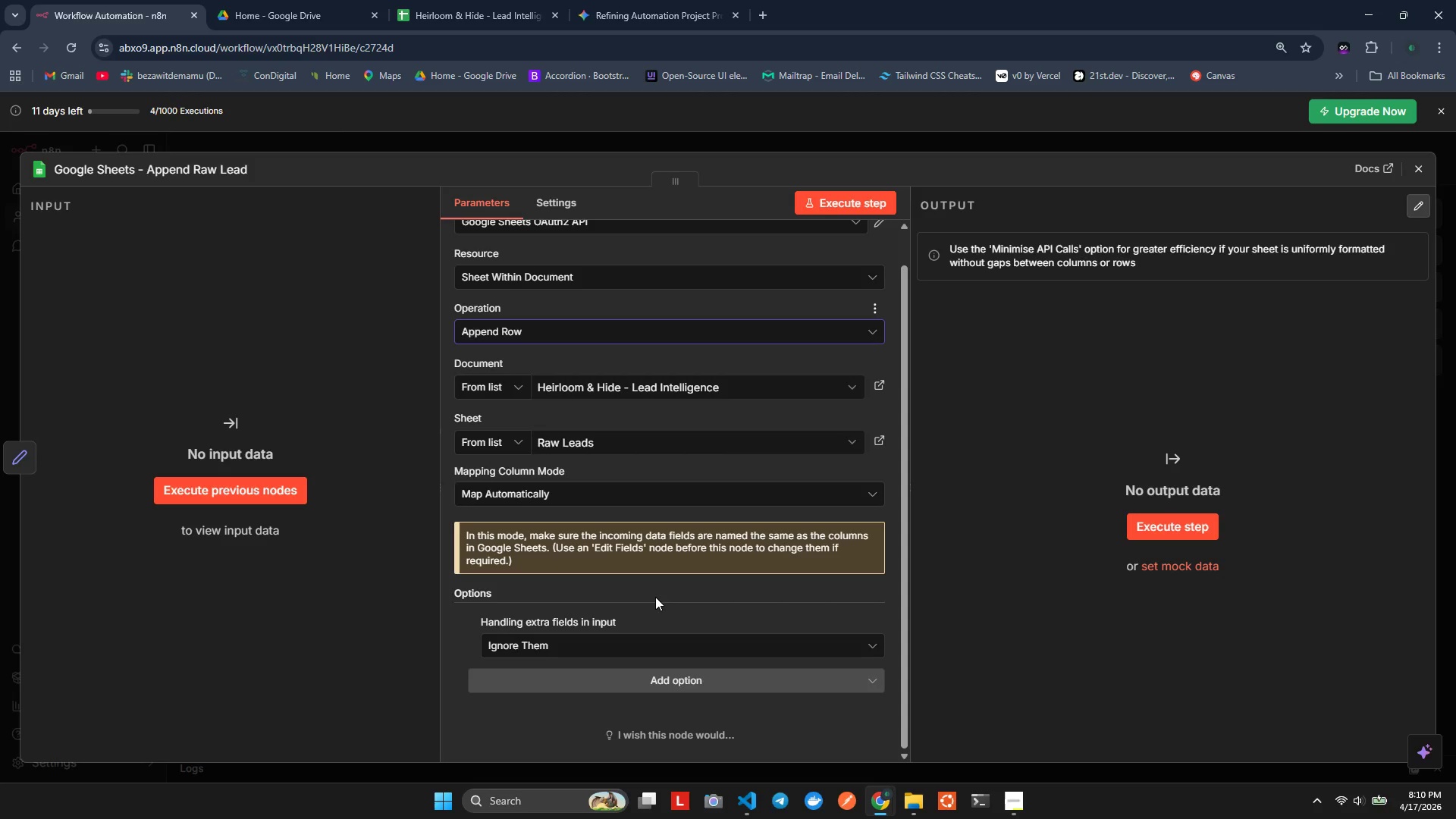 
left_click([818, 209])
 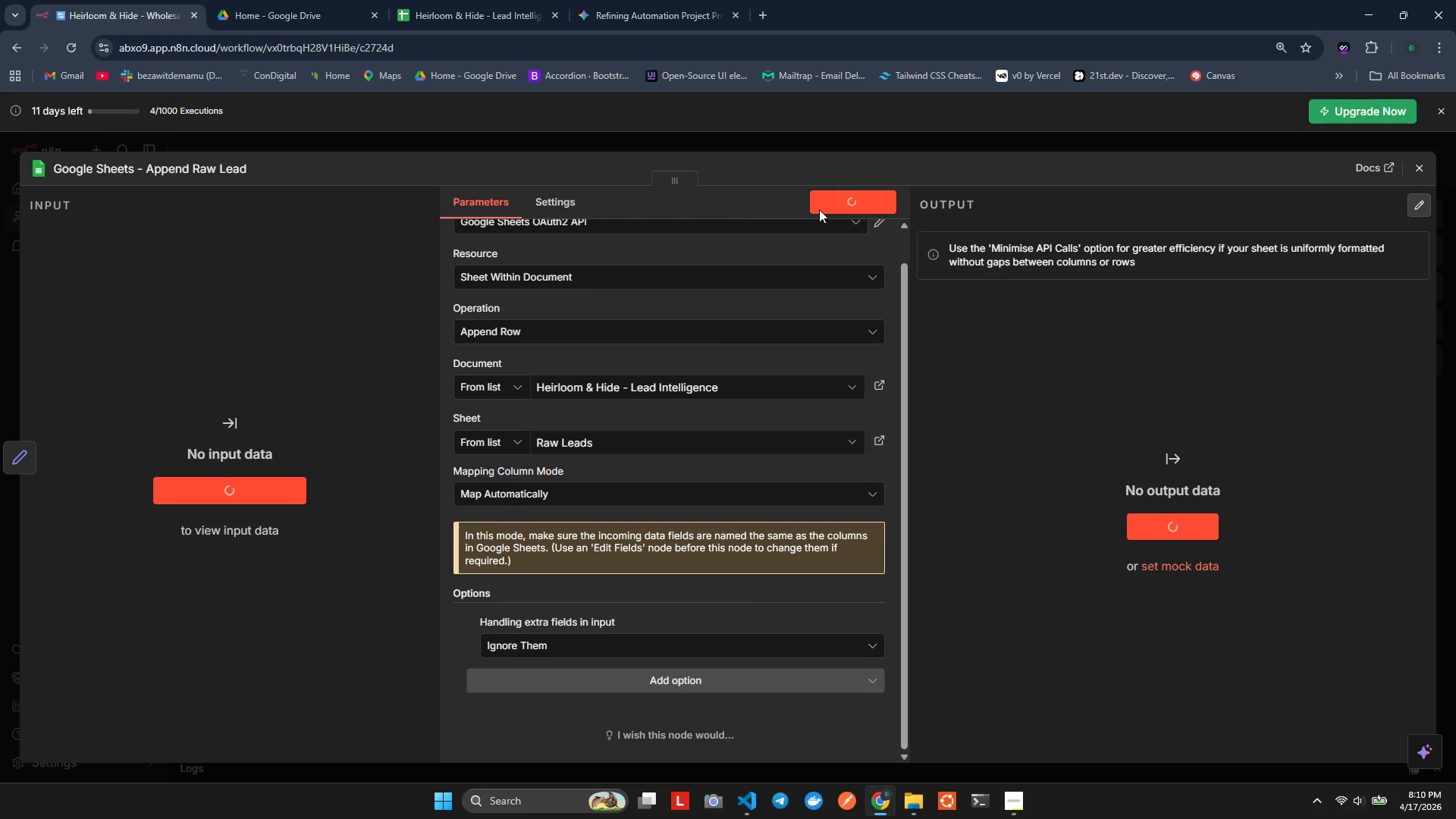 
wait(6.86)
 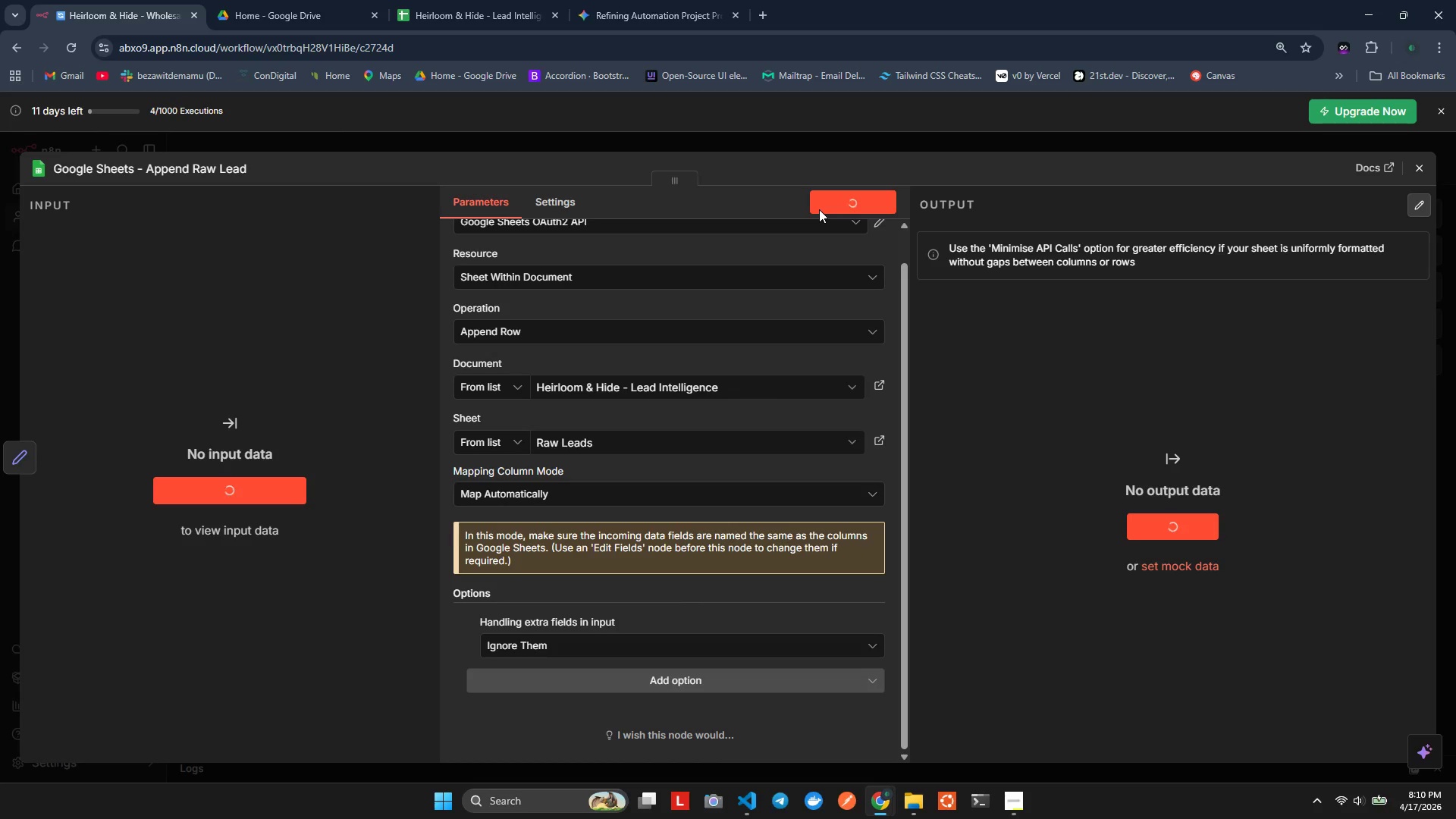 
mouse_move([742, 389])
 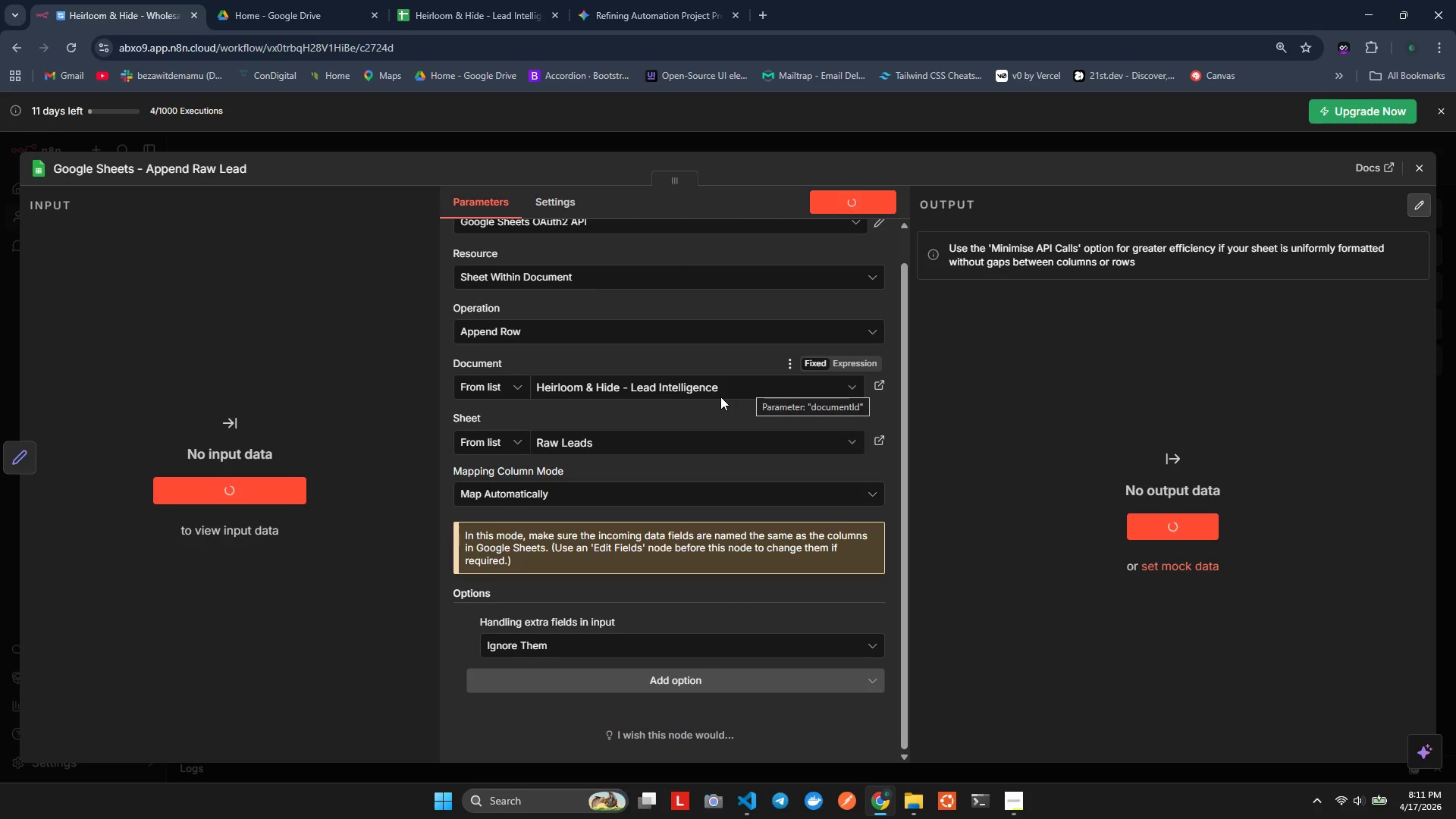 
wait(10.61)
 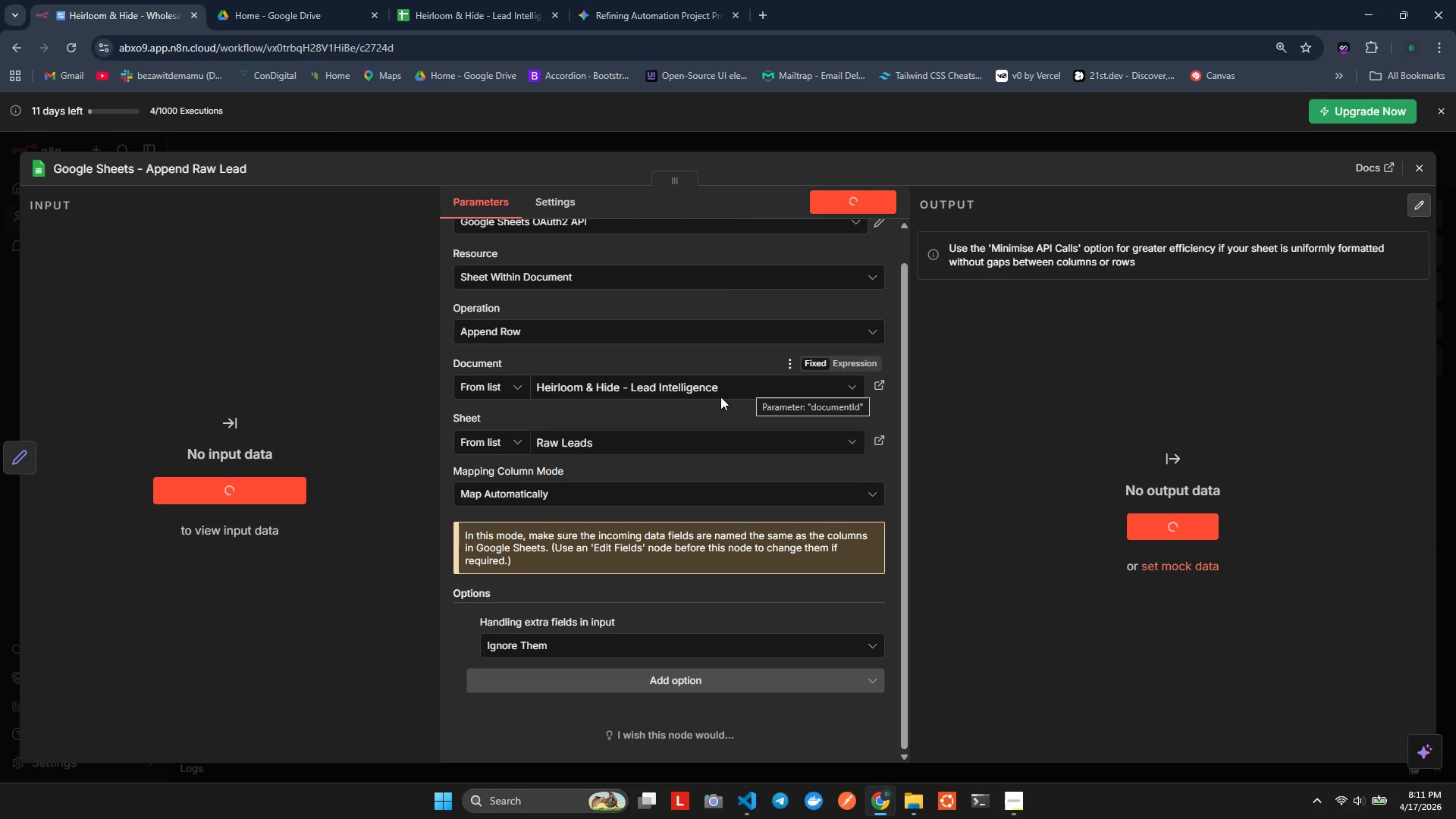 
key(Control+R)
 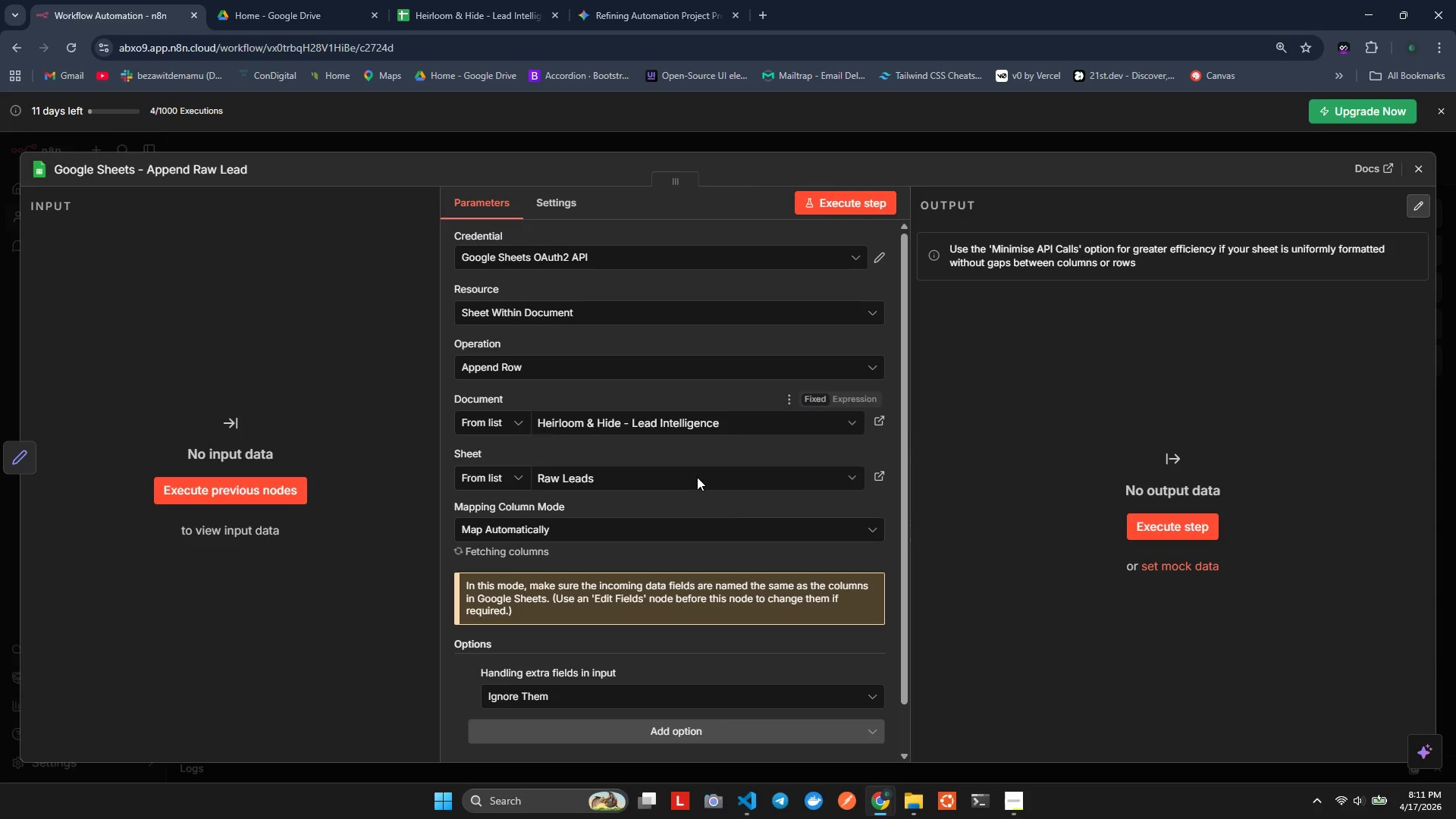 
wait(6.89)
 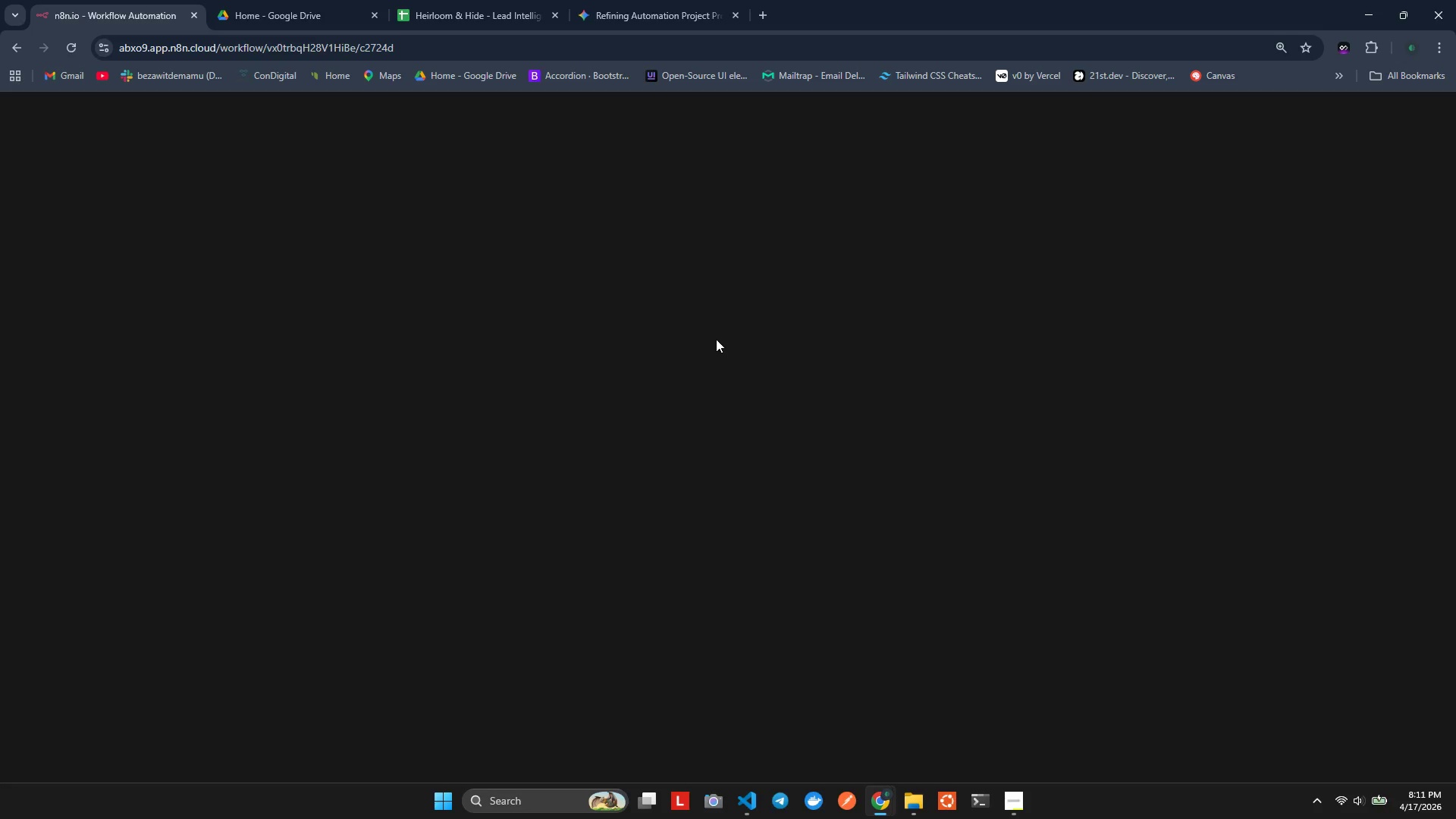 
scroll: coordinate [642, 500], scroll_direction: down, amount: 3.0
 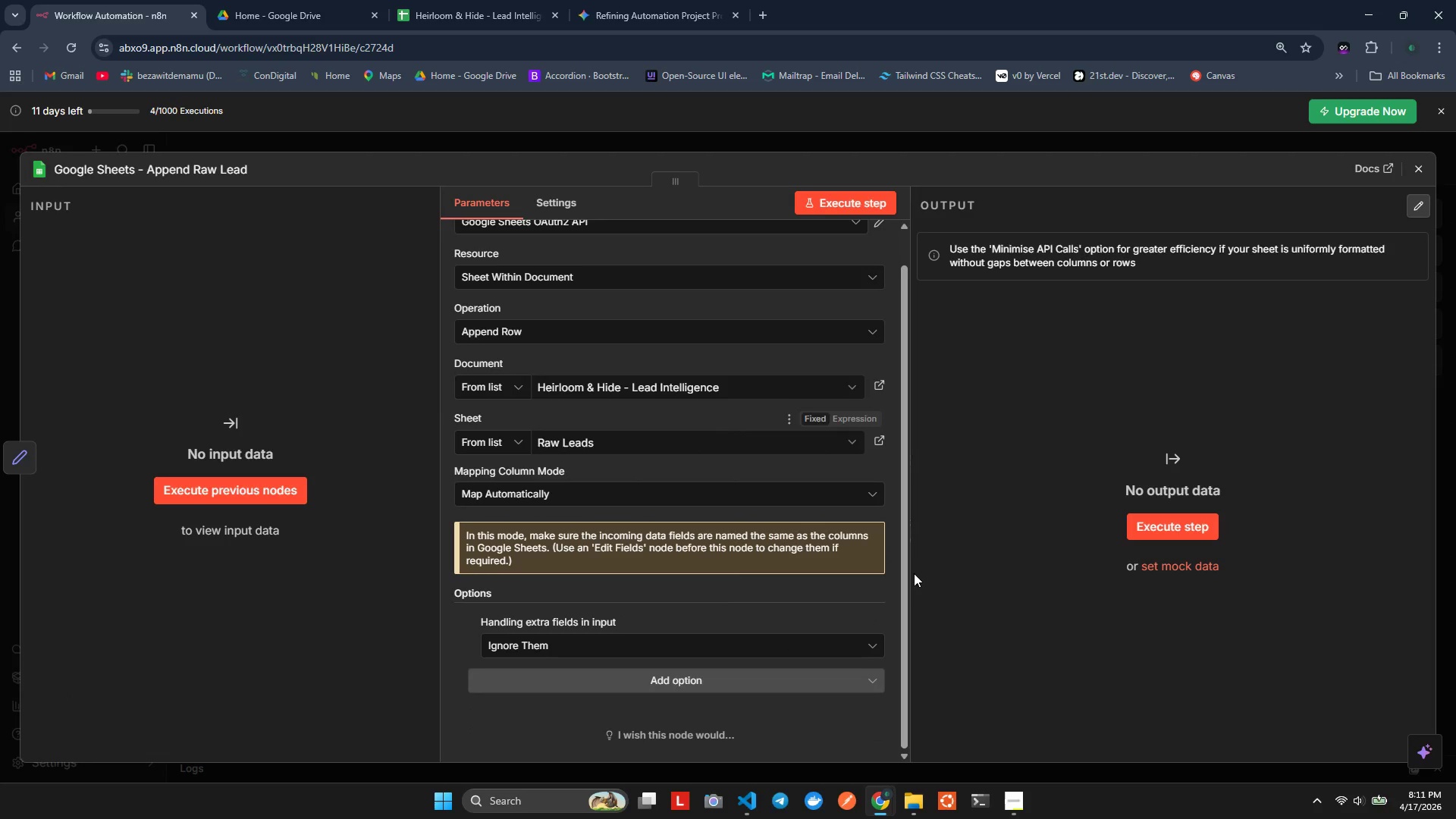 
wait(5.36)
 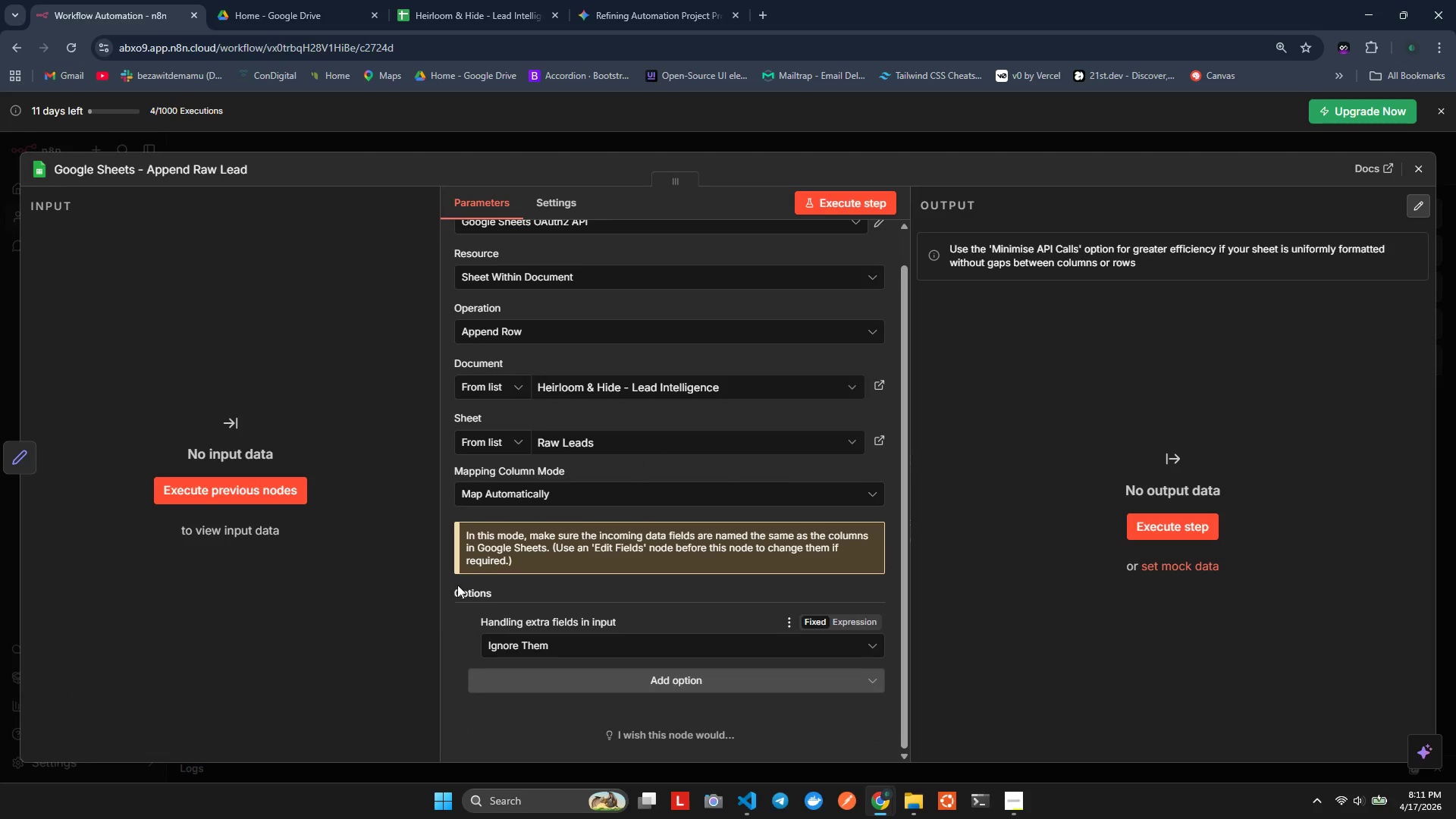 
left_click([456, 24])
 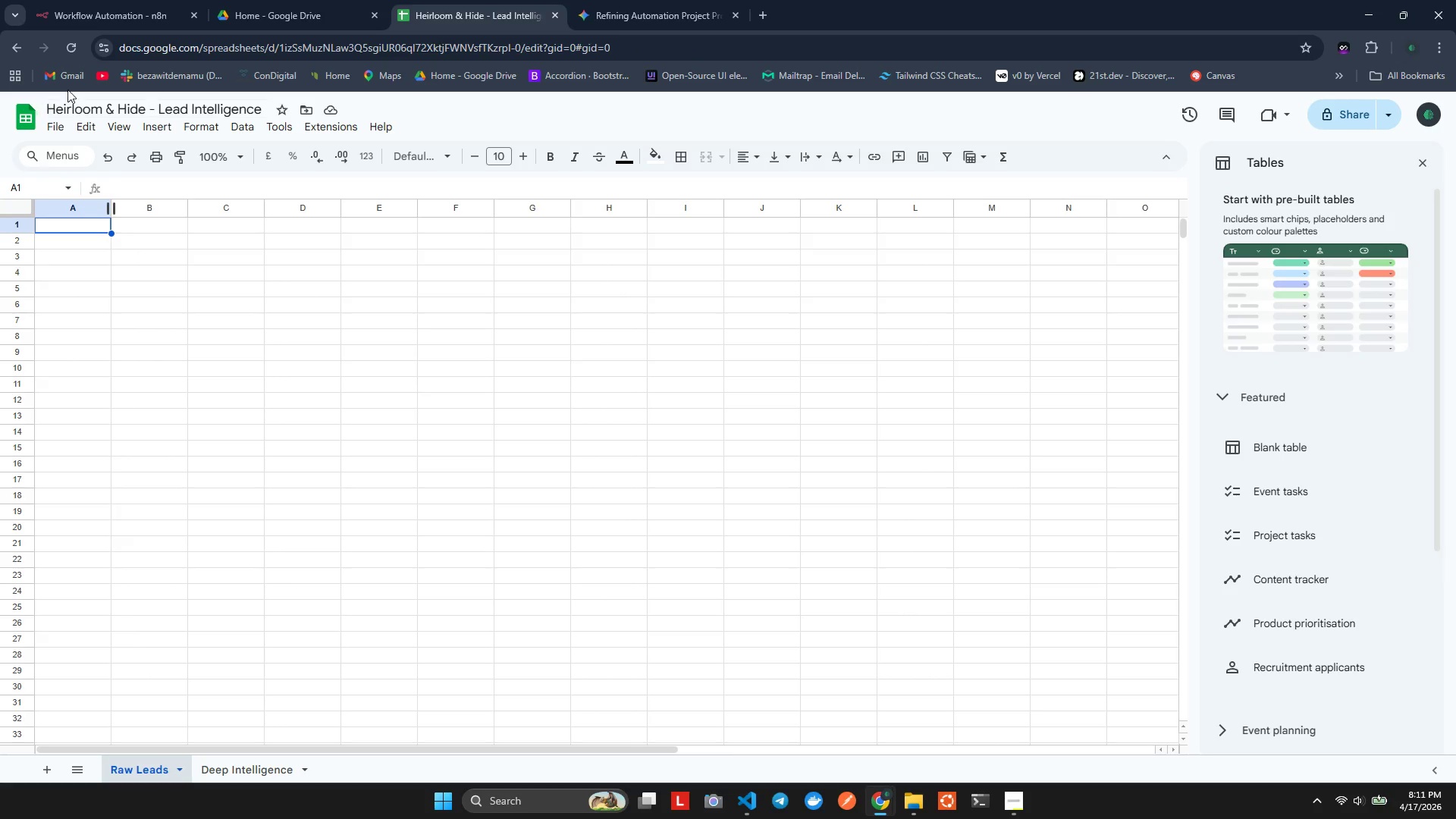 
wait(5.08)
 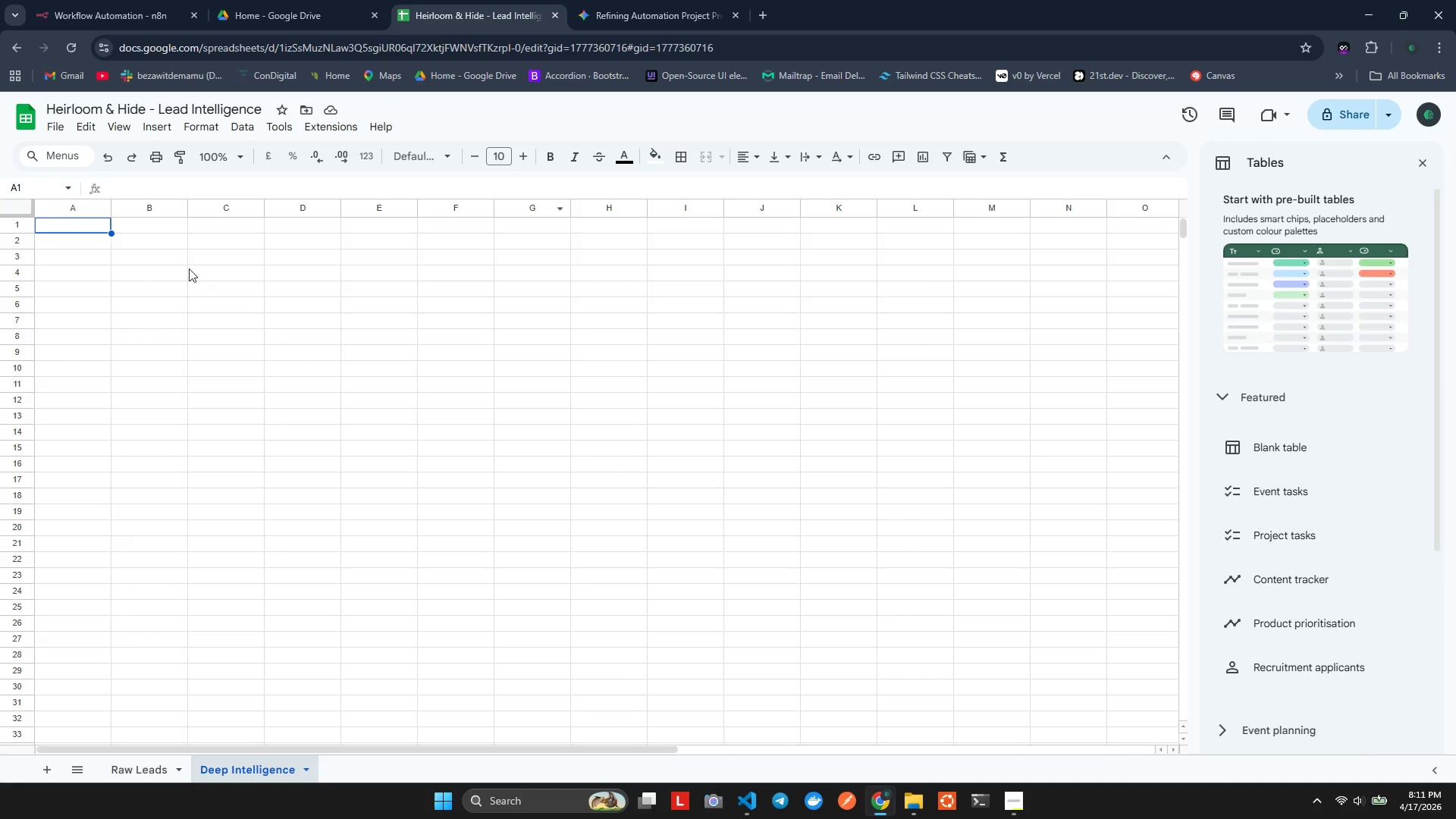 
key(Alt+Tab)
 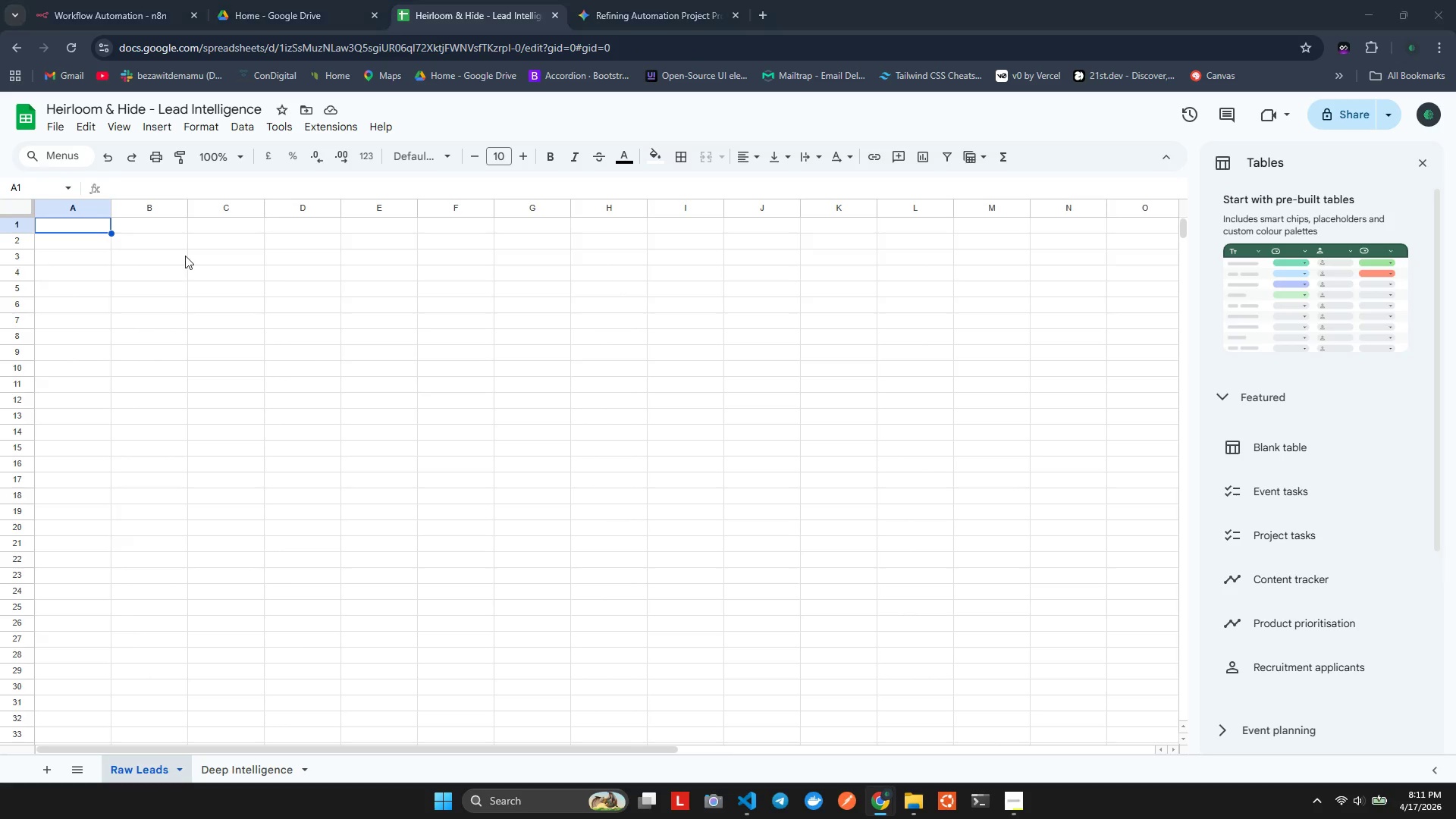 
left_click([342, 296])
 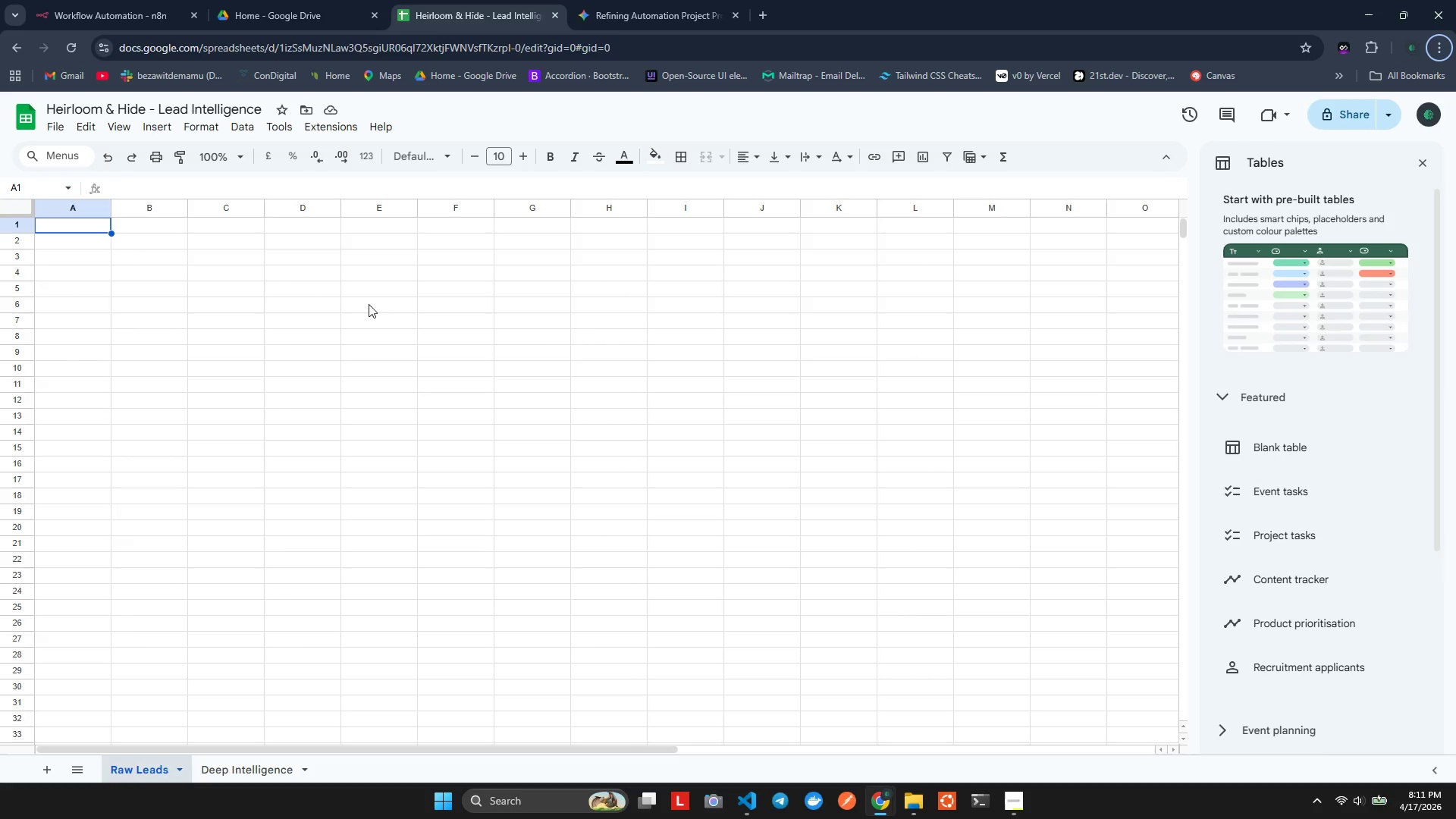 
key(Alt+Tab)
 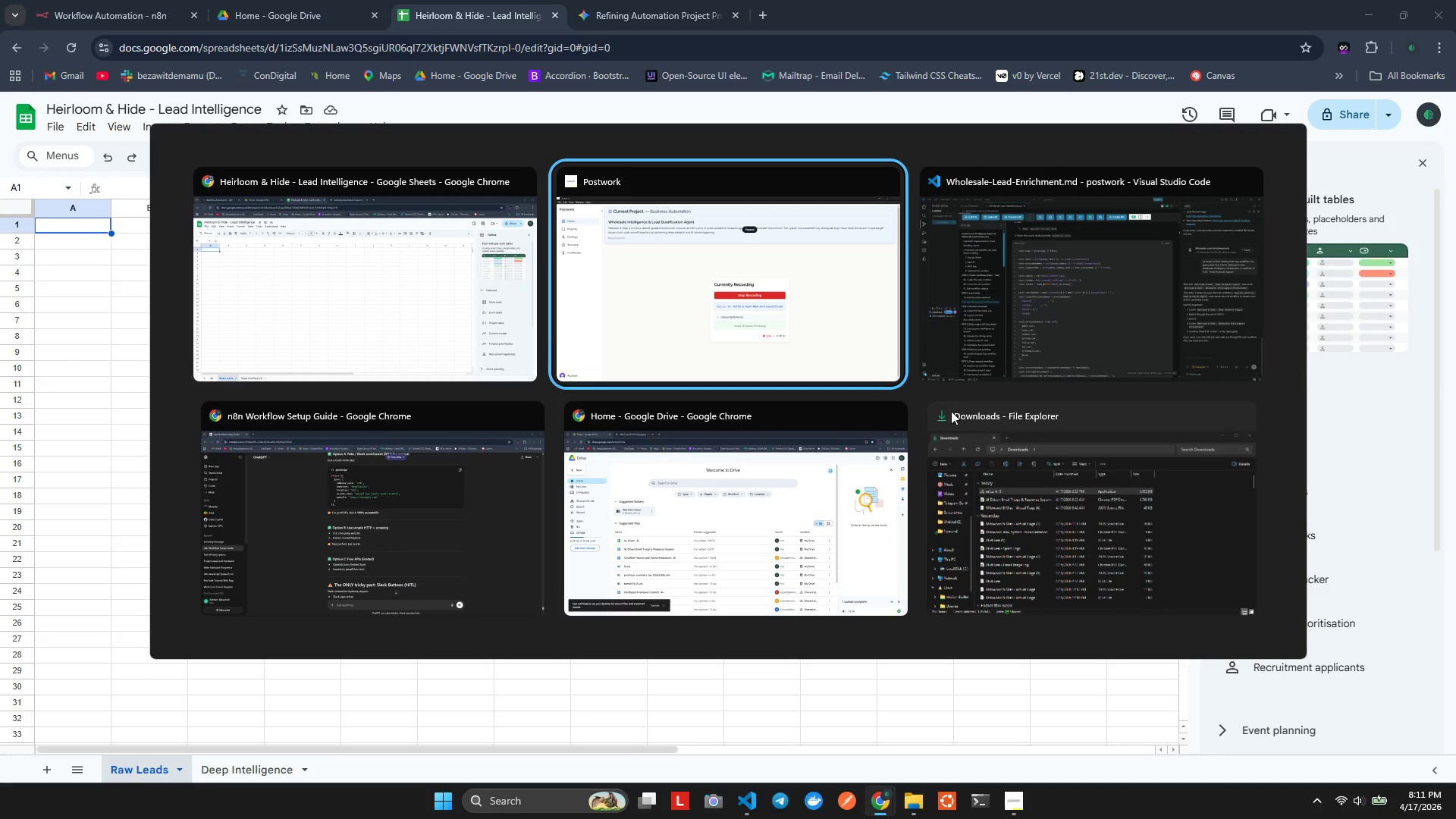 
key(Alt+Tab)
 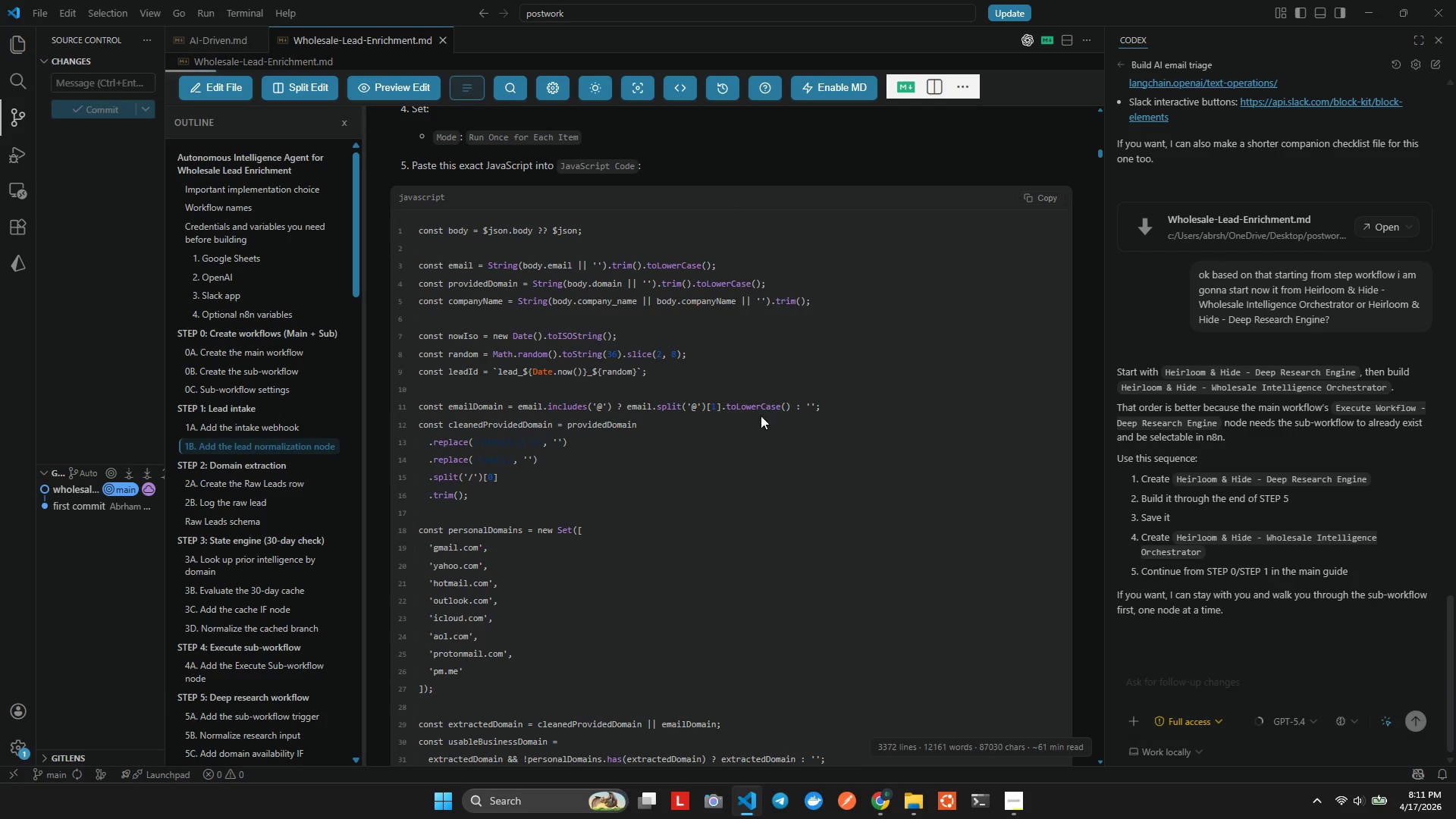 
scroll: coordinate [906, 433], scroll_direction: down, amount: 20.0
 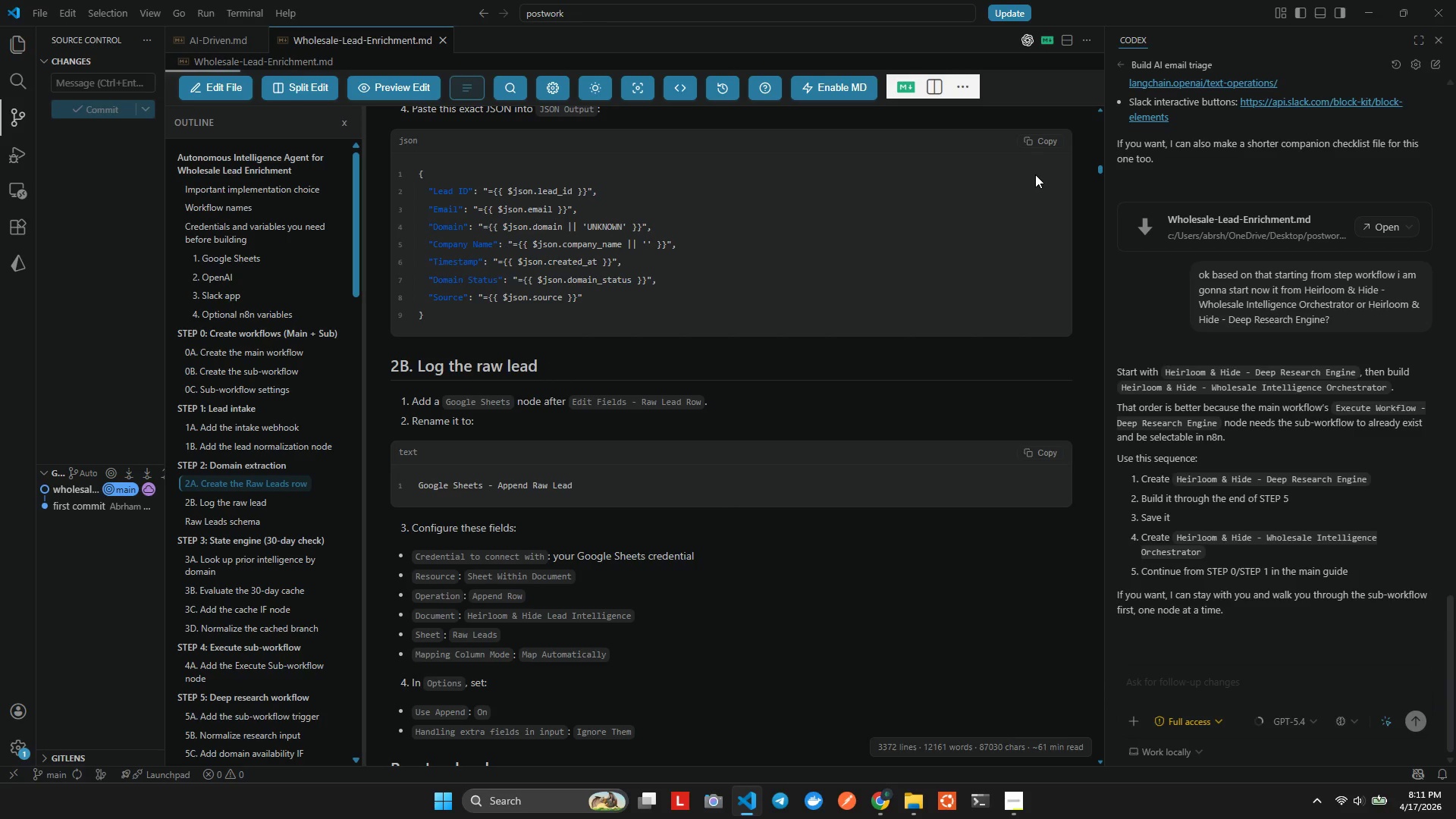 
key(Alt+Tab)
 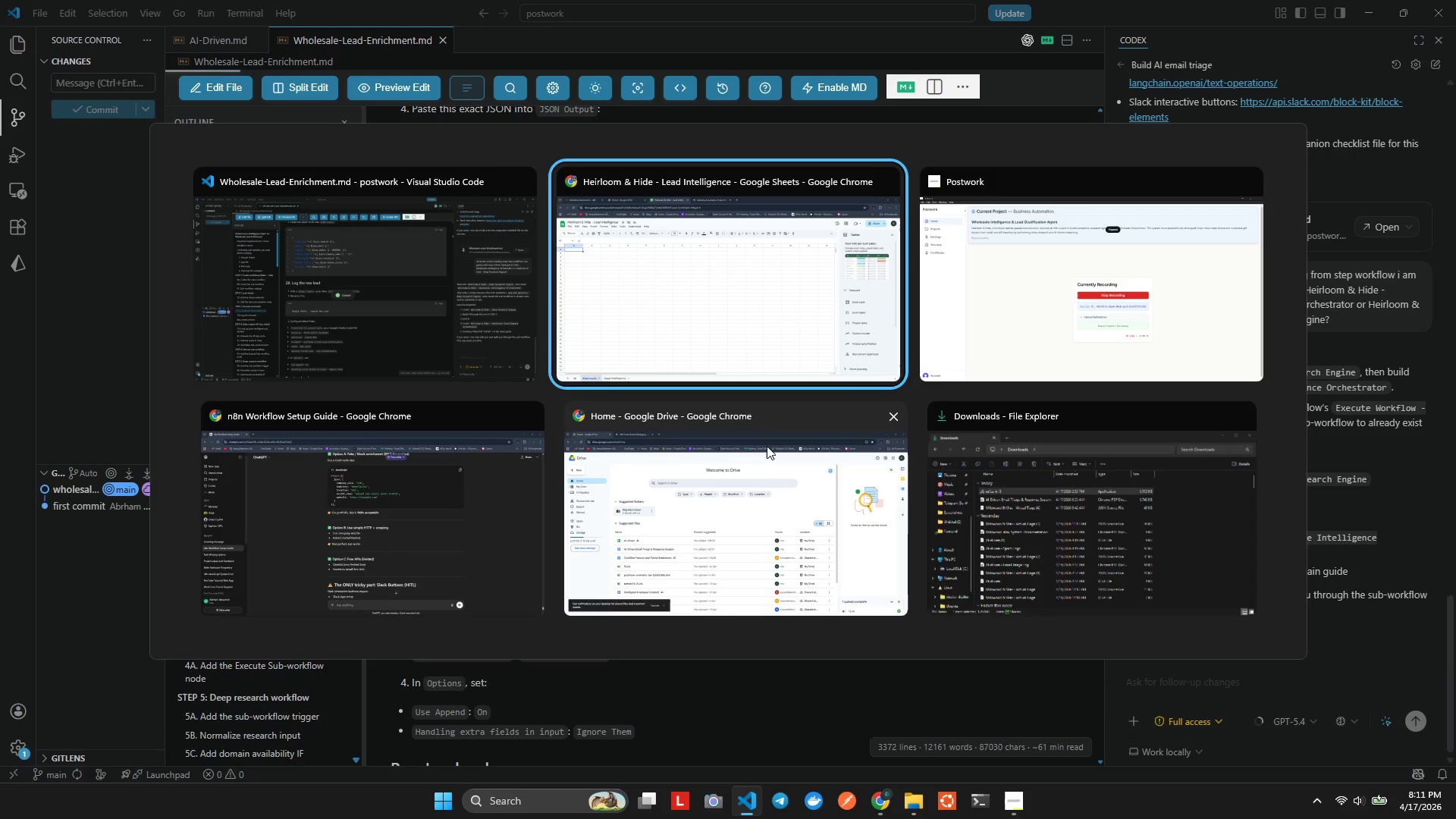 
key(Alt+Tab)
 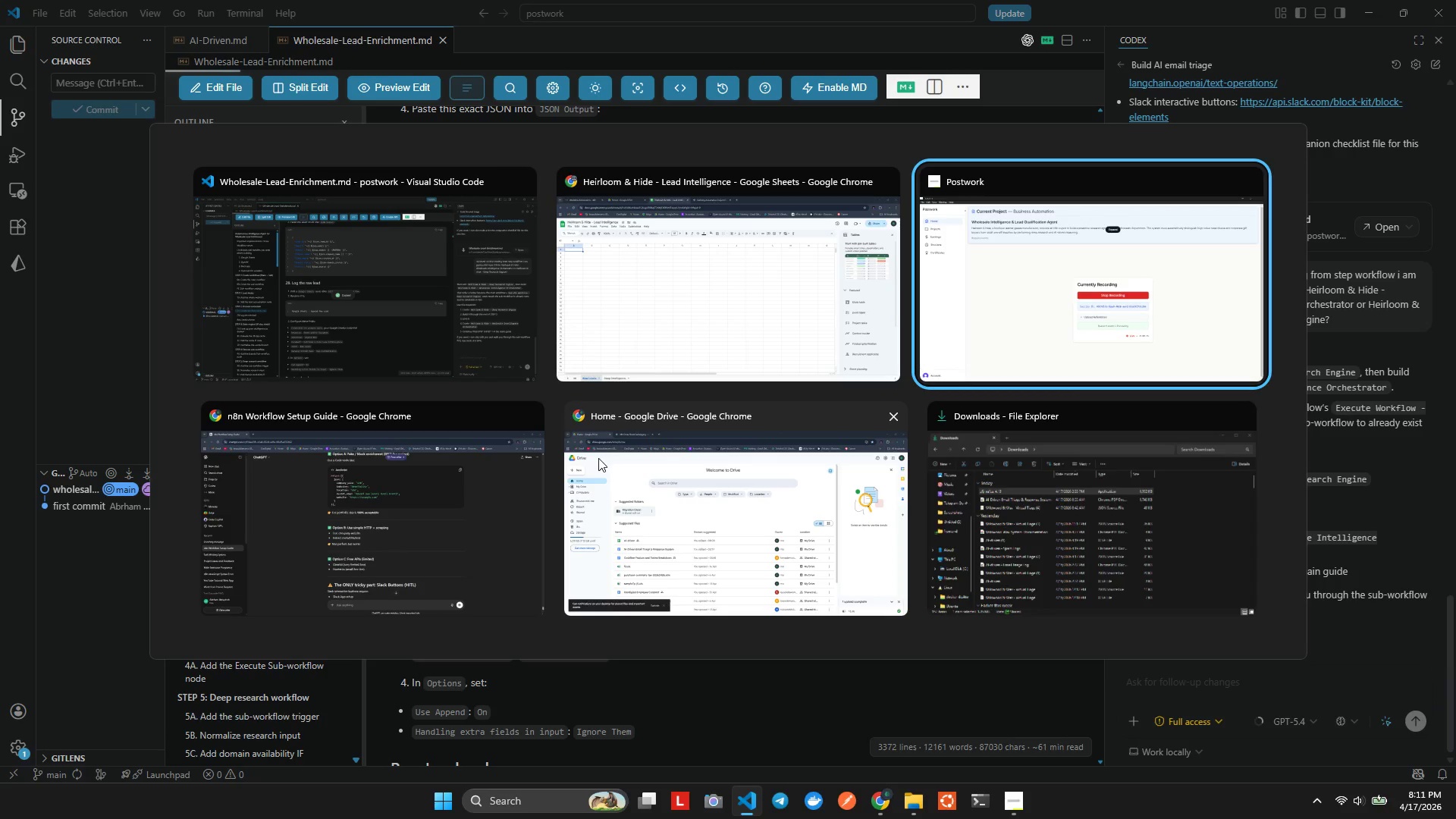 
key(Alt+Tab)
 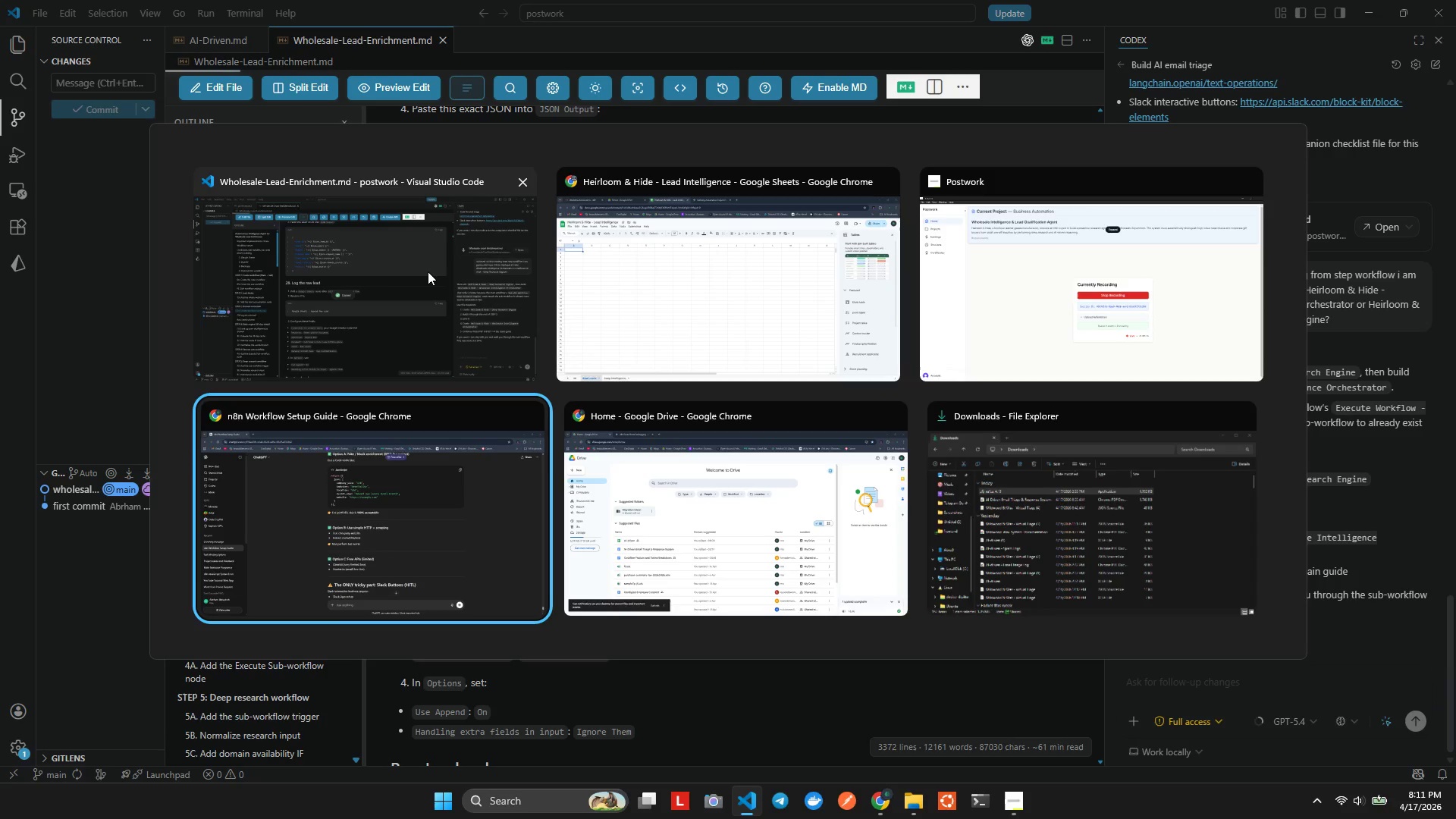 
left_click([427, 271])
 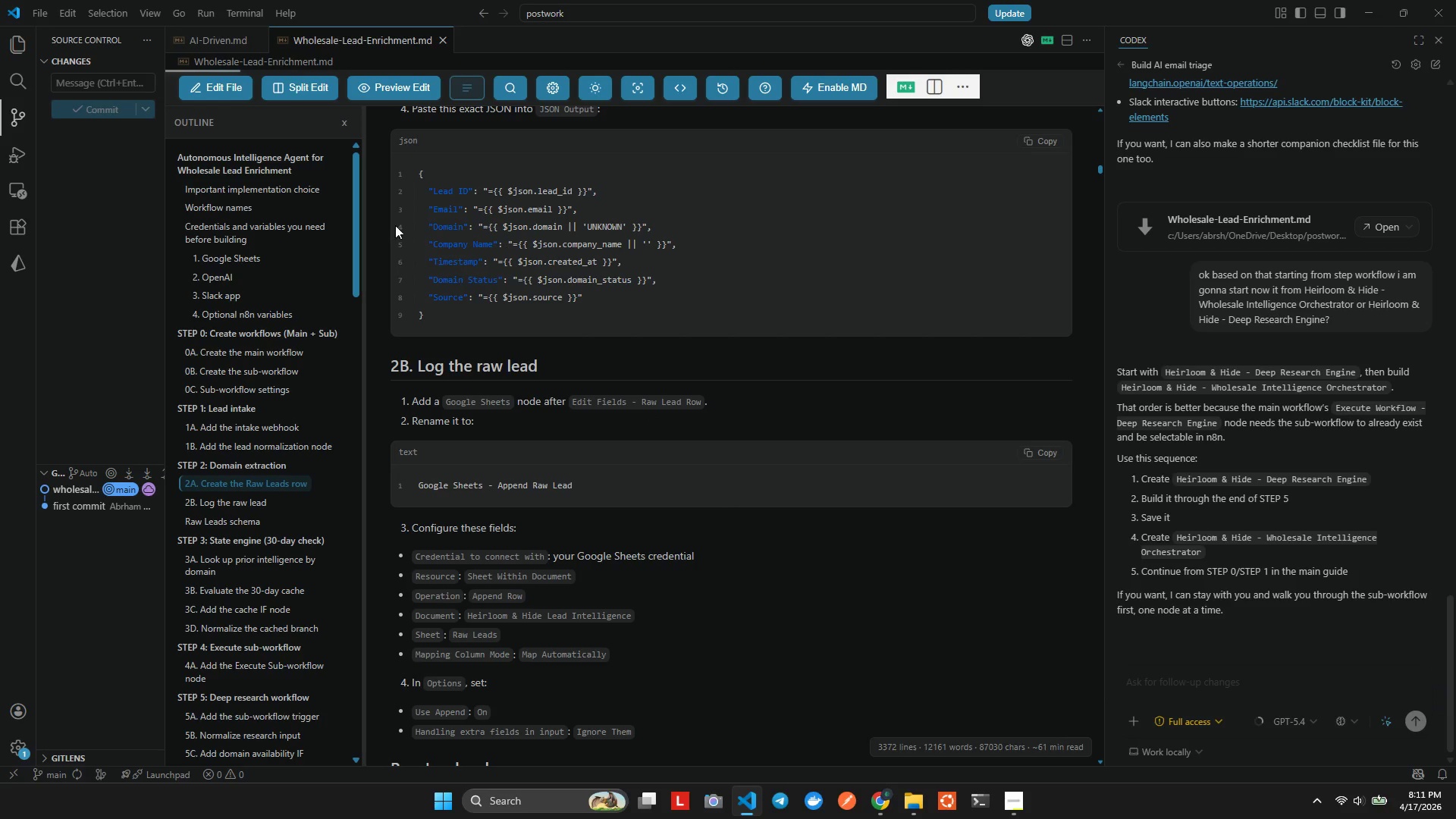 
key(Alt+Tab)
 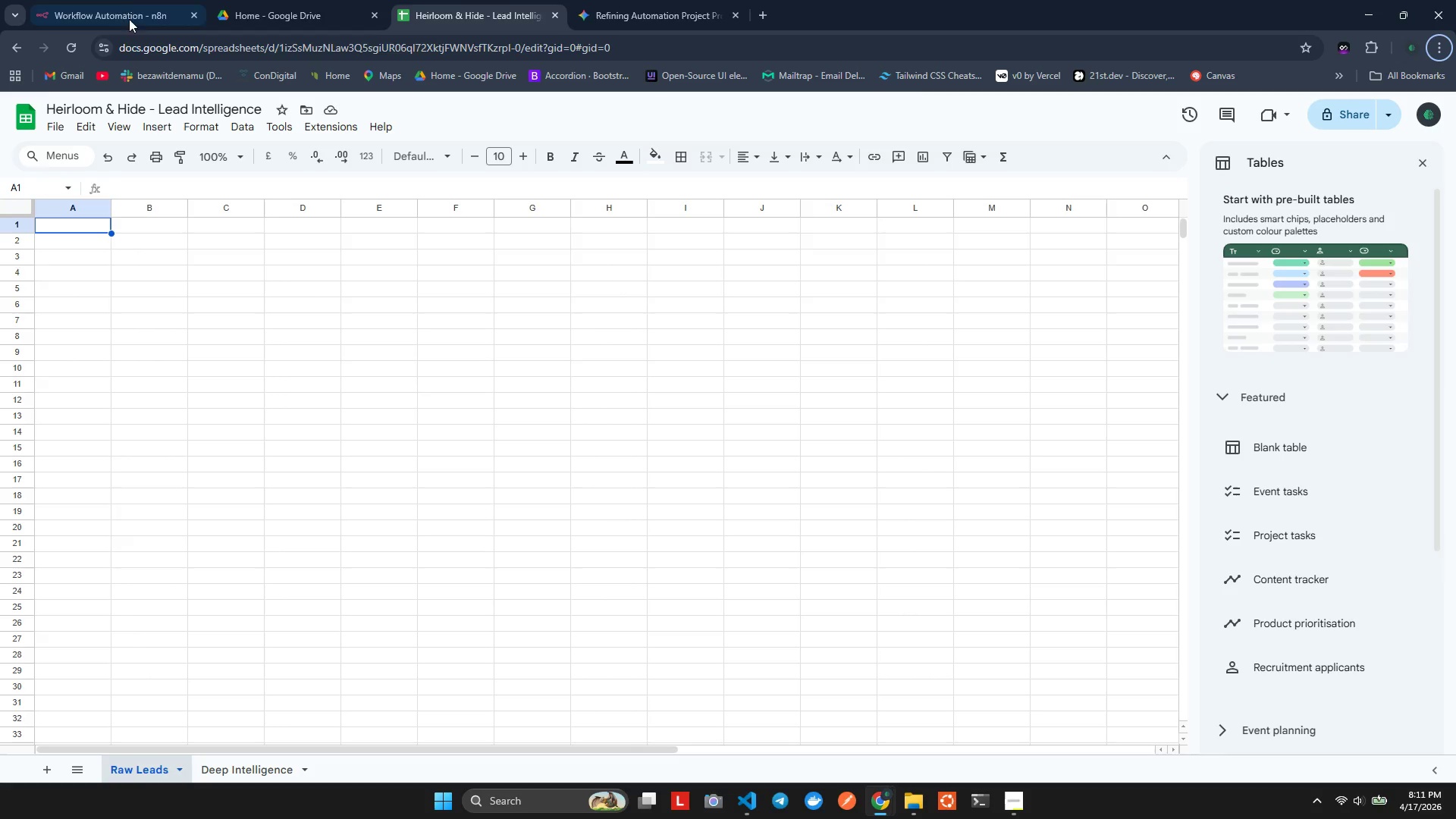 
left_click([126, 1])
 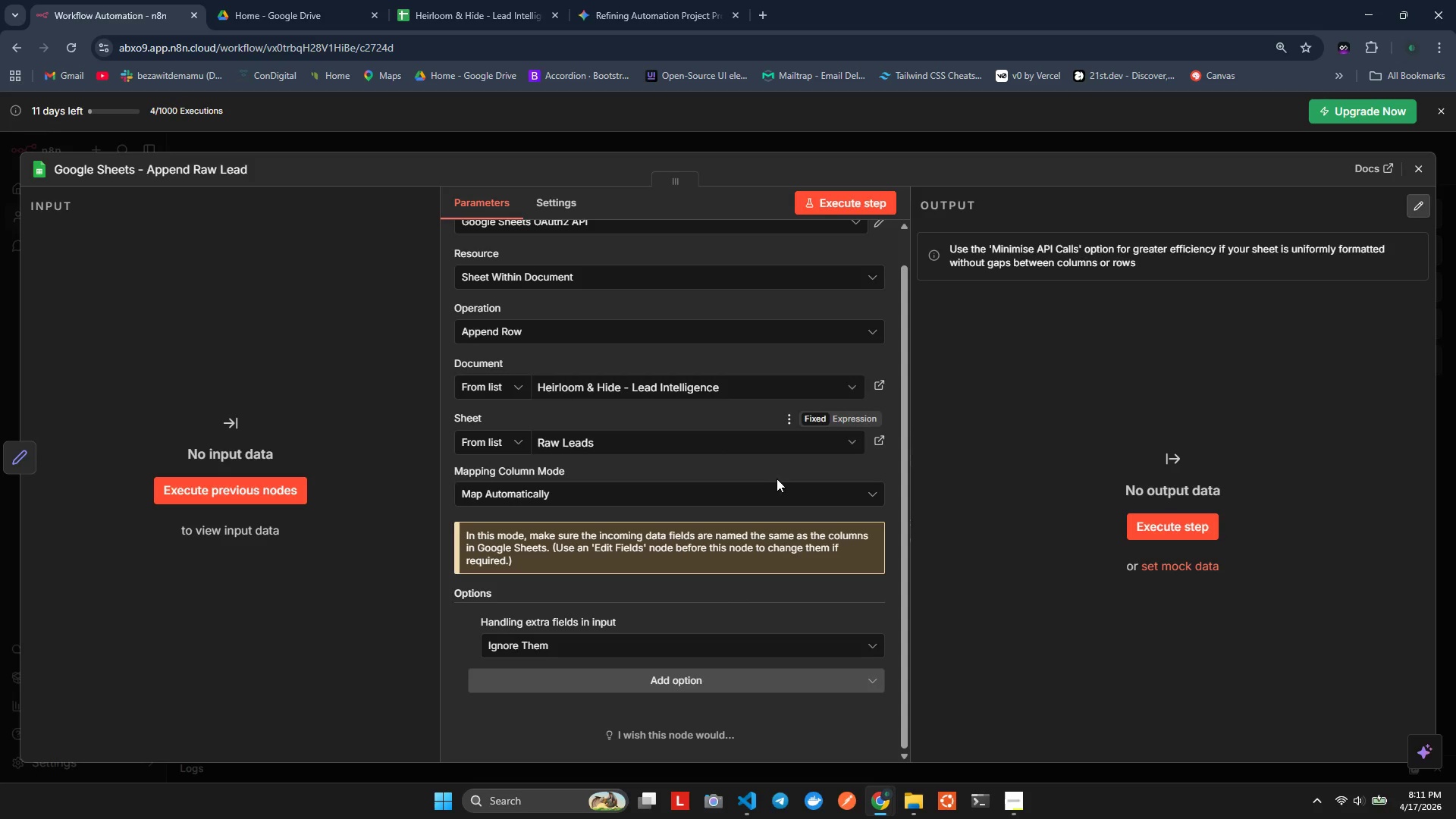 
scroll: coordinate [752, 478], scroll_direction: up, amount: 4.0
 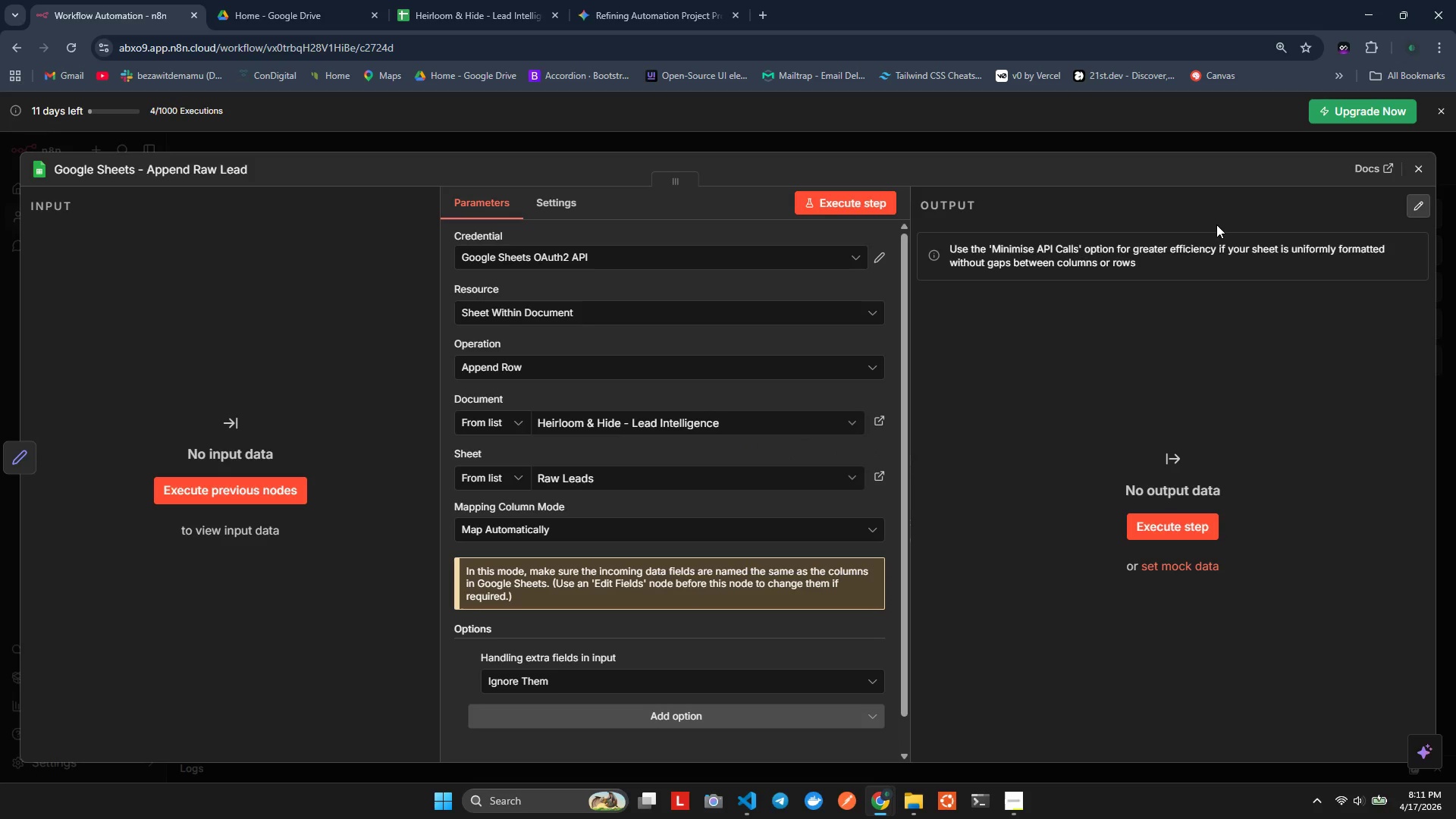 
left_click([1418, 173])
 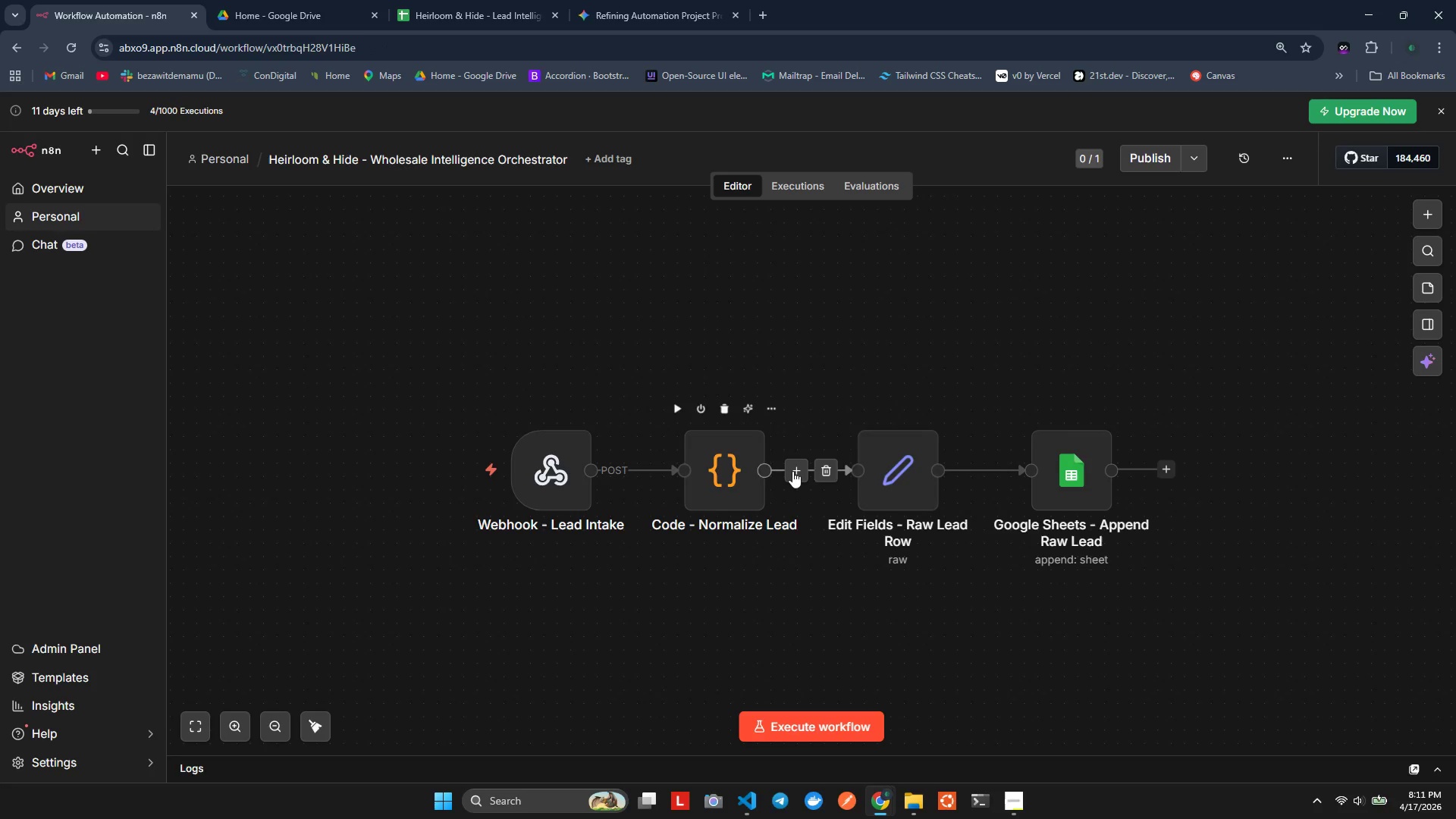 
left_click([874, 472])
 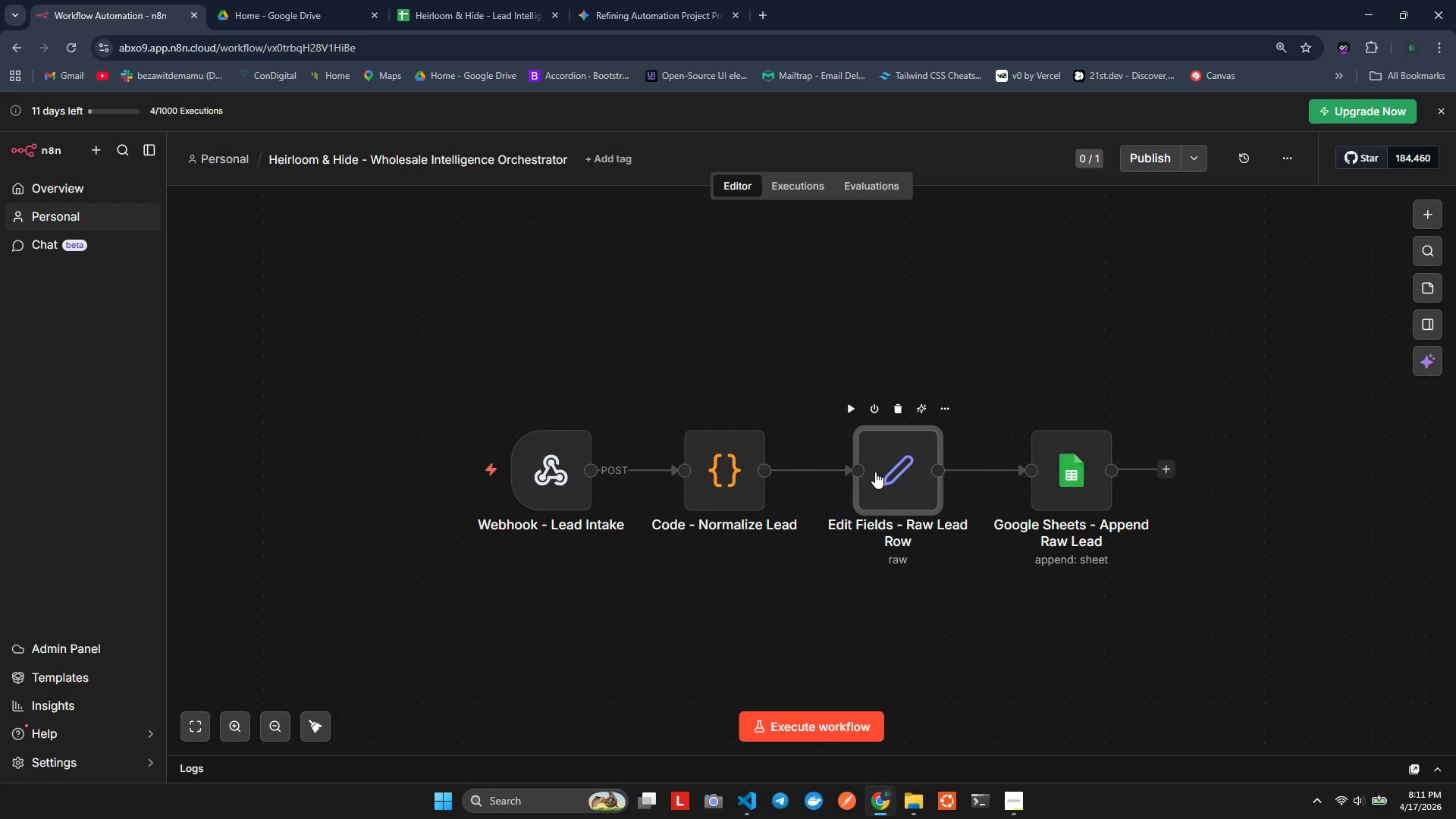 
double_click([889, 470])
 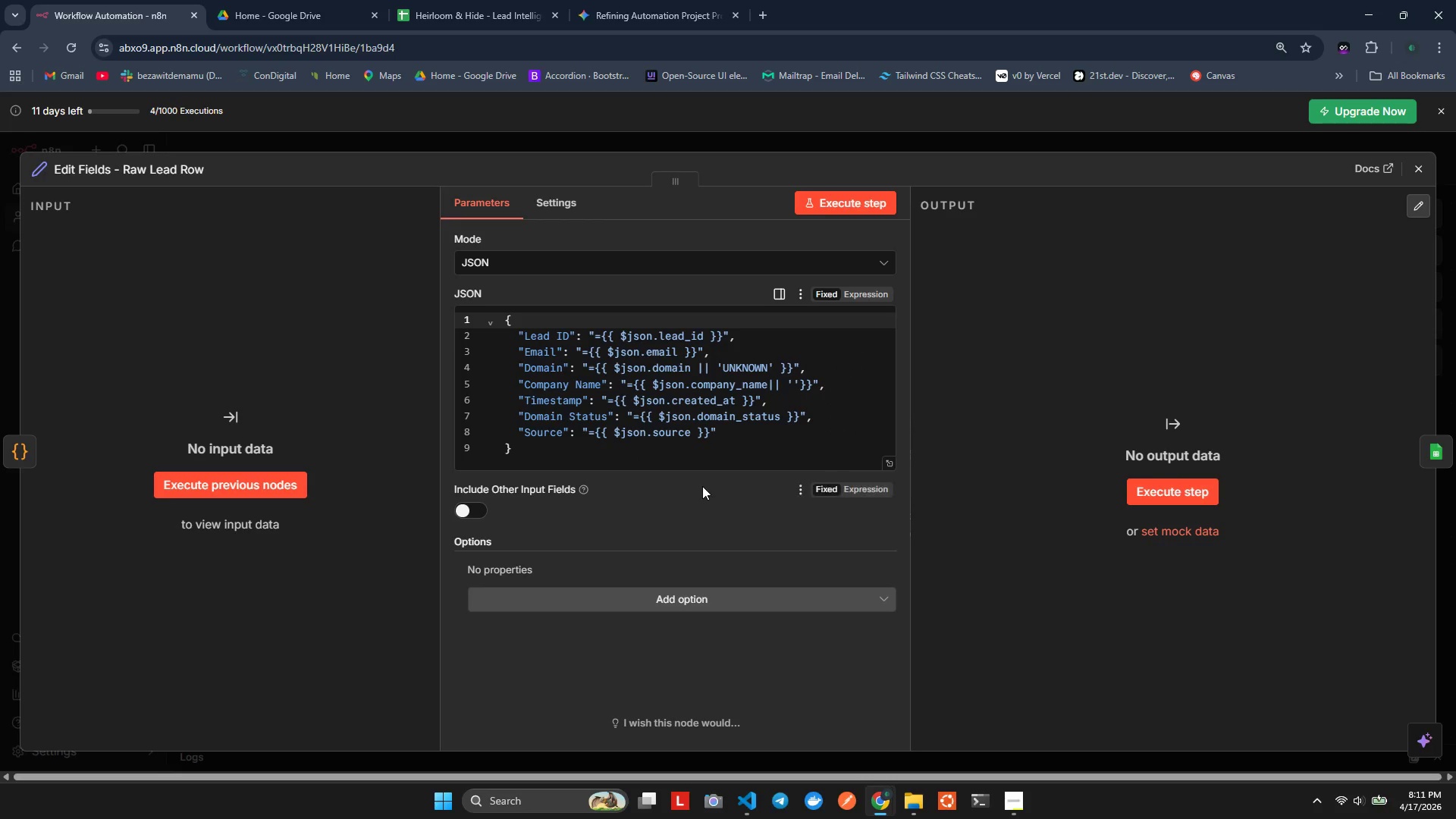 
left_click([680, 453])
 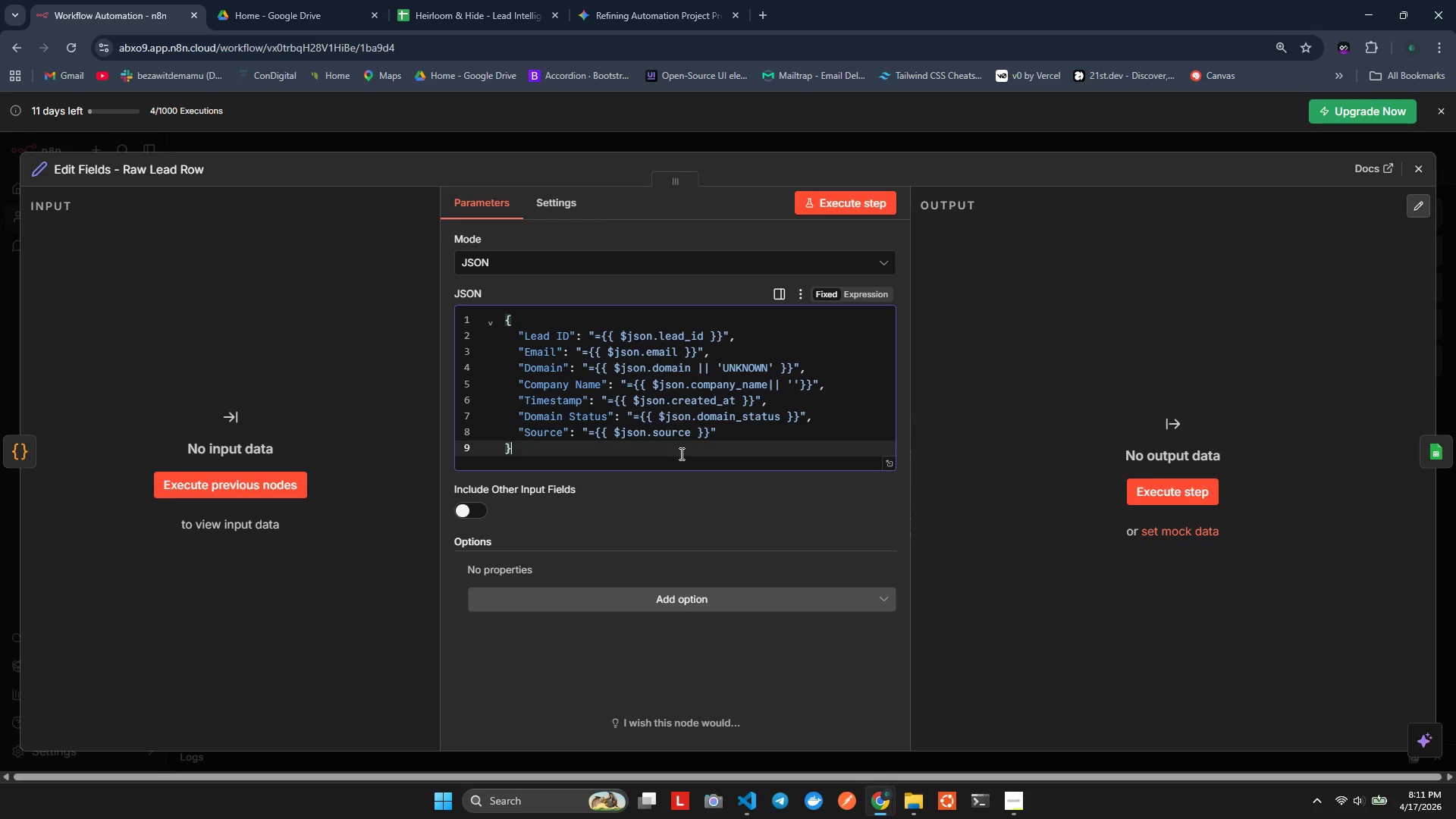 
key(A)
 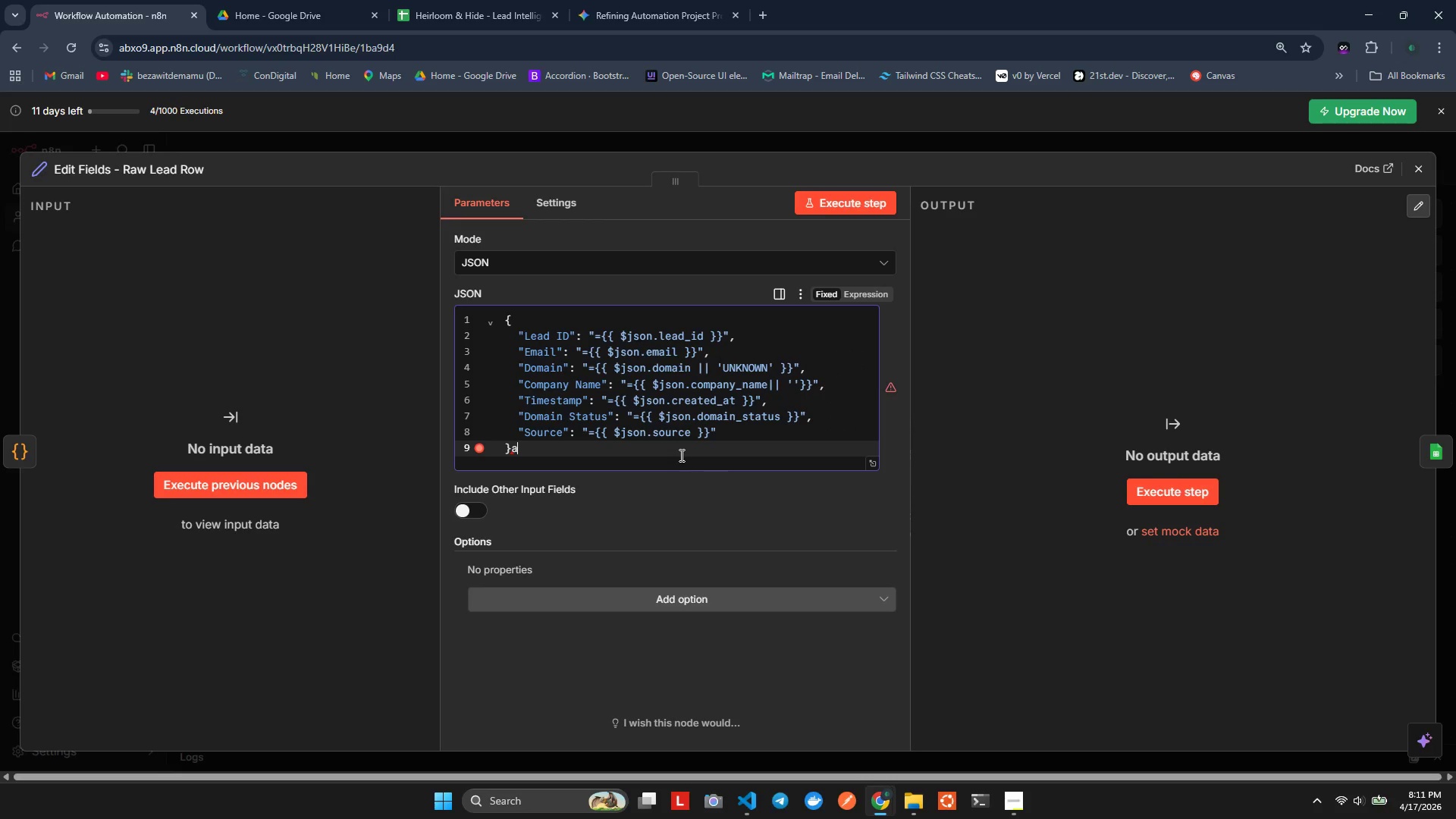 
key(Backspace)
 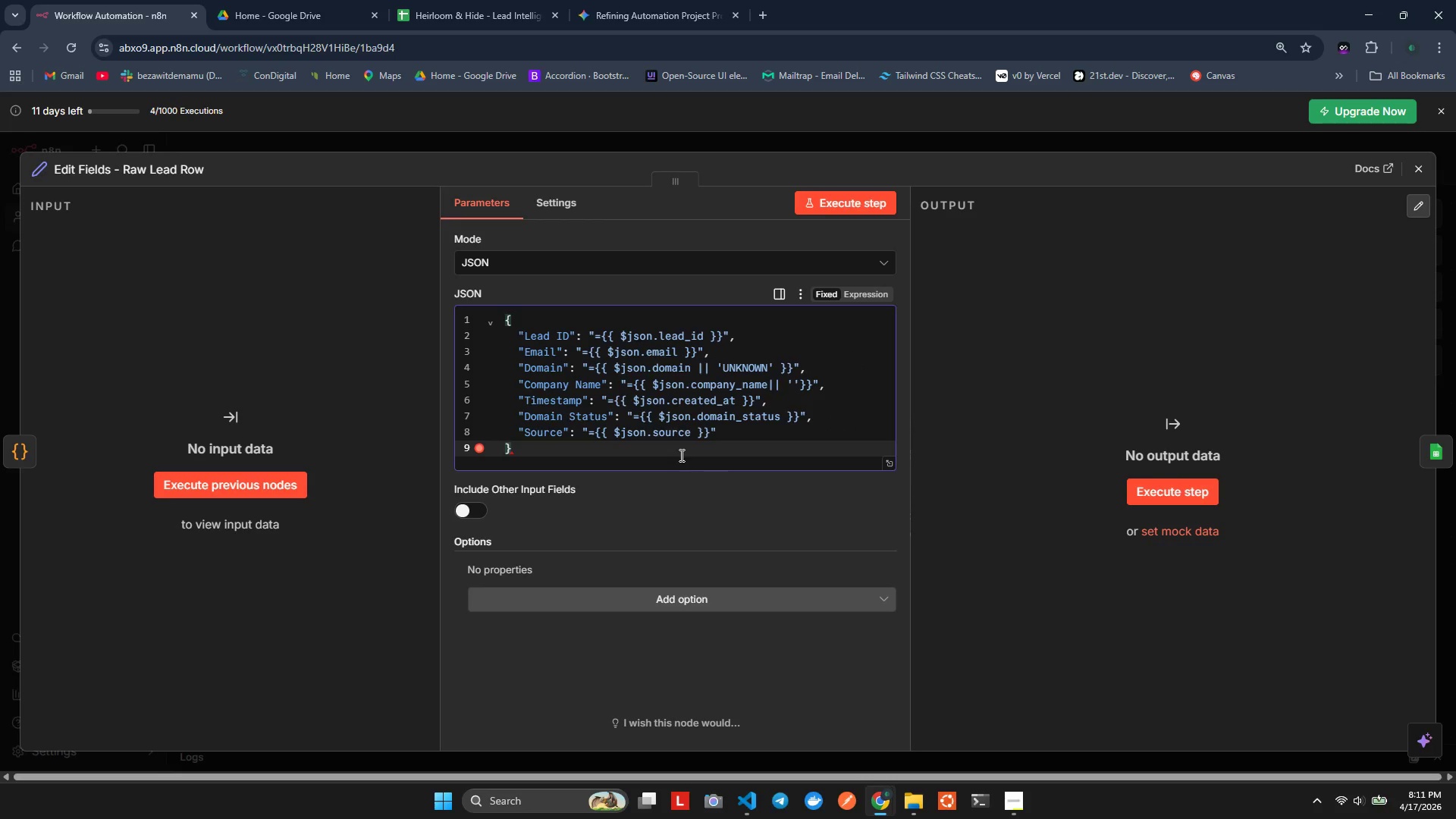 
key(Control+A)
 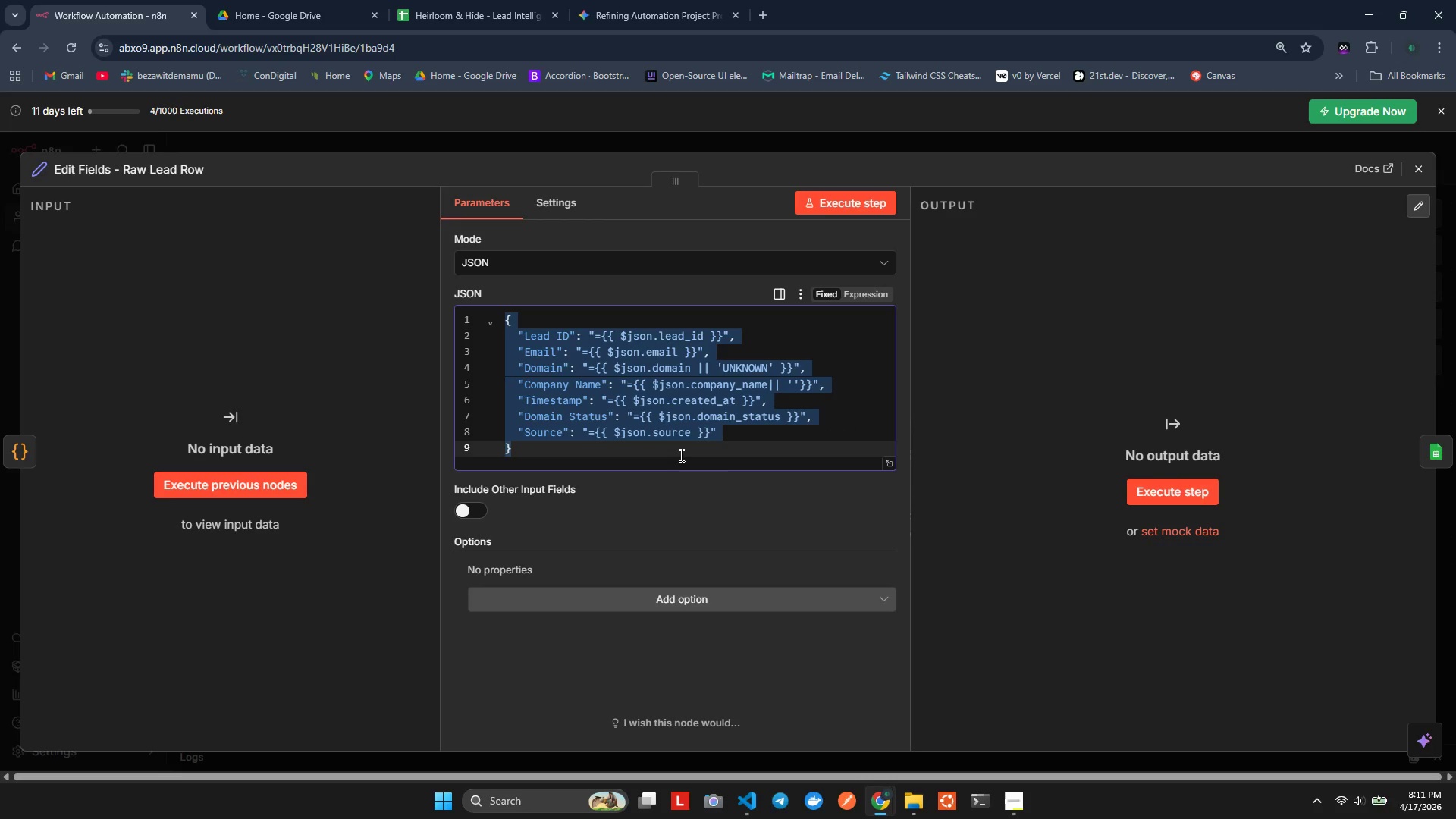 
hold_key(key=ControlLeft, duration=0.41)
 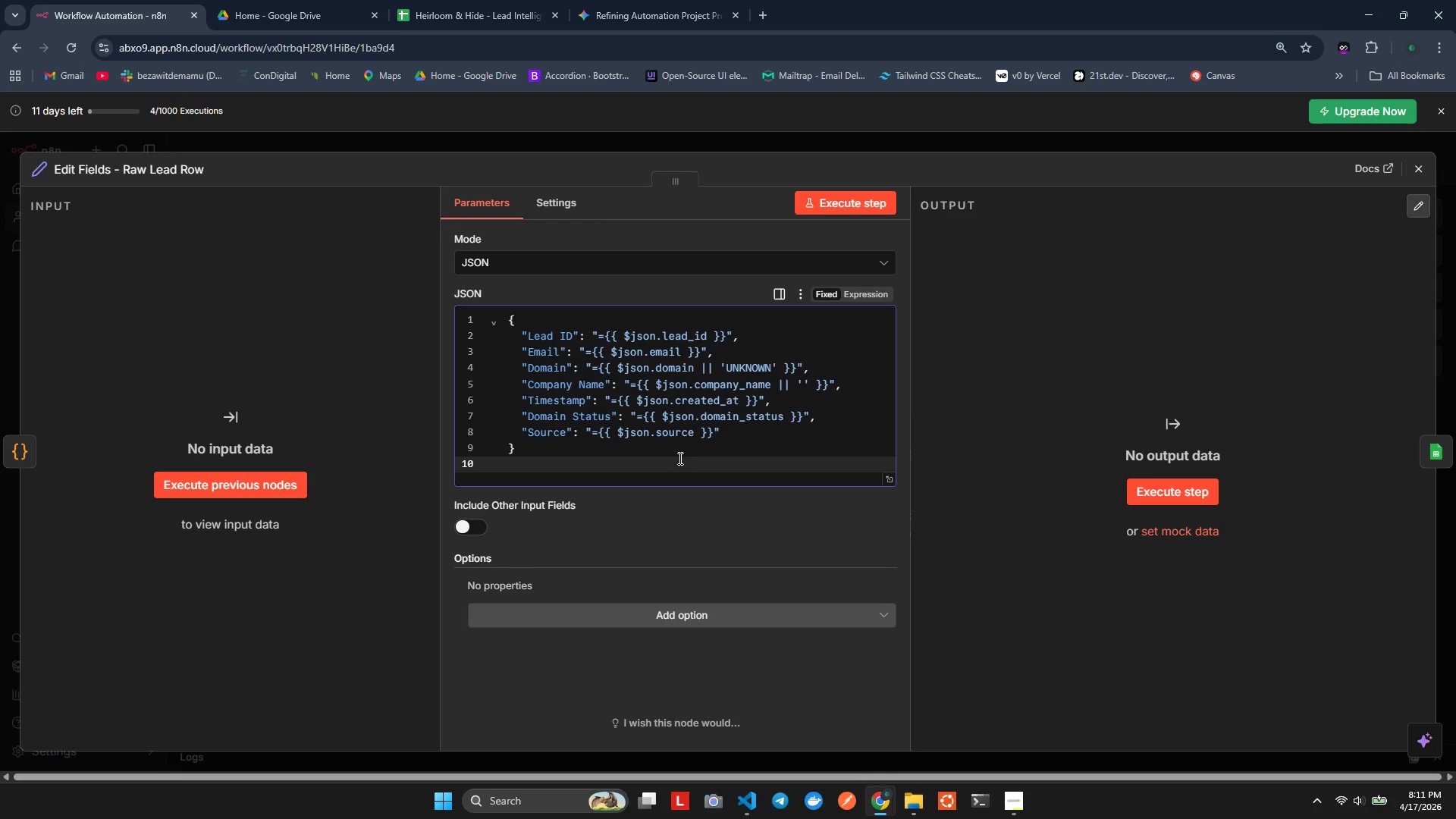 
key(V)
 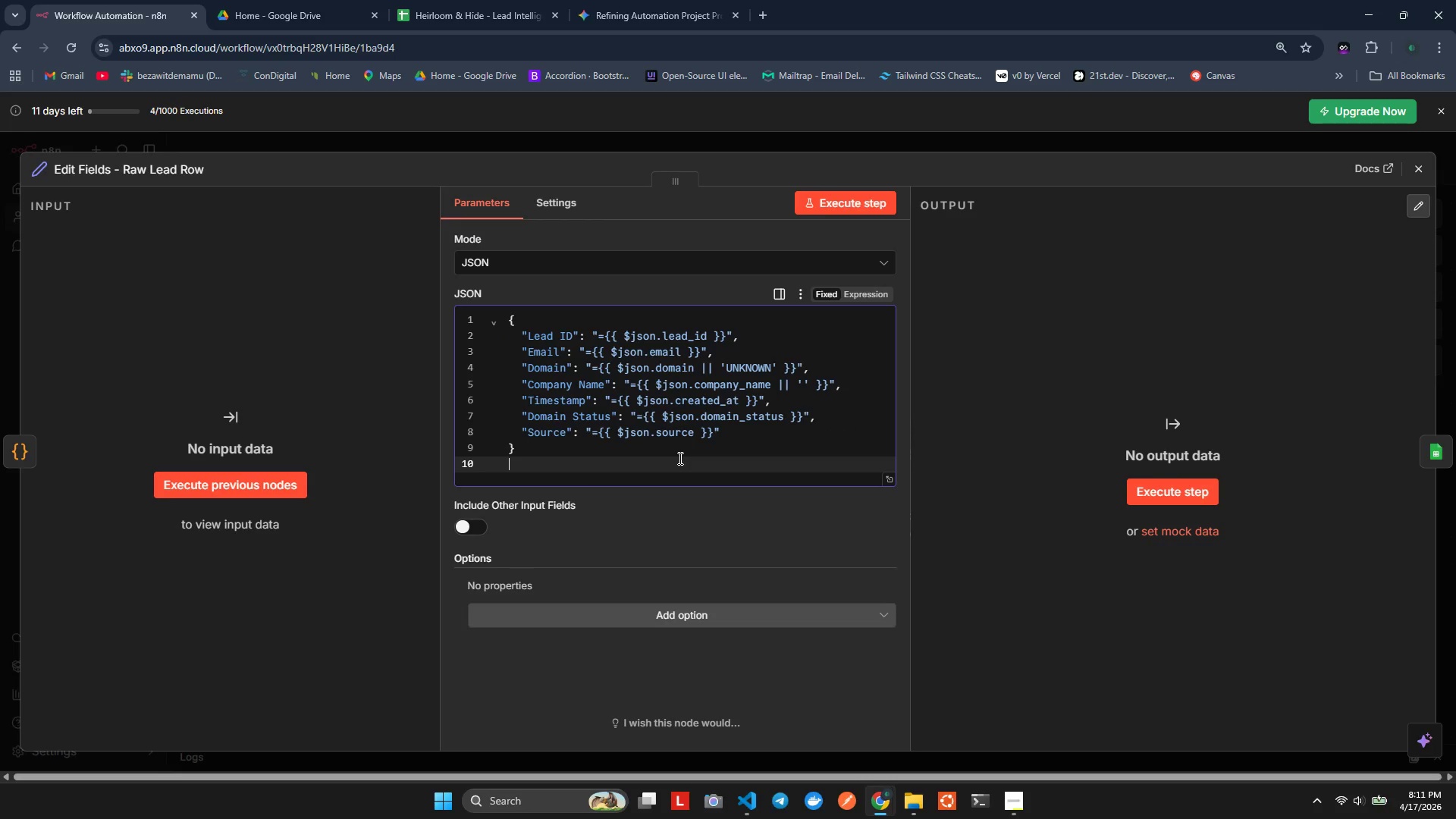 
key(Control+Backspace)
 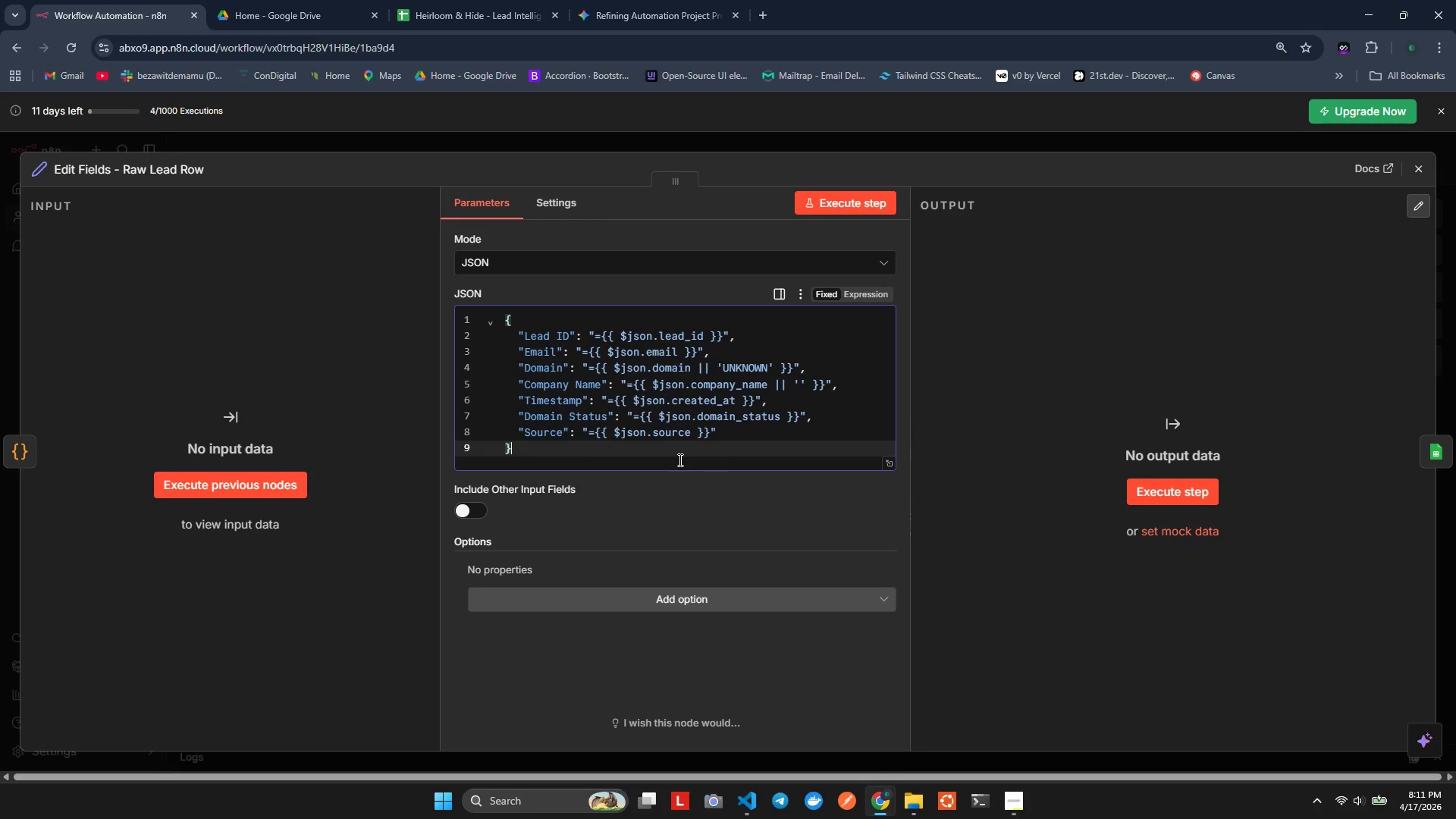 
key(Control+ControlLeft)
 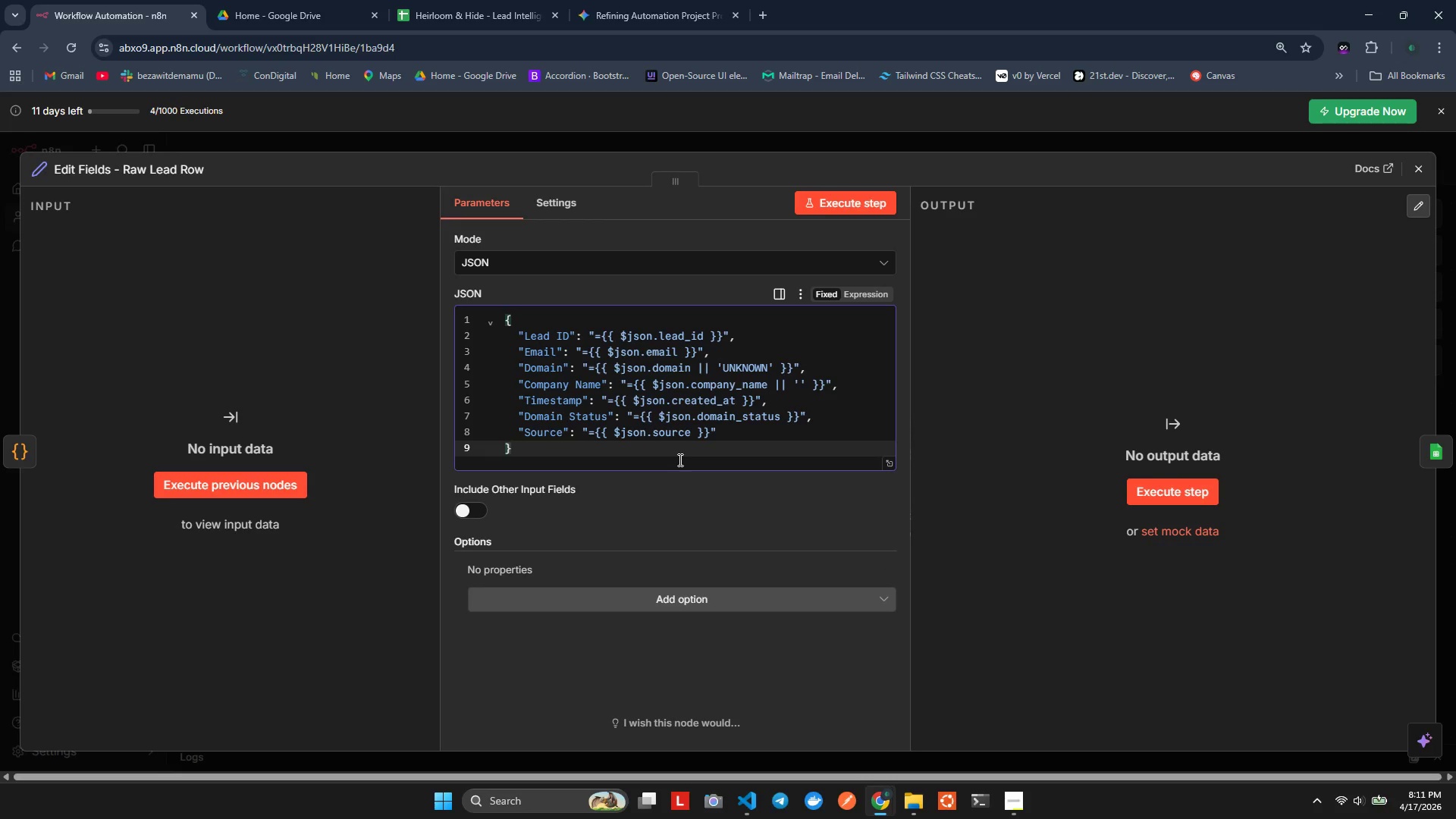 
hold_key(key=ControlLeft, duration=0.33)
 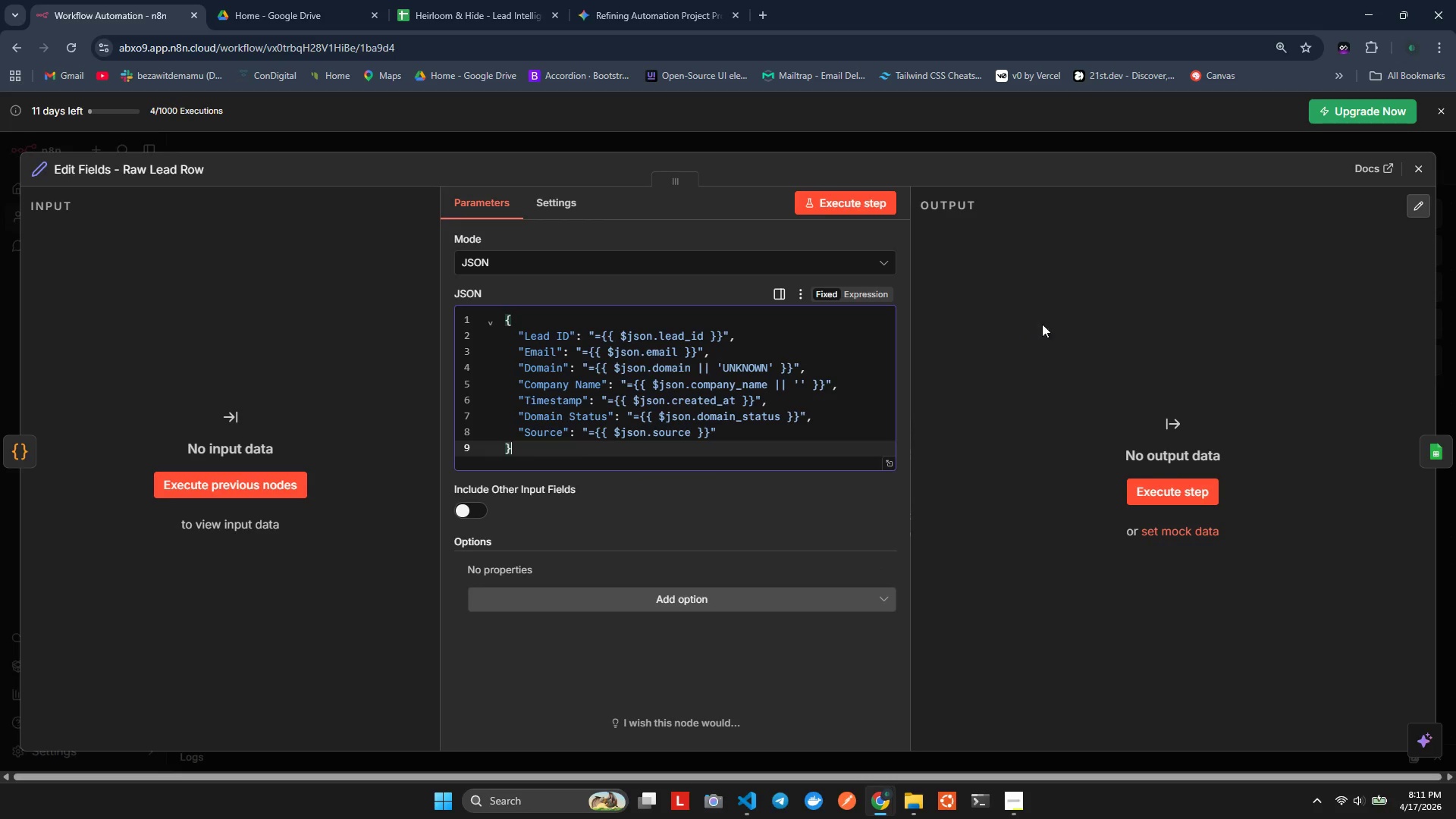 
key(Control+ControlLeft)
 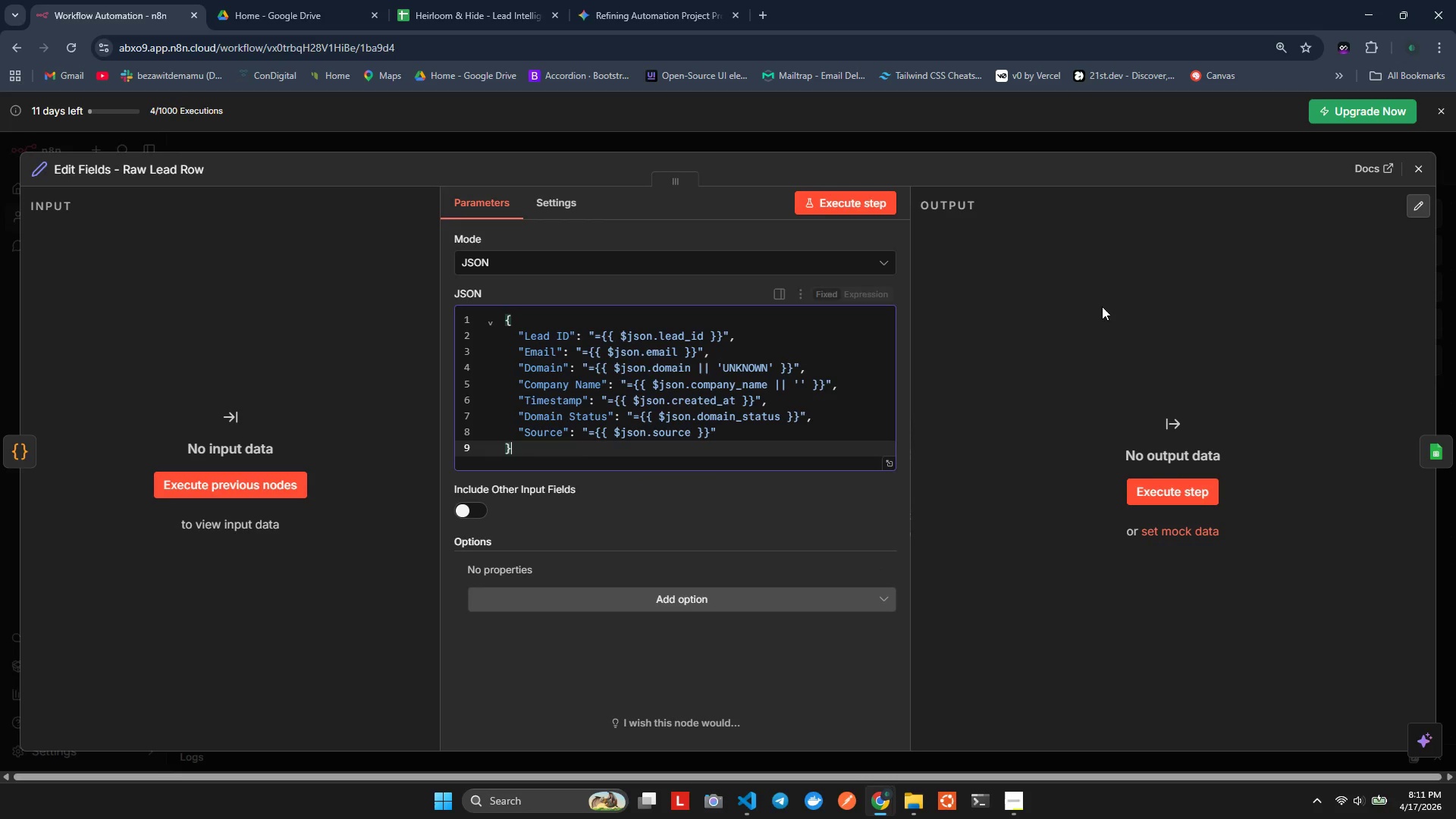 
key(Control+S)
 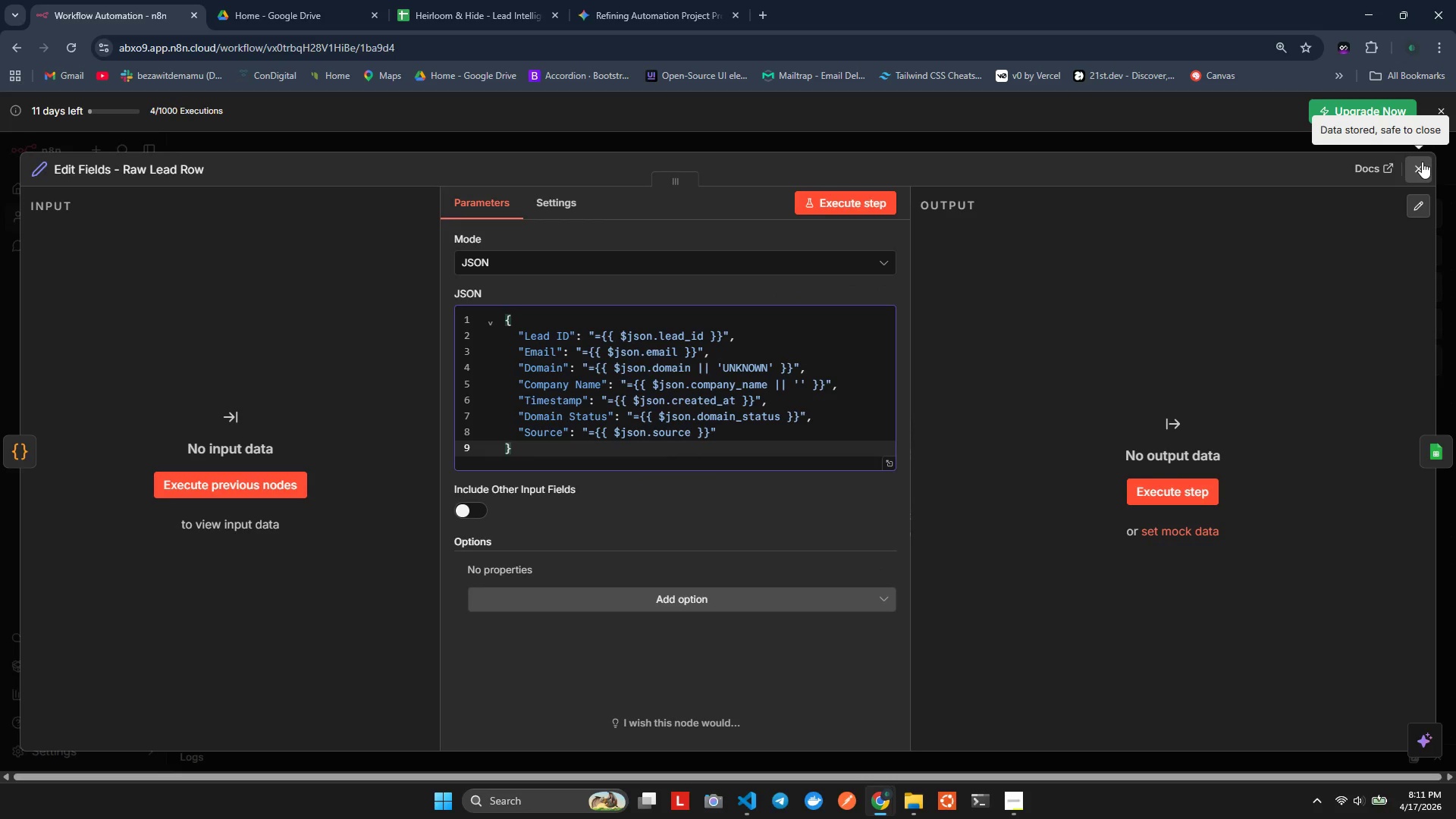 
left_click([1423, 165])
 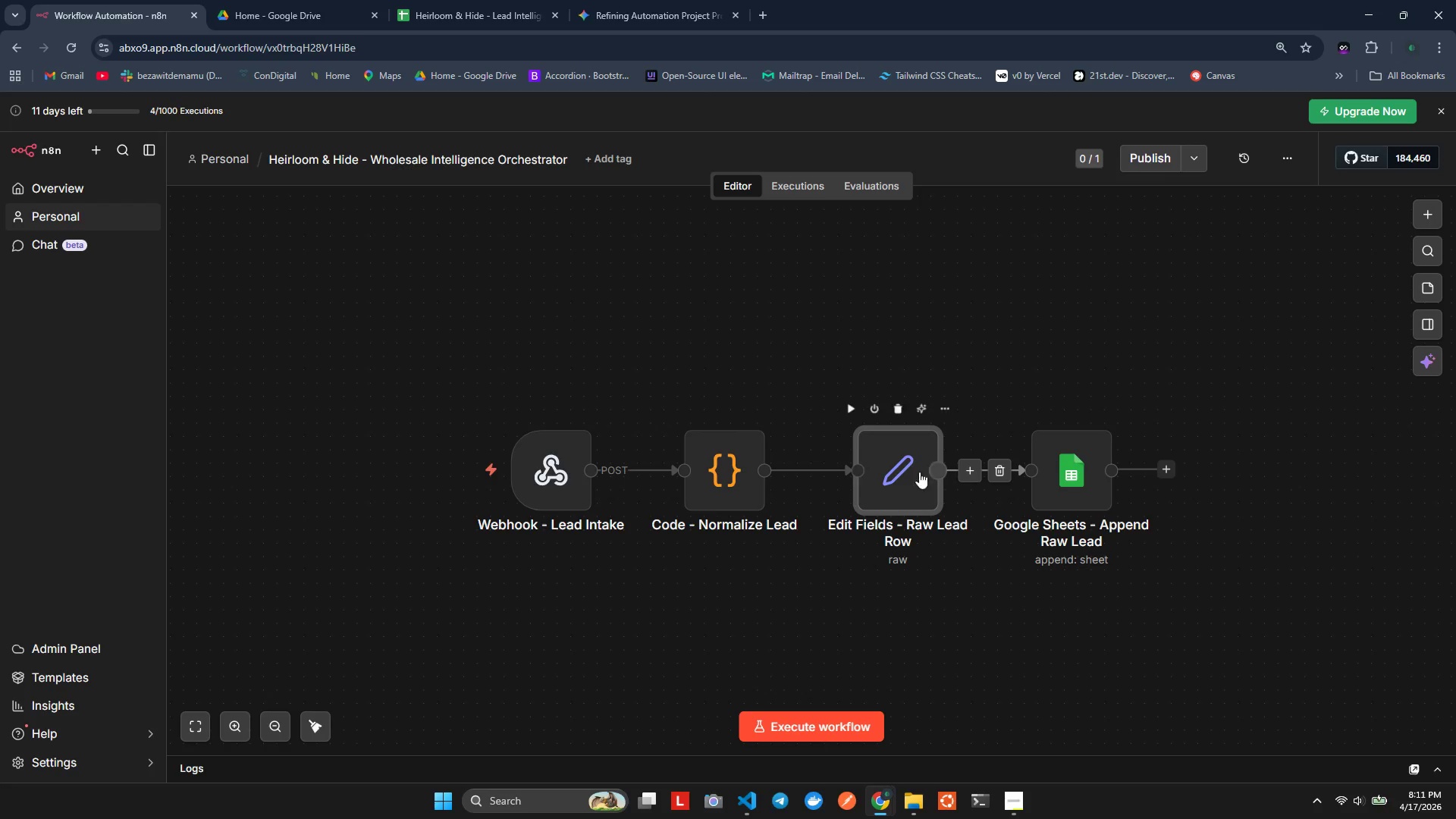 
left_click([1075, 457])
 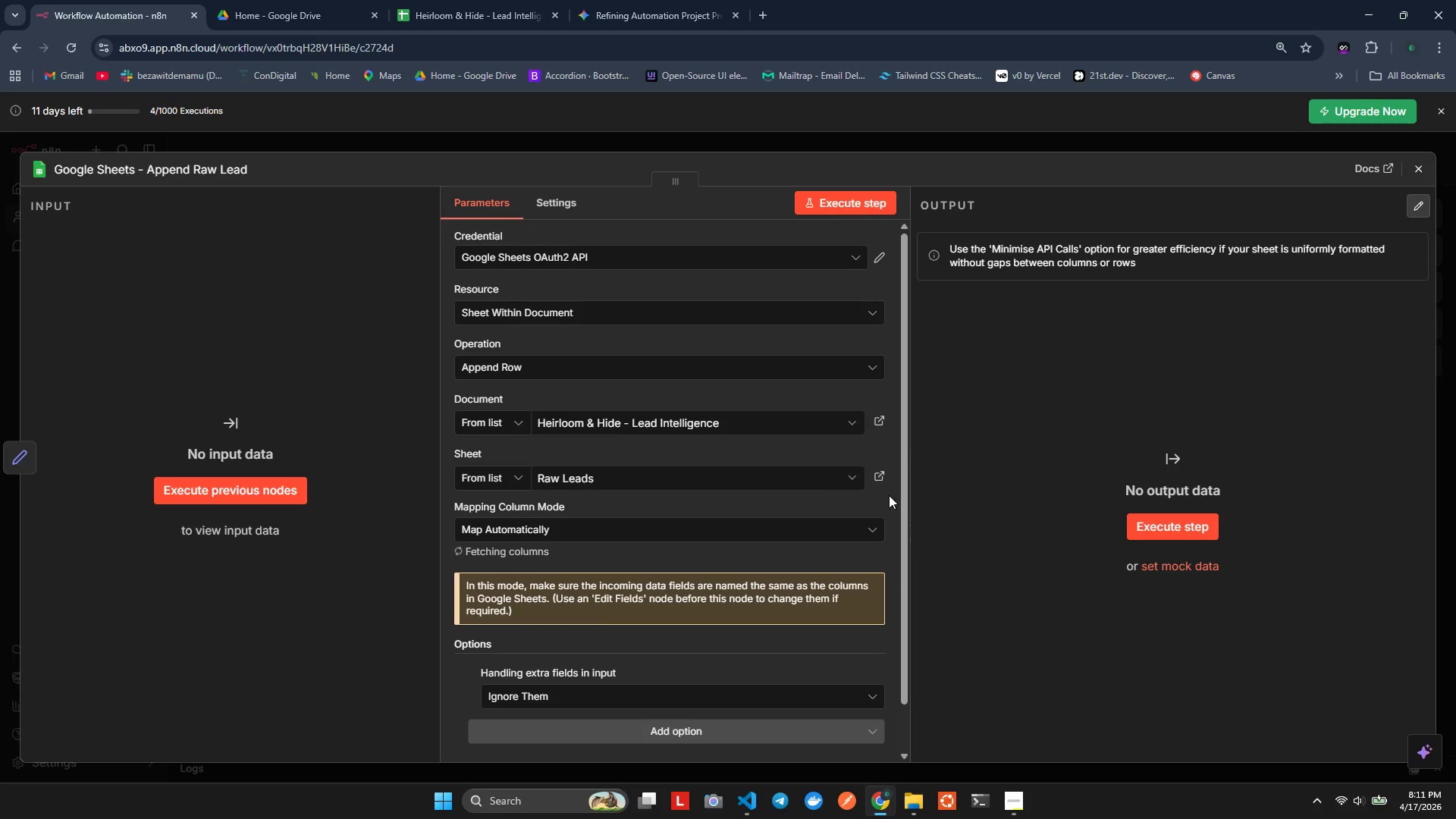 
scroll: coordinate [704, 534], scroll_direction: down, amount: 4.0
 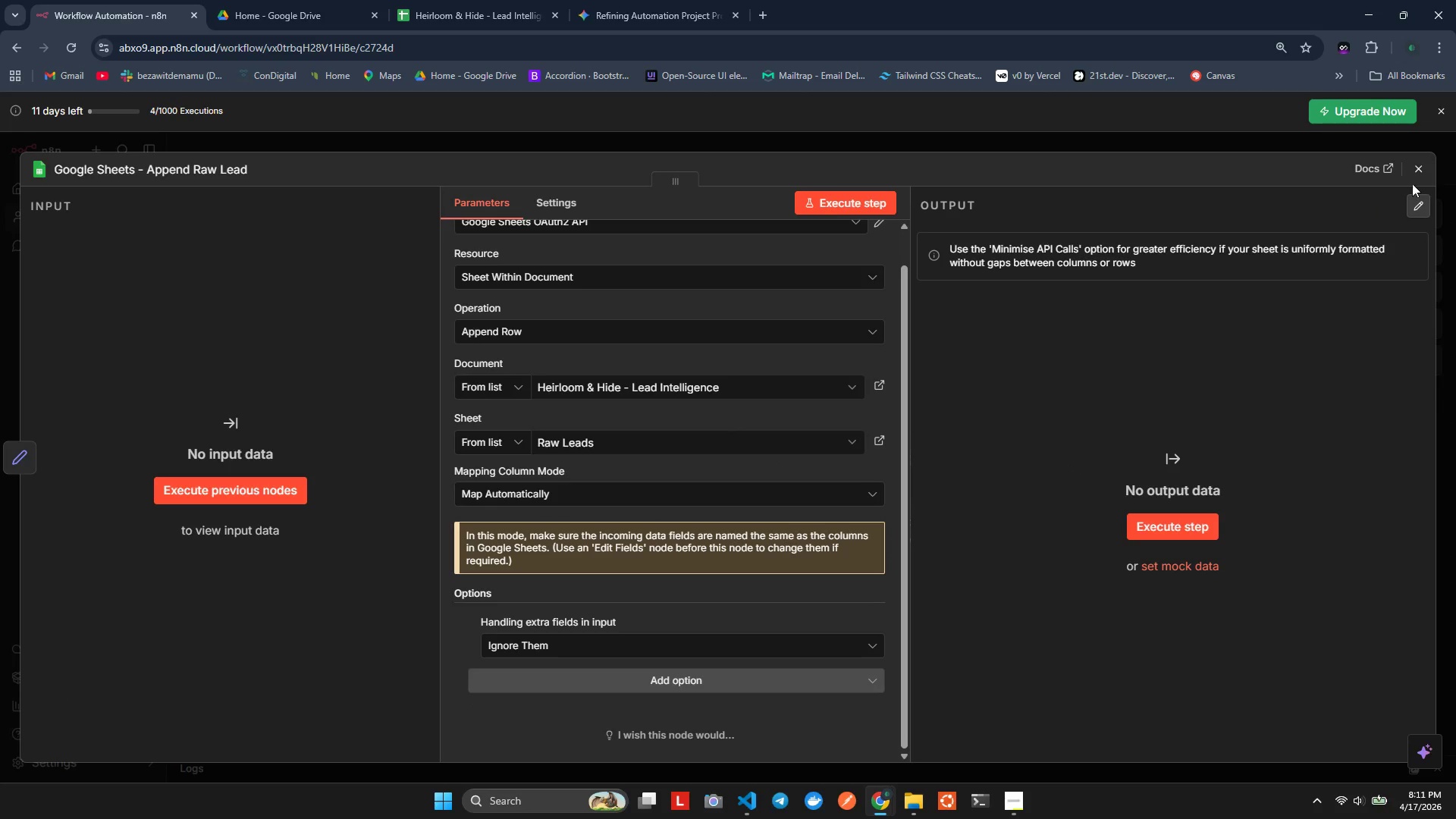 
left_click([1418, 179])
 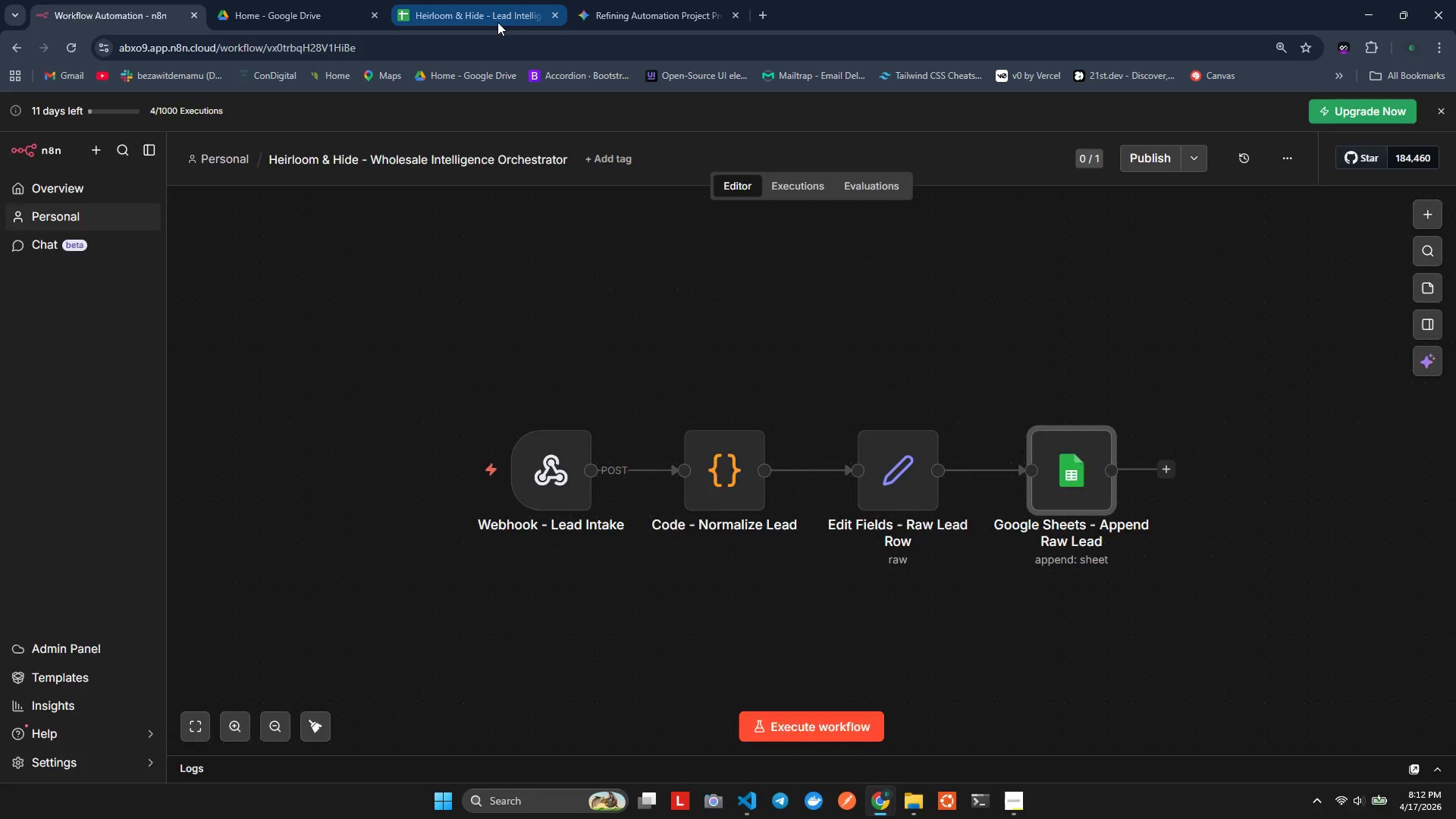 
key(Alt+AltLeft)
 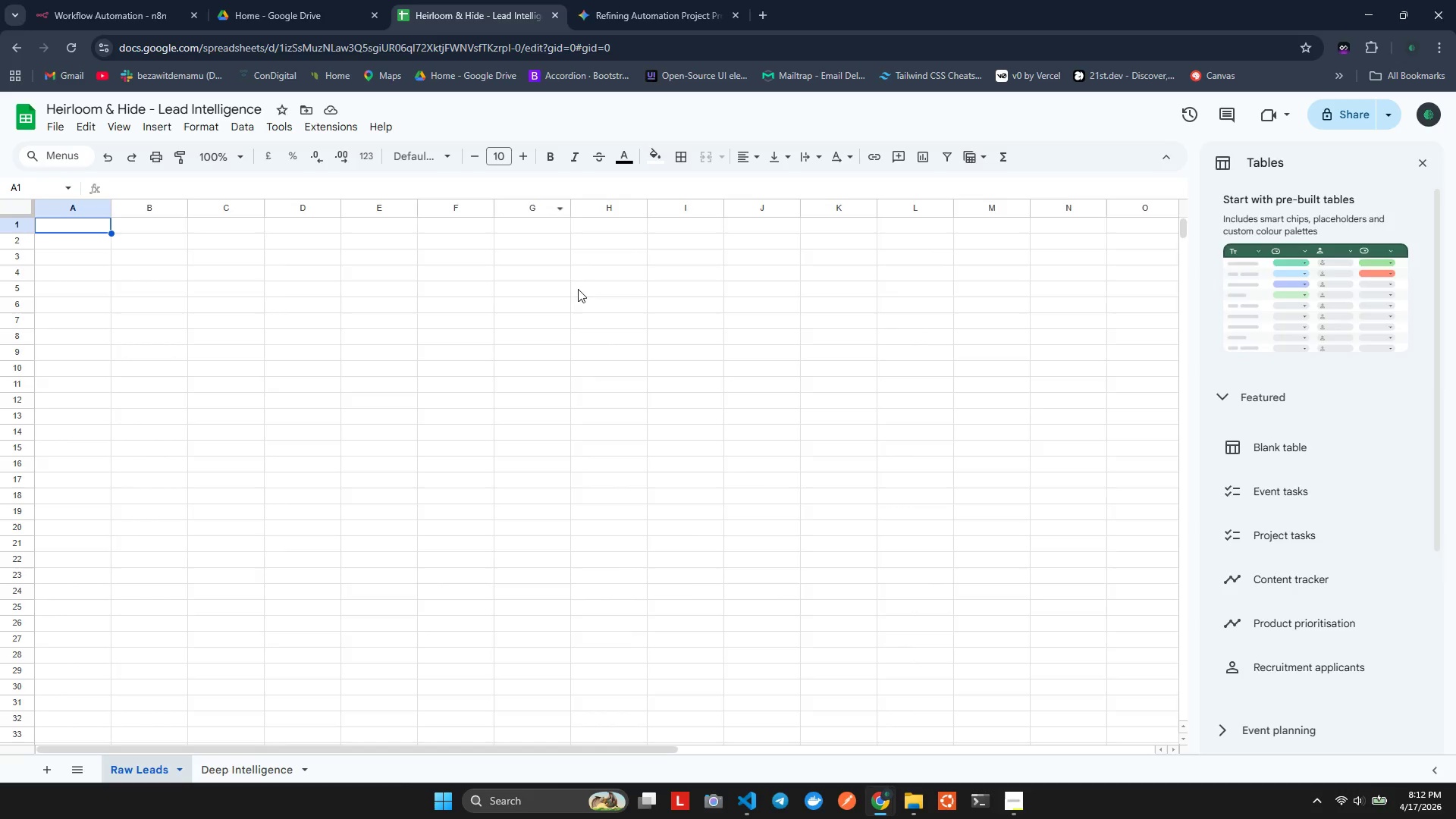 
key(Alt+Tab)
 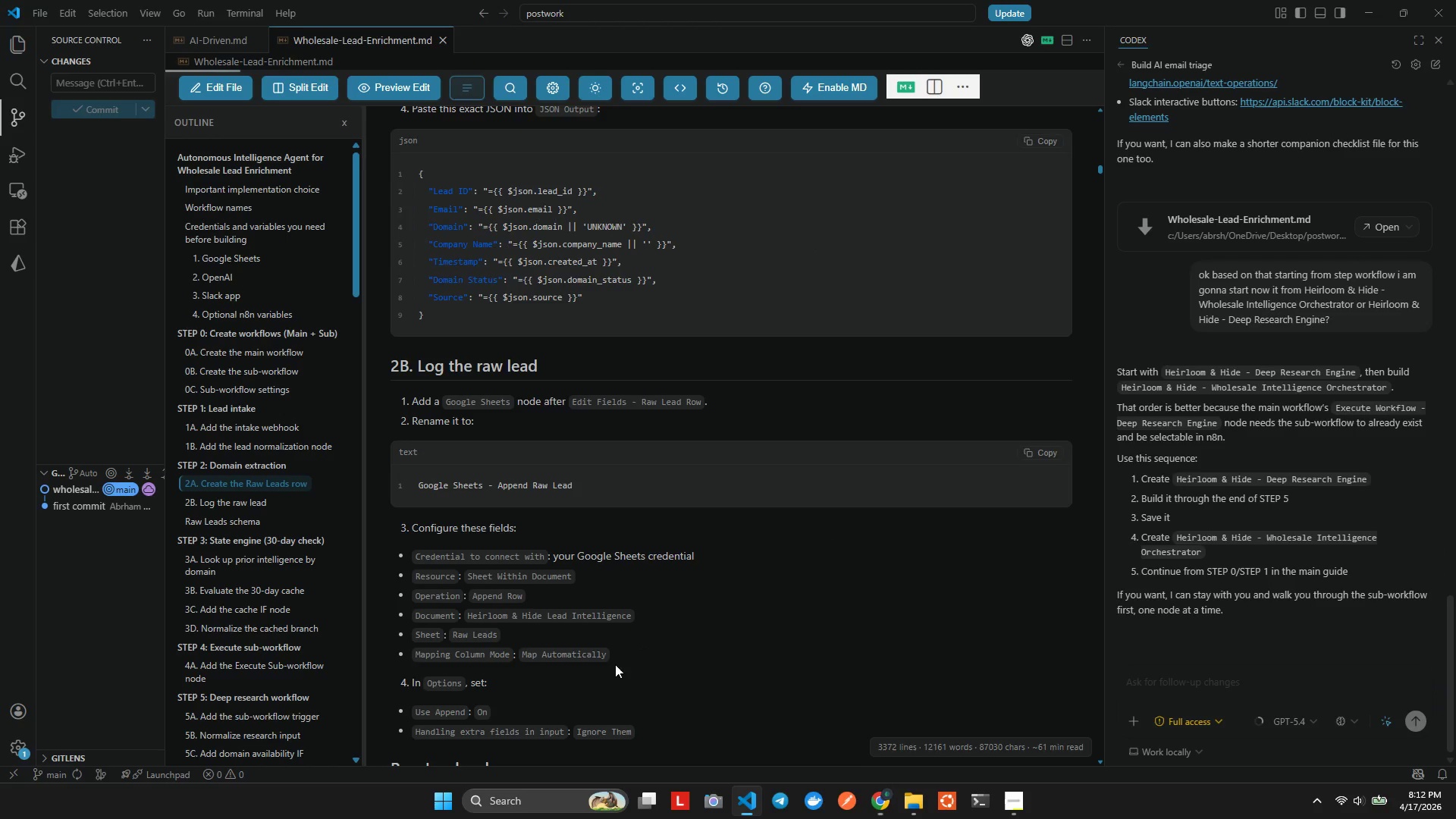 
scroll: coordinate [654, 411], scroll_direction: down, amount: 6.0
 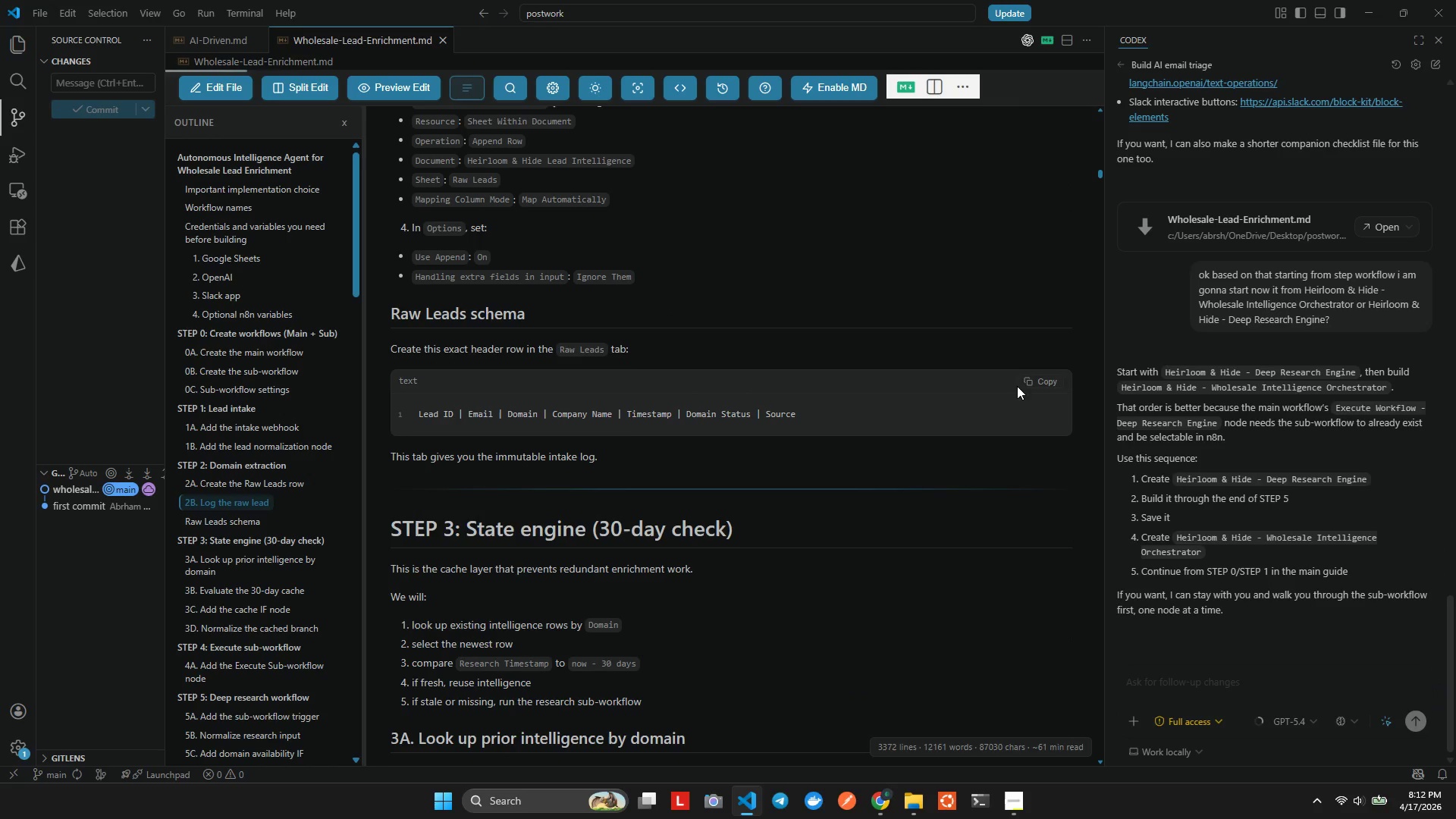 
key(Alt+AltLeft)
 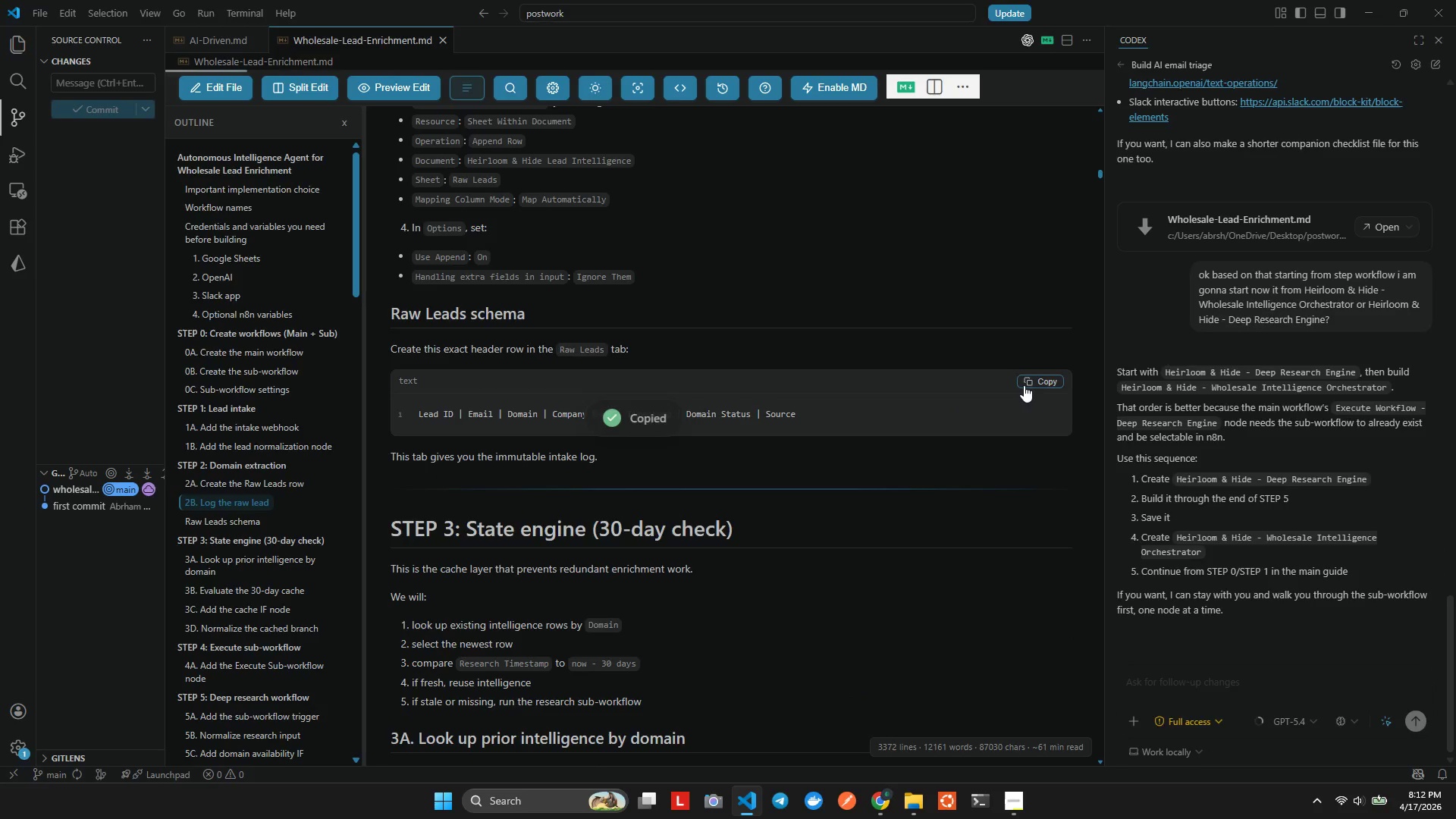 
key(Alt+Tab)
 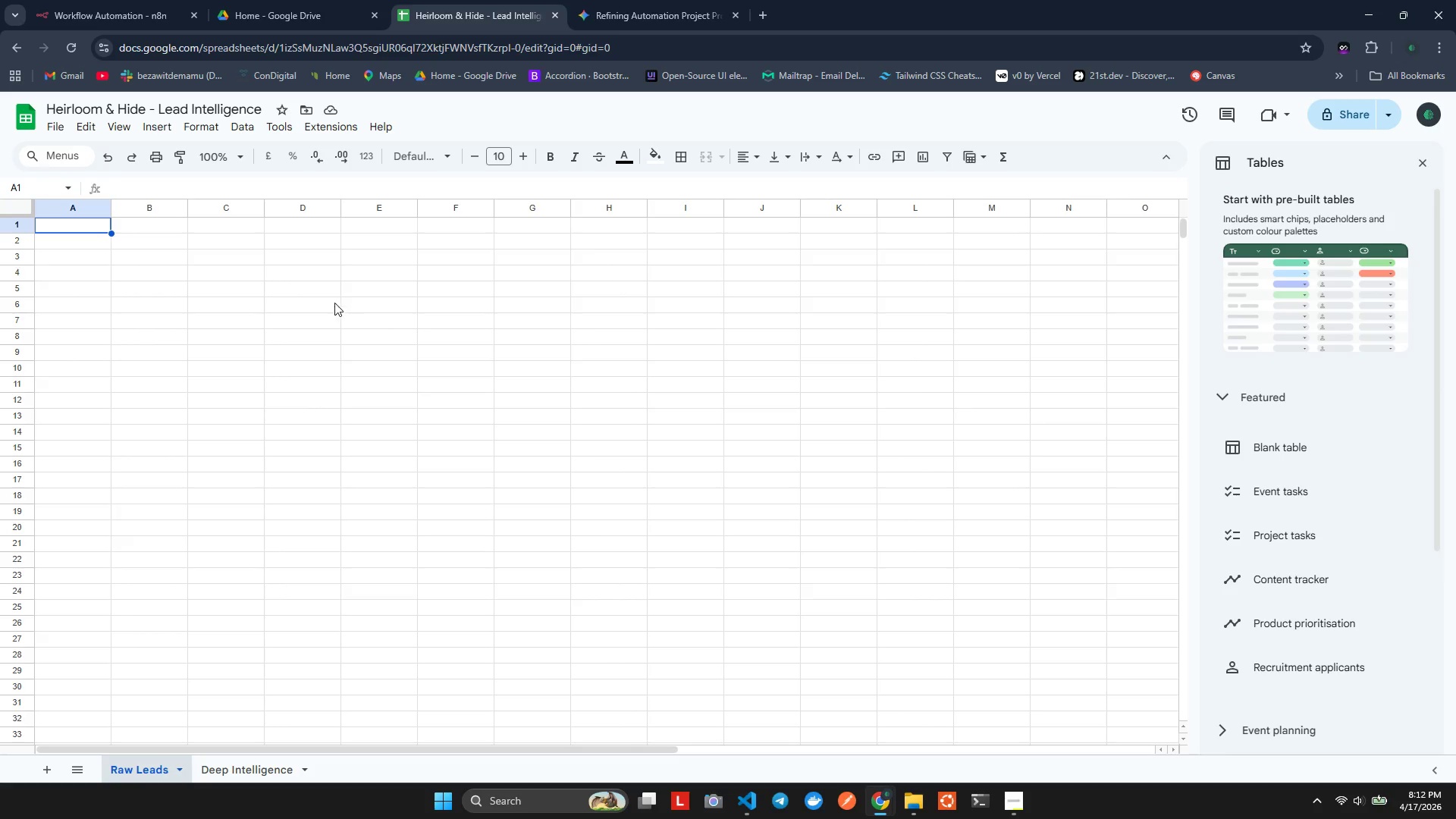 
key(Control+V)
 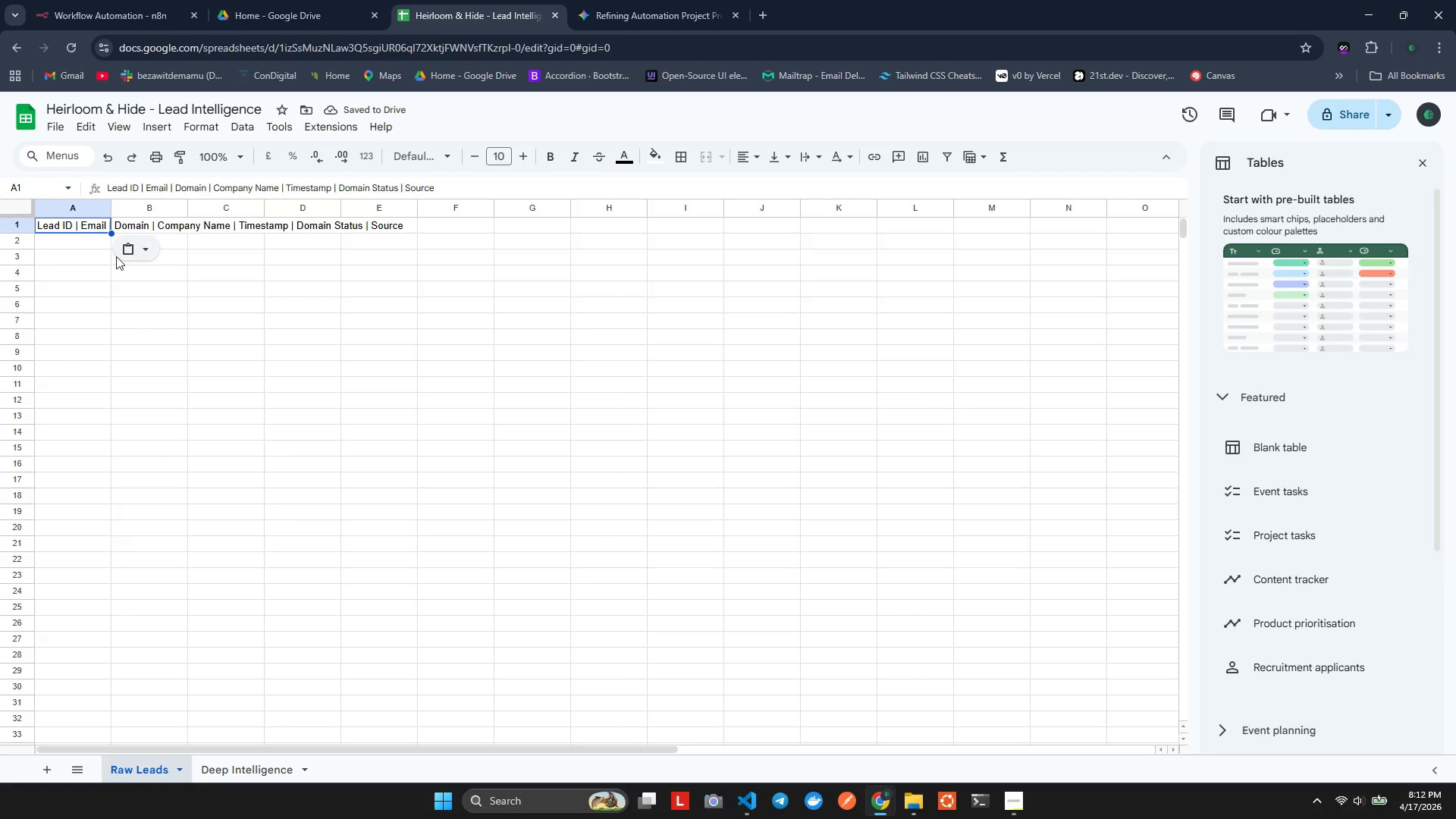 
wait(5.22)
 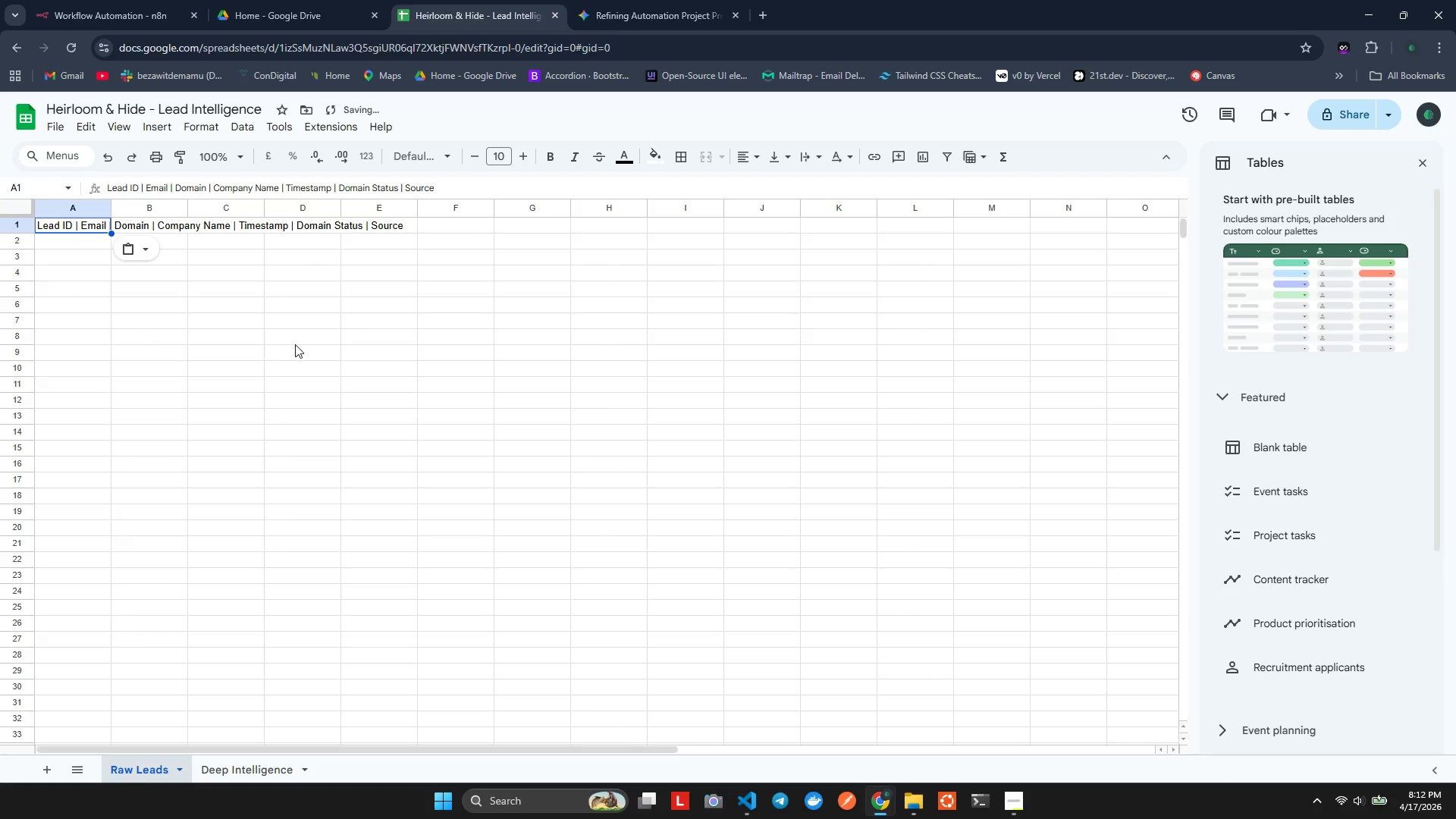 
double_click([77, 228])
 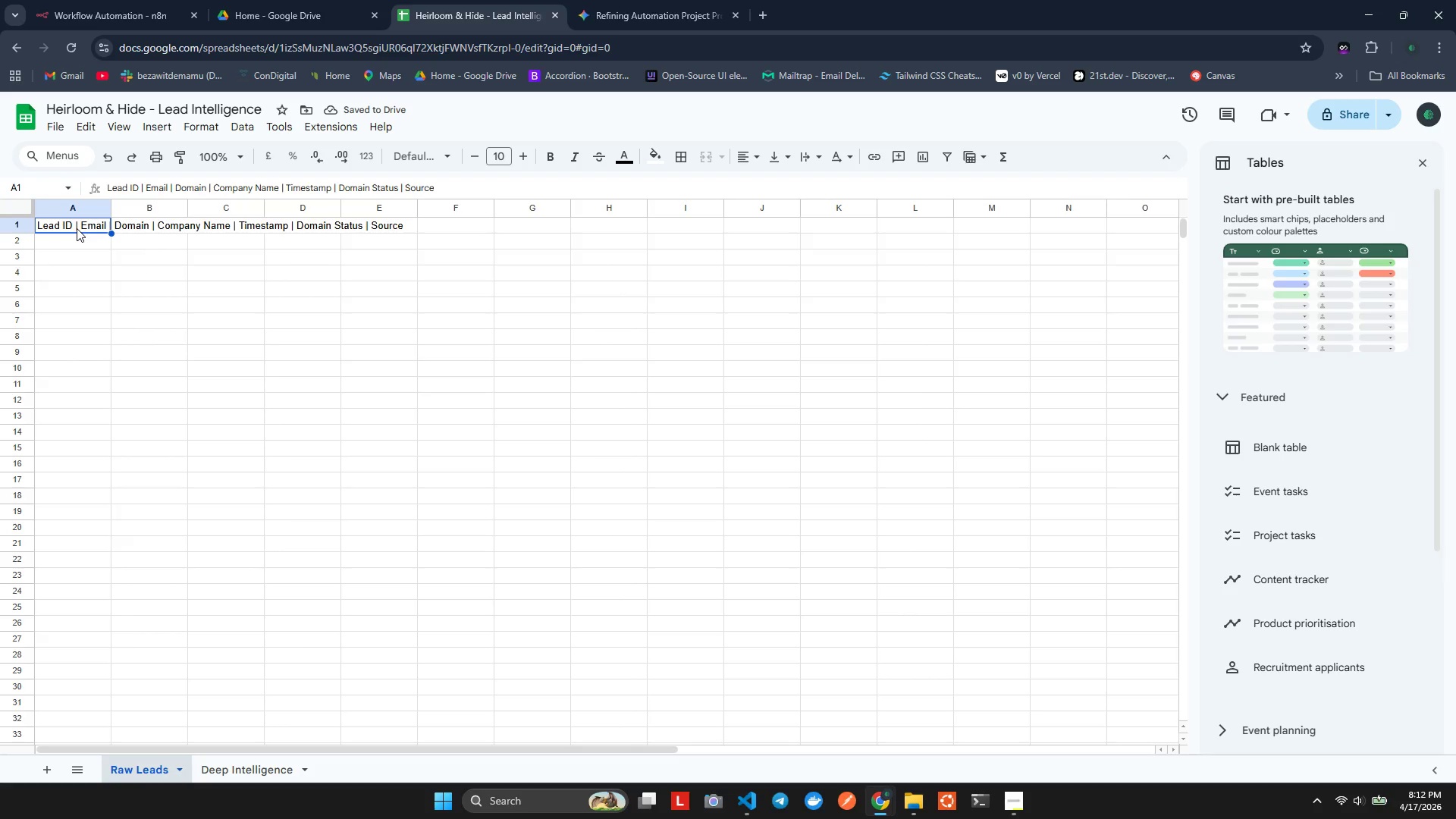 
triple_click([77, 228])
 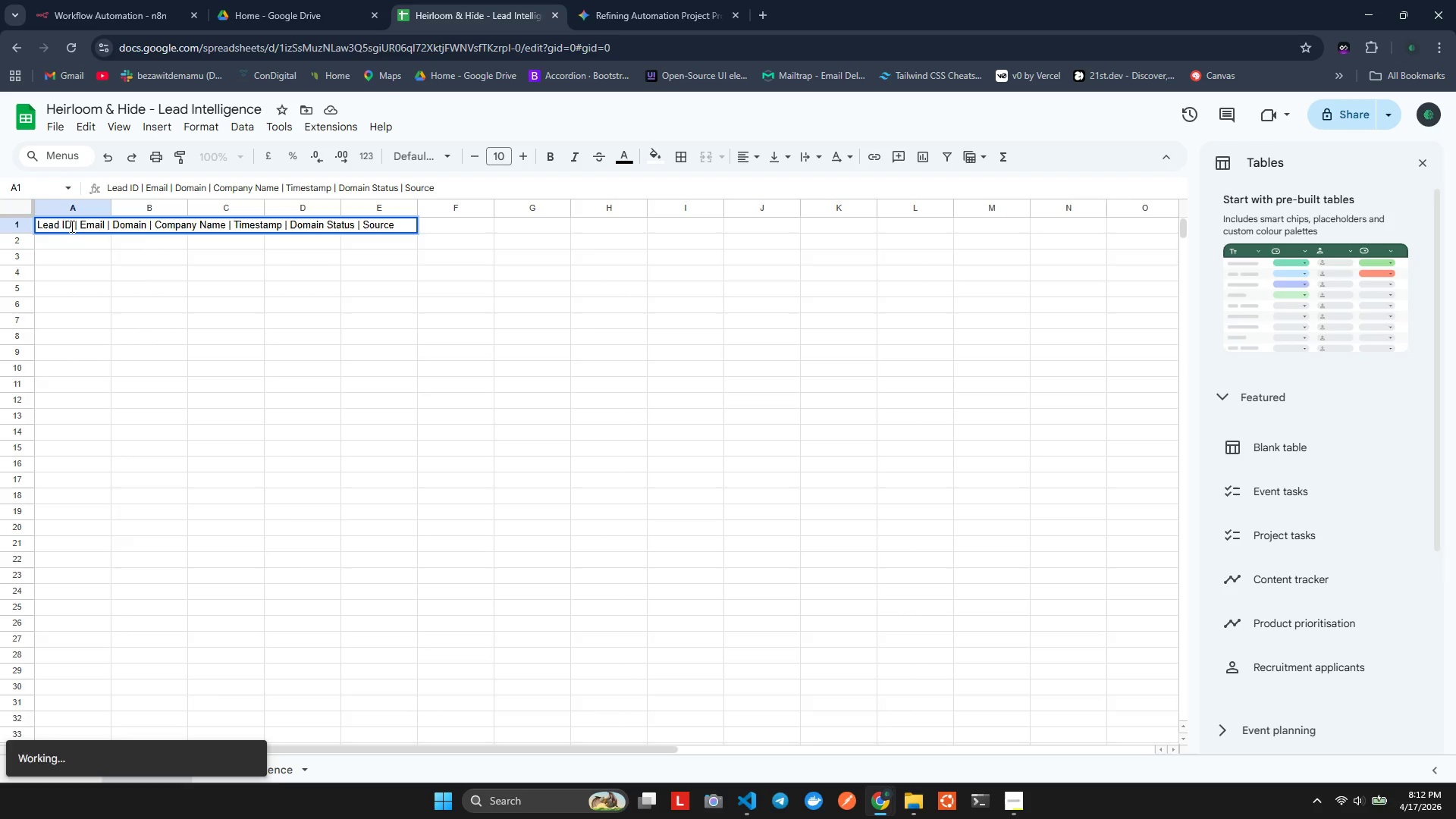 
left_click_drag(start_coordinate=[71, 226], to_coordinate=[409, 240])
 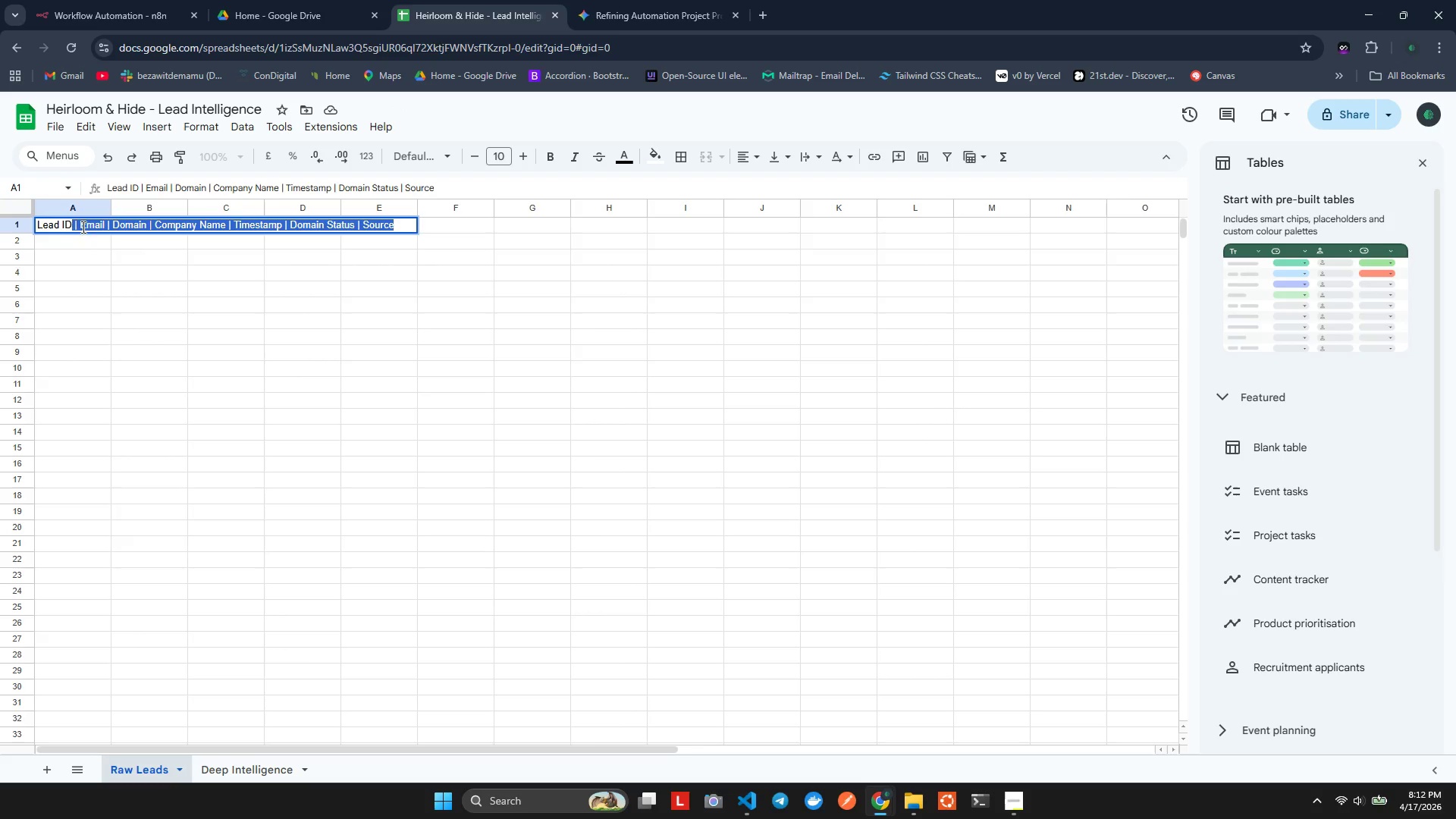 
left_click([80, 226])
 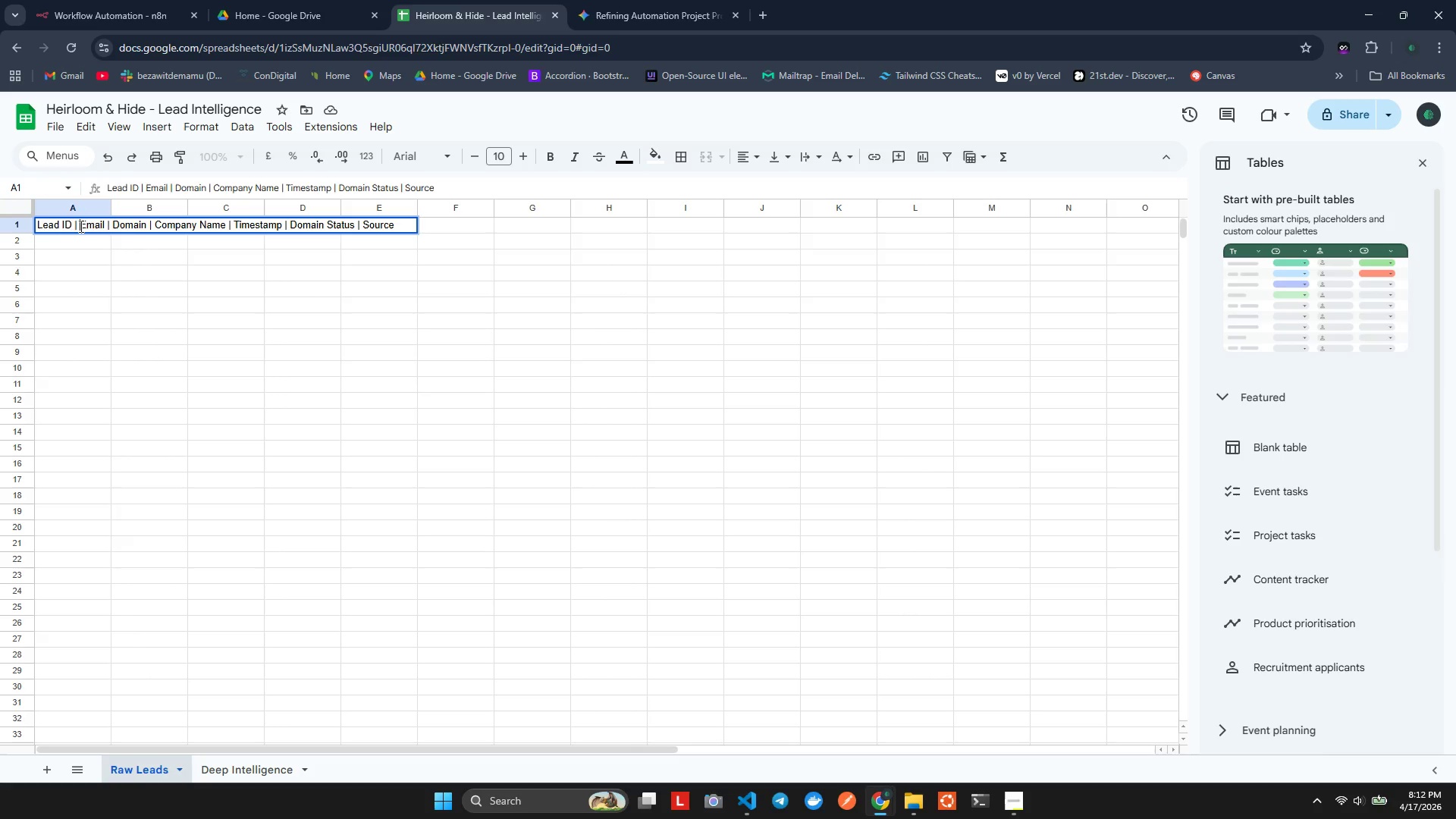 
left_click_drag(start_coordinate=[82, 226], to_coordinate=[416, 234])
 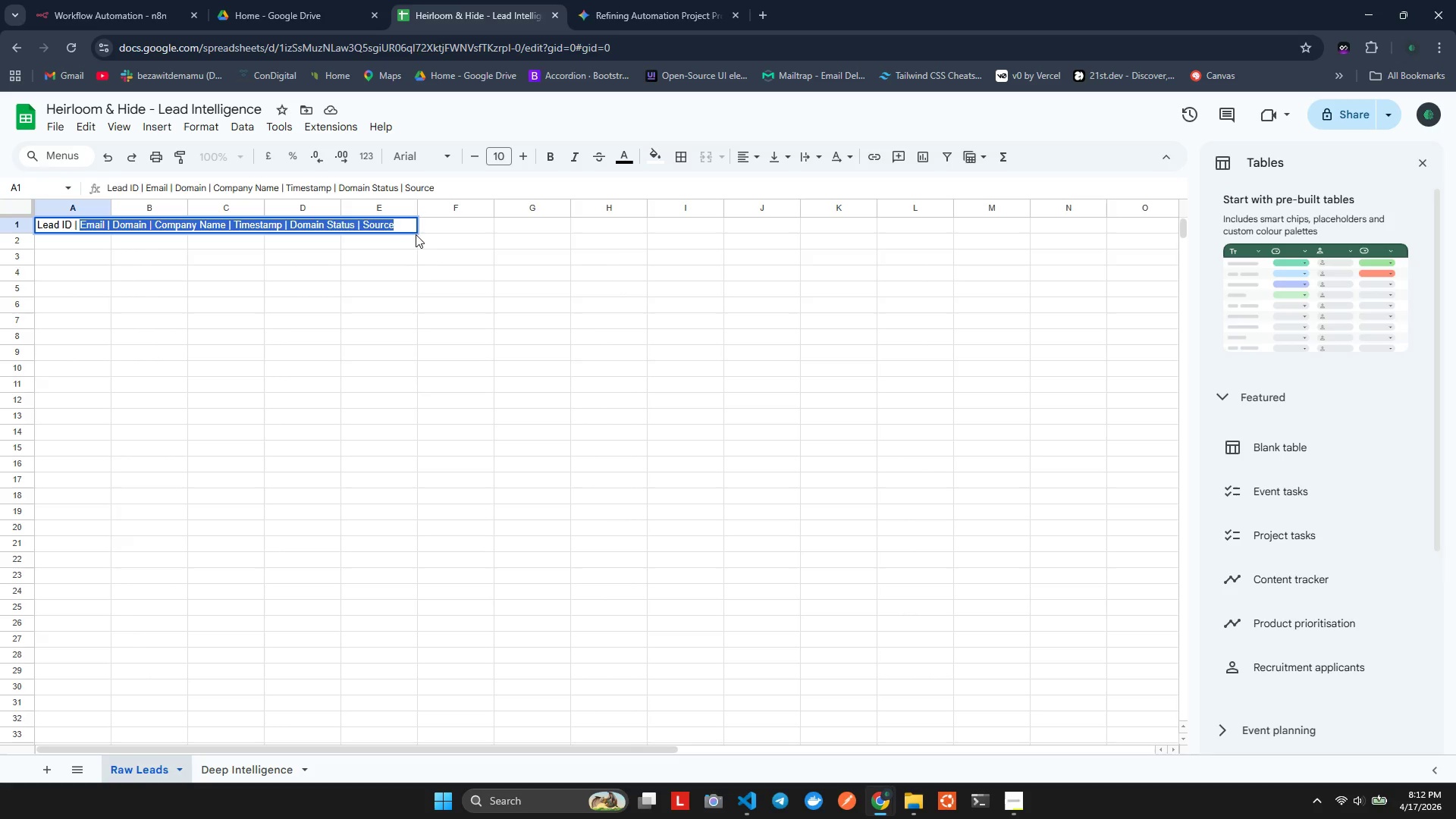 
key(Control+X)
 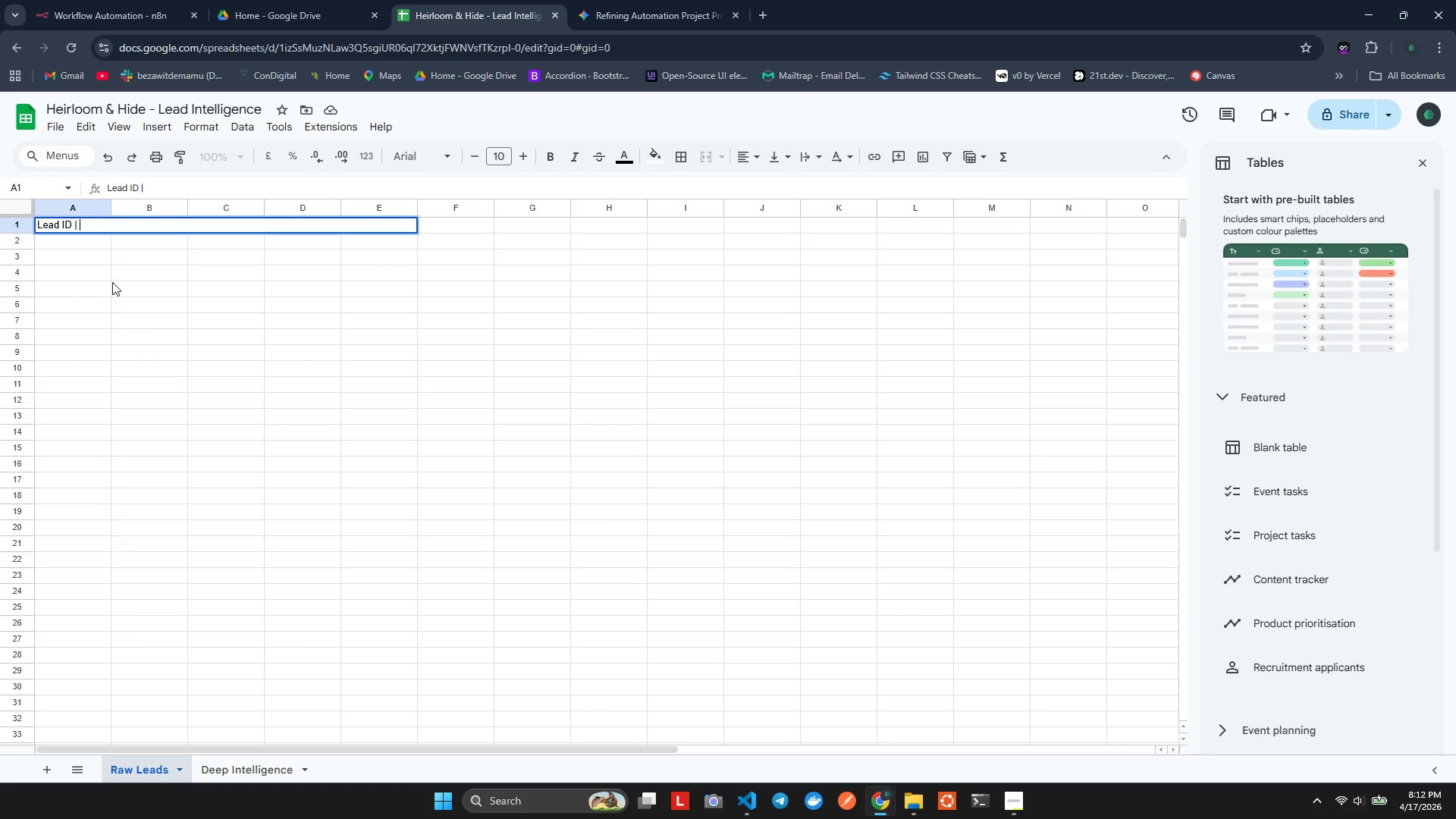 
key(Backspace)
 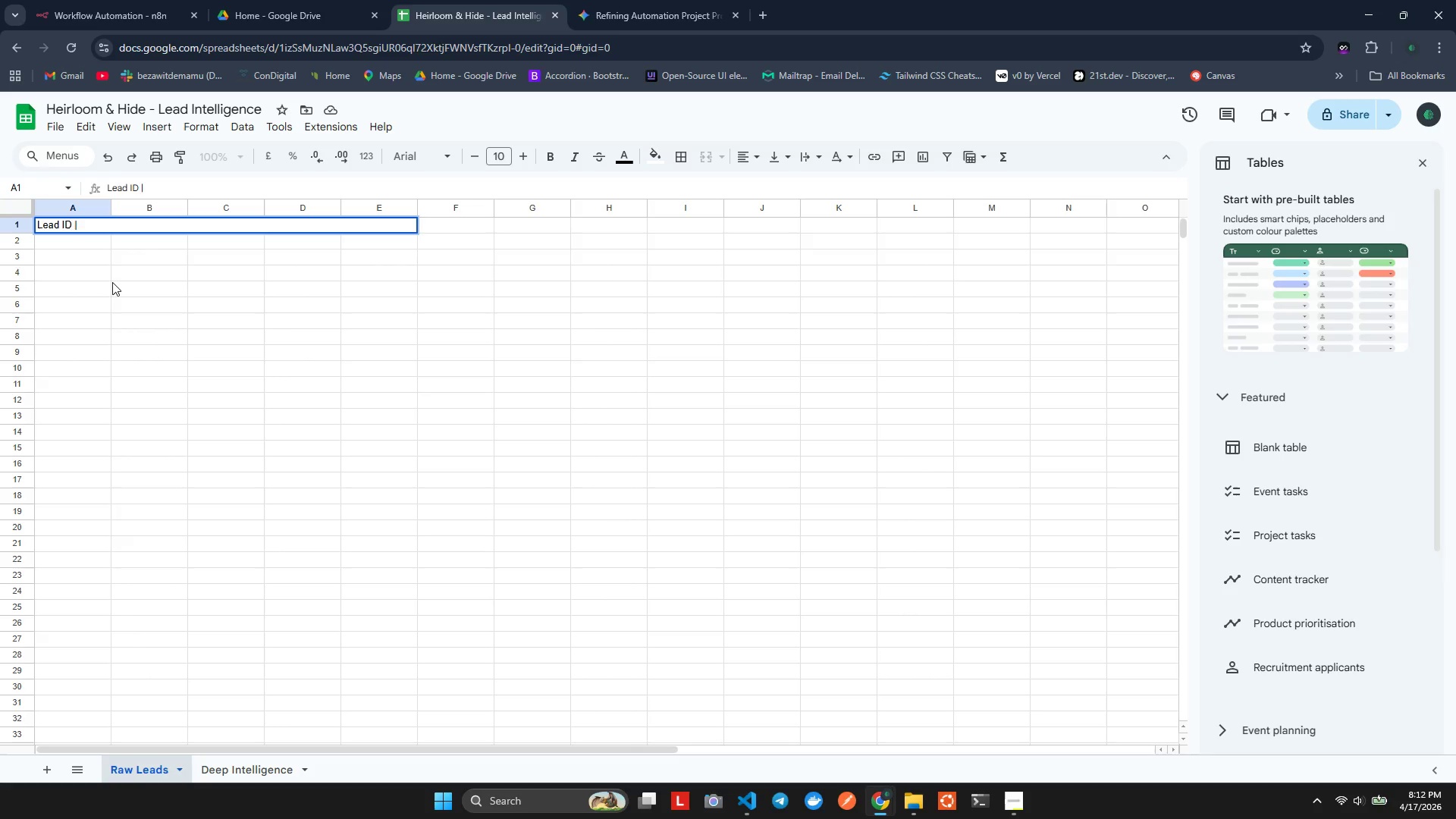 
key(Backspace)
 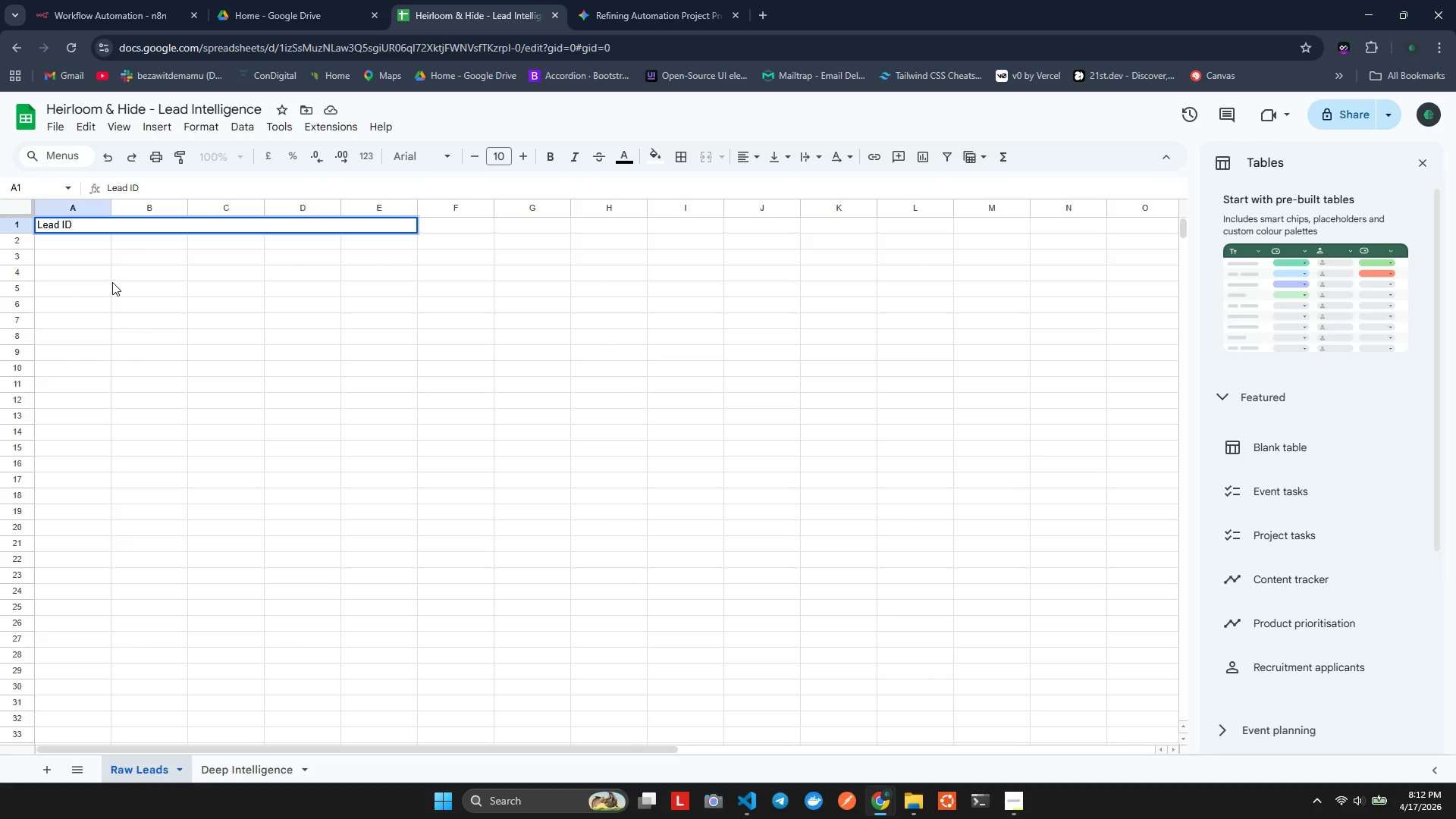 
key(Backspace)
 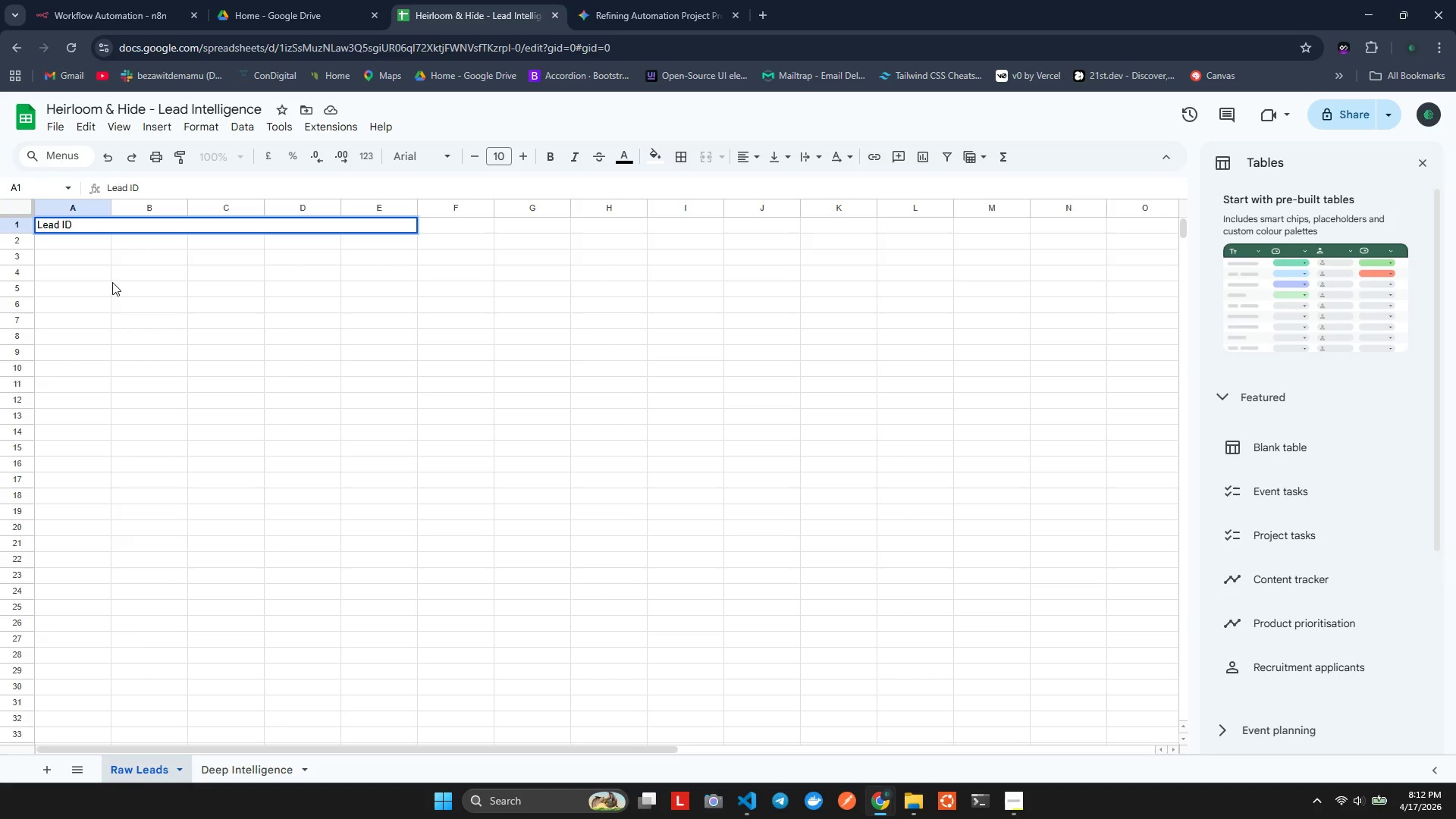 
key(ArrowUp)
 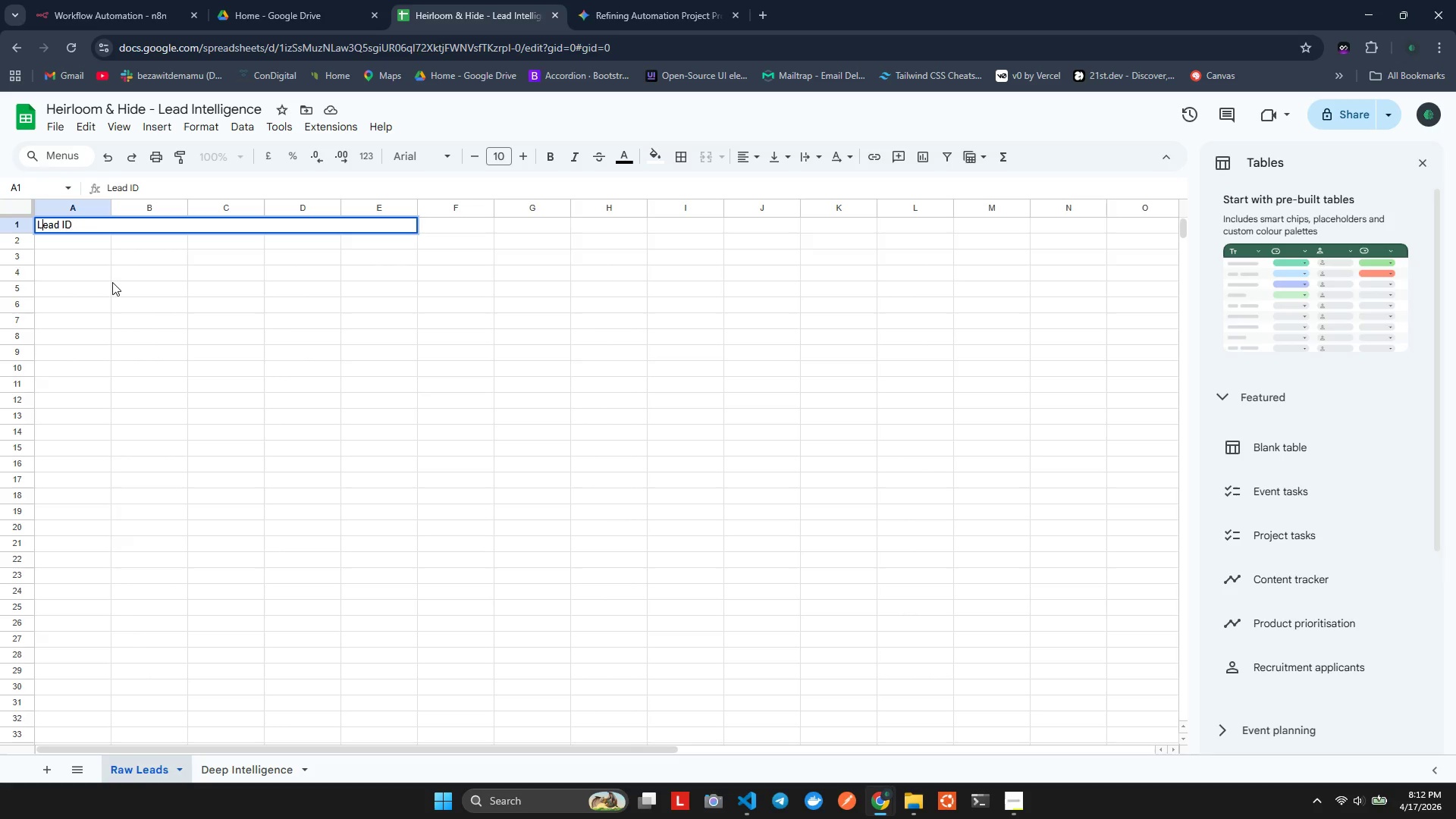 
key(ArrowRight)
 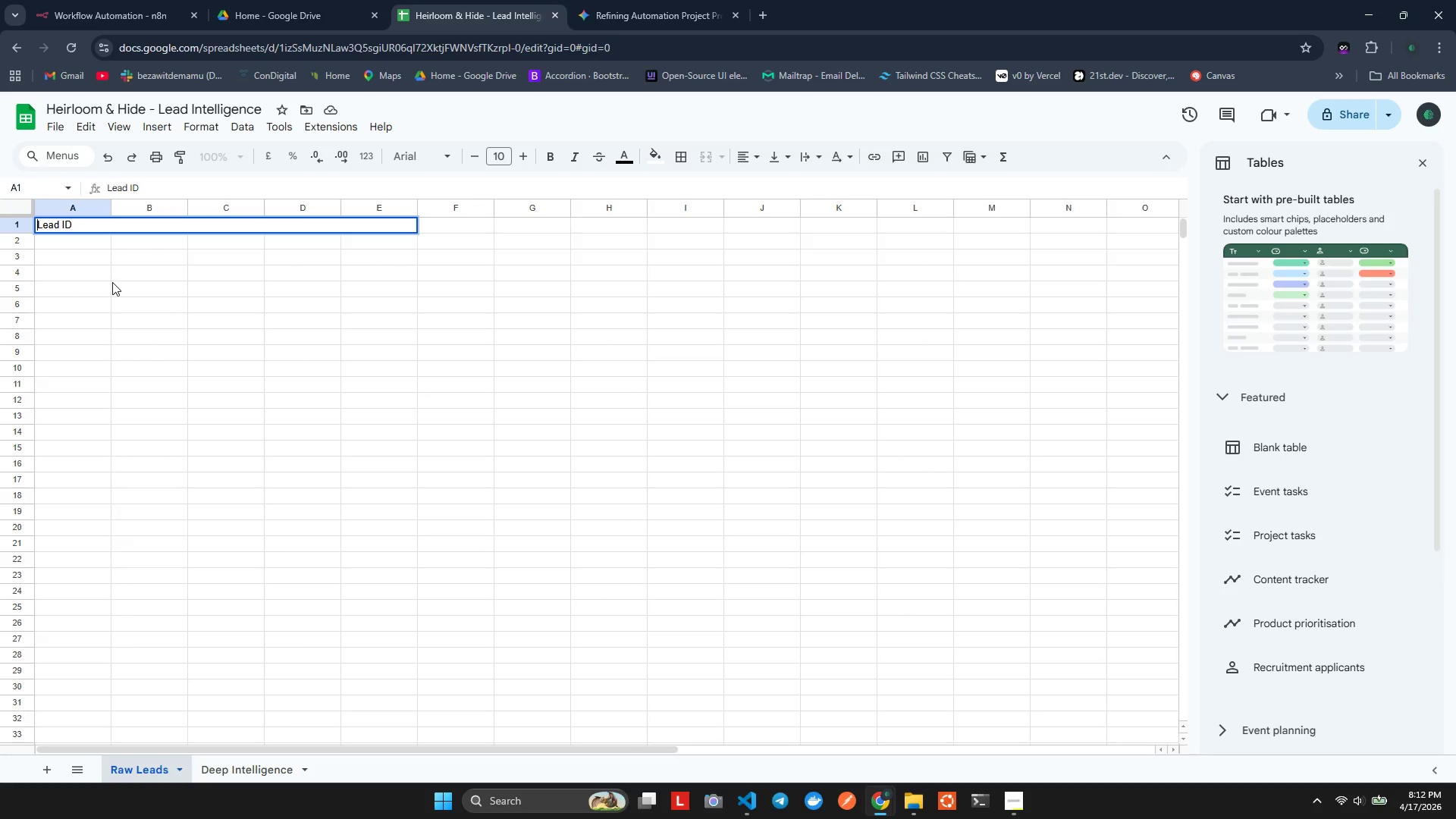 
key(ArrowLeft)
 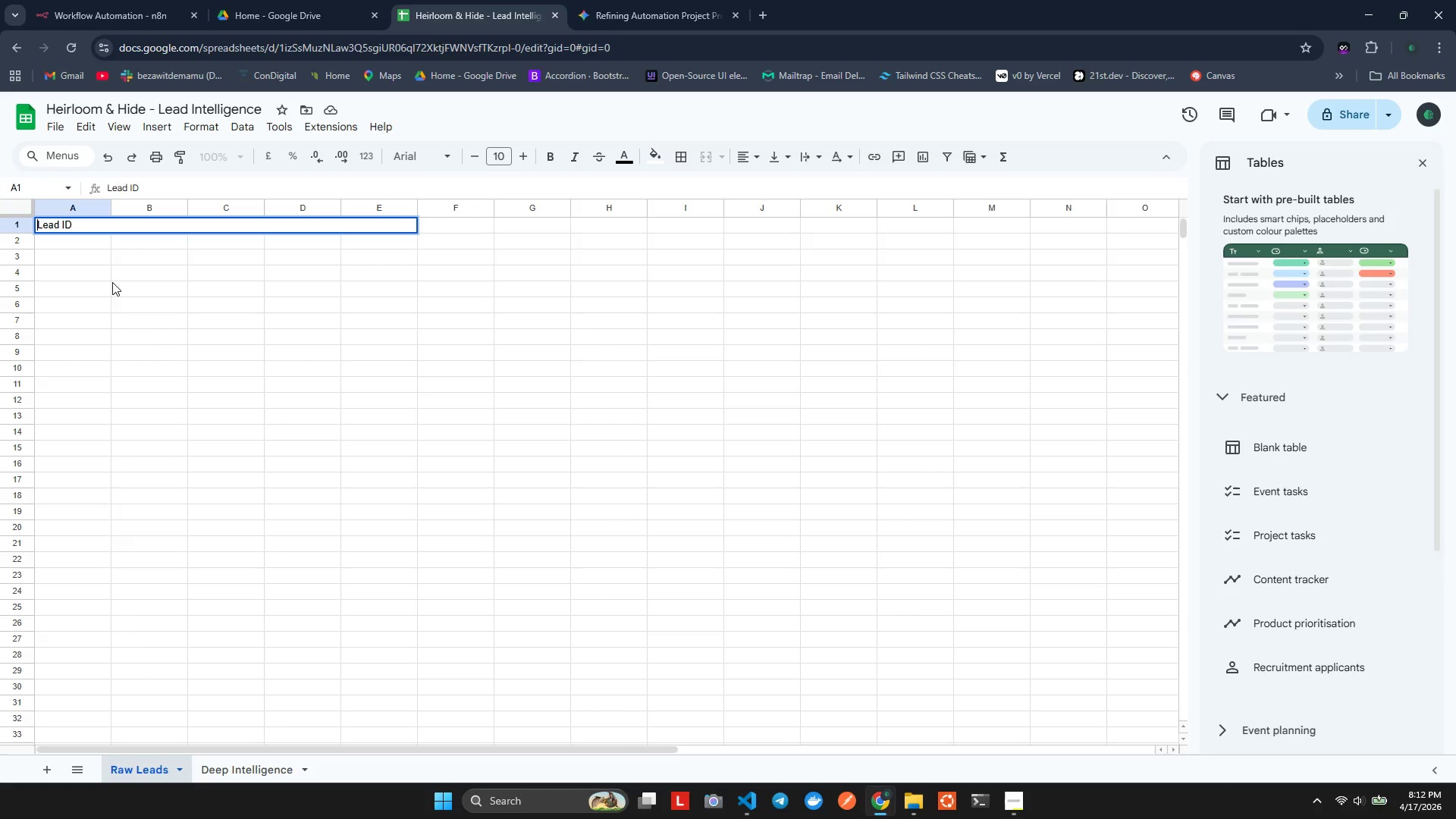 
key(Backspace)
 